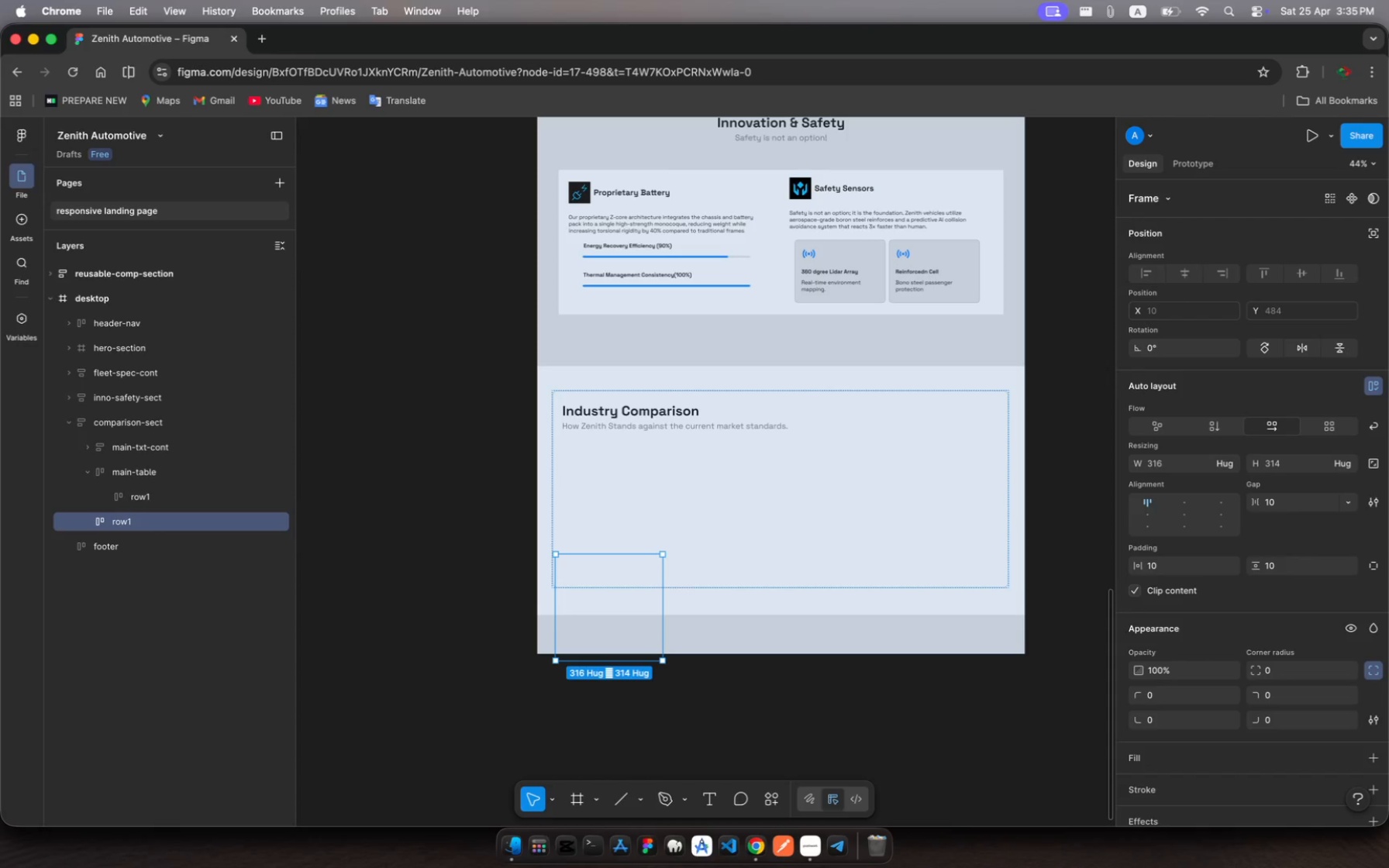 
wait(7.04)
 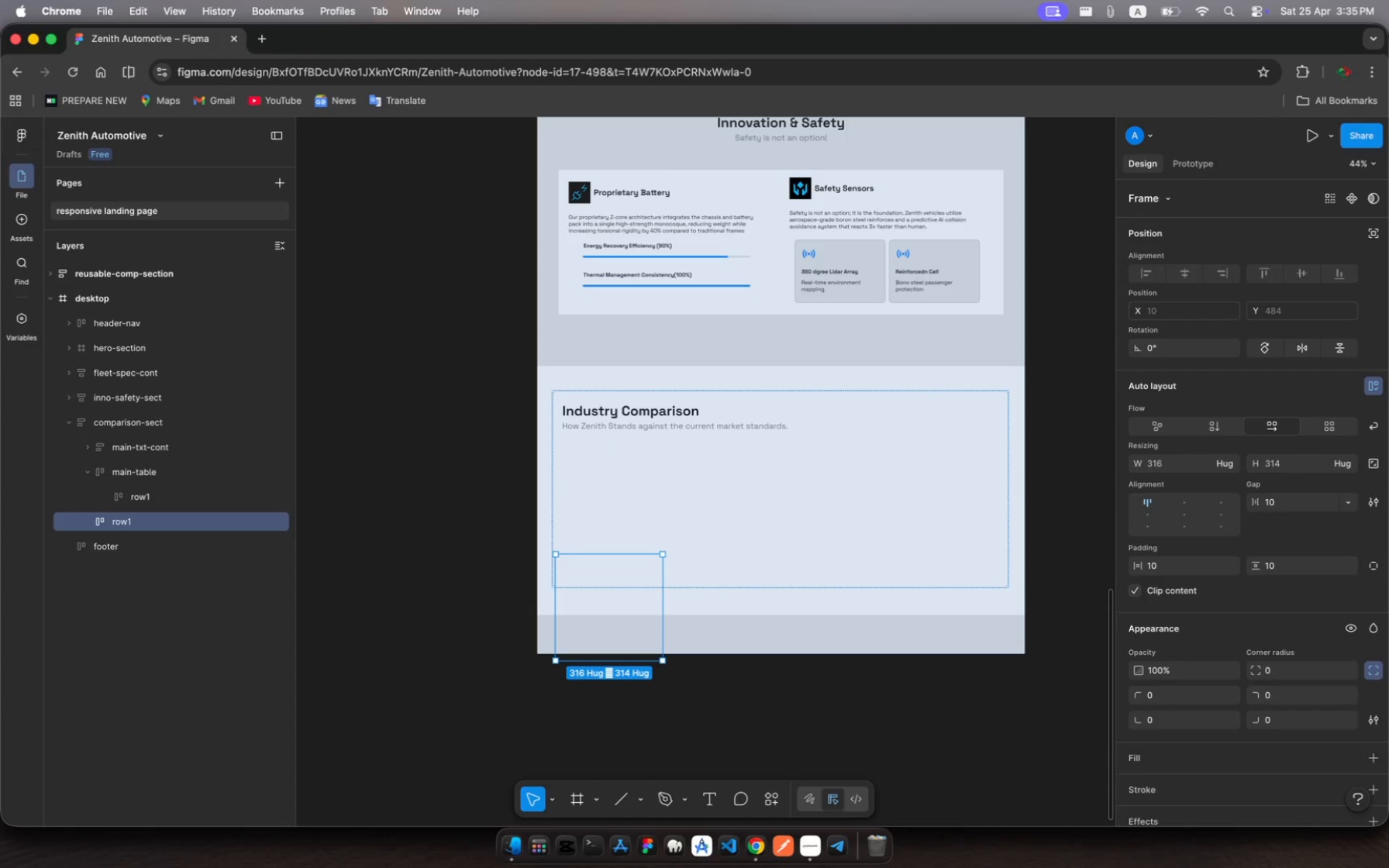 
key(Meta+V)
 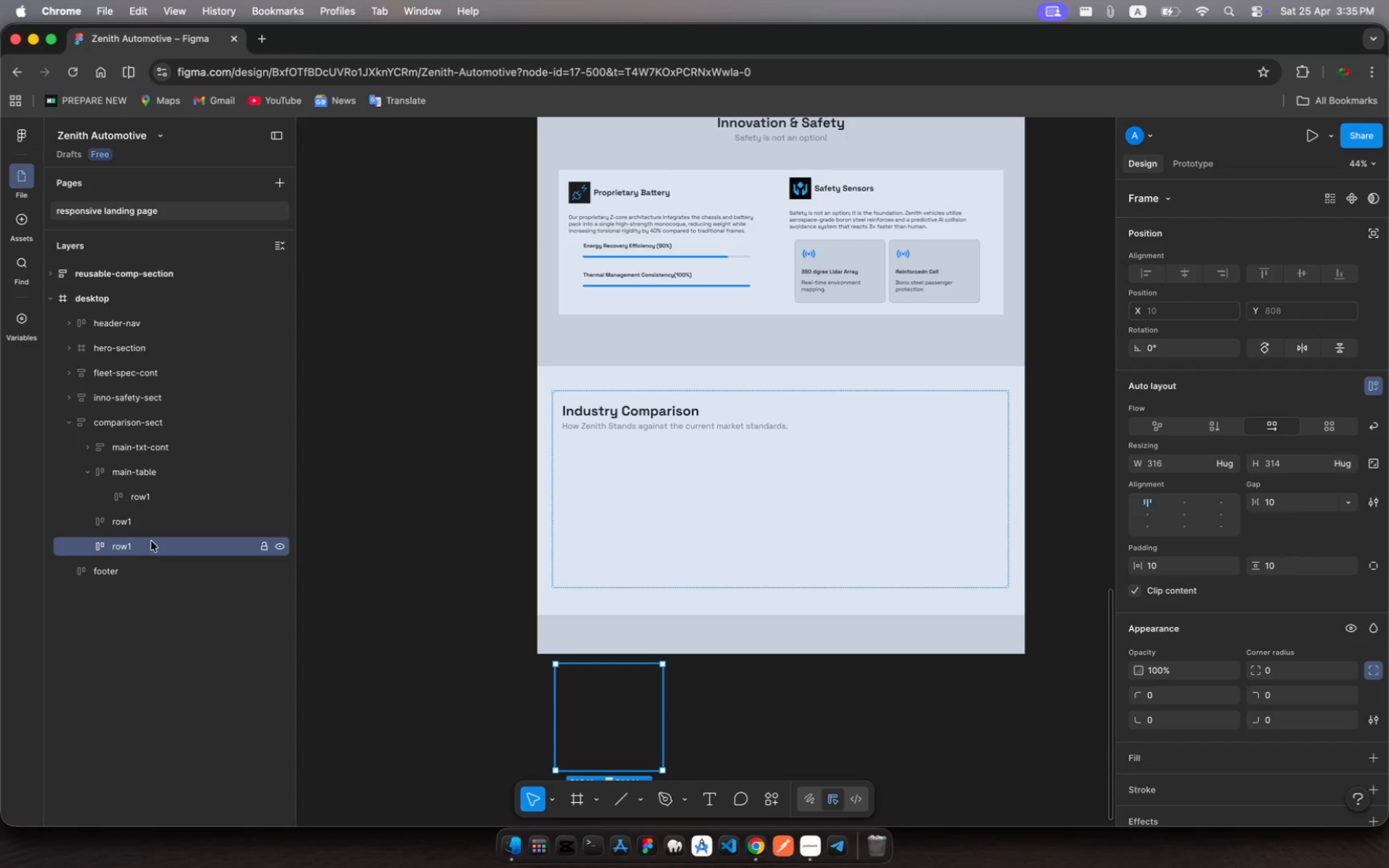 
left_click([122, 524])
 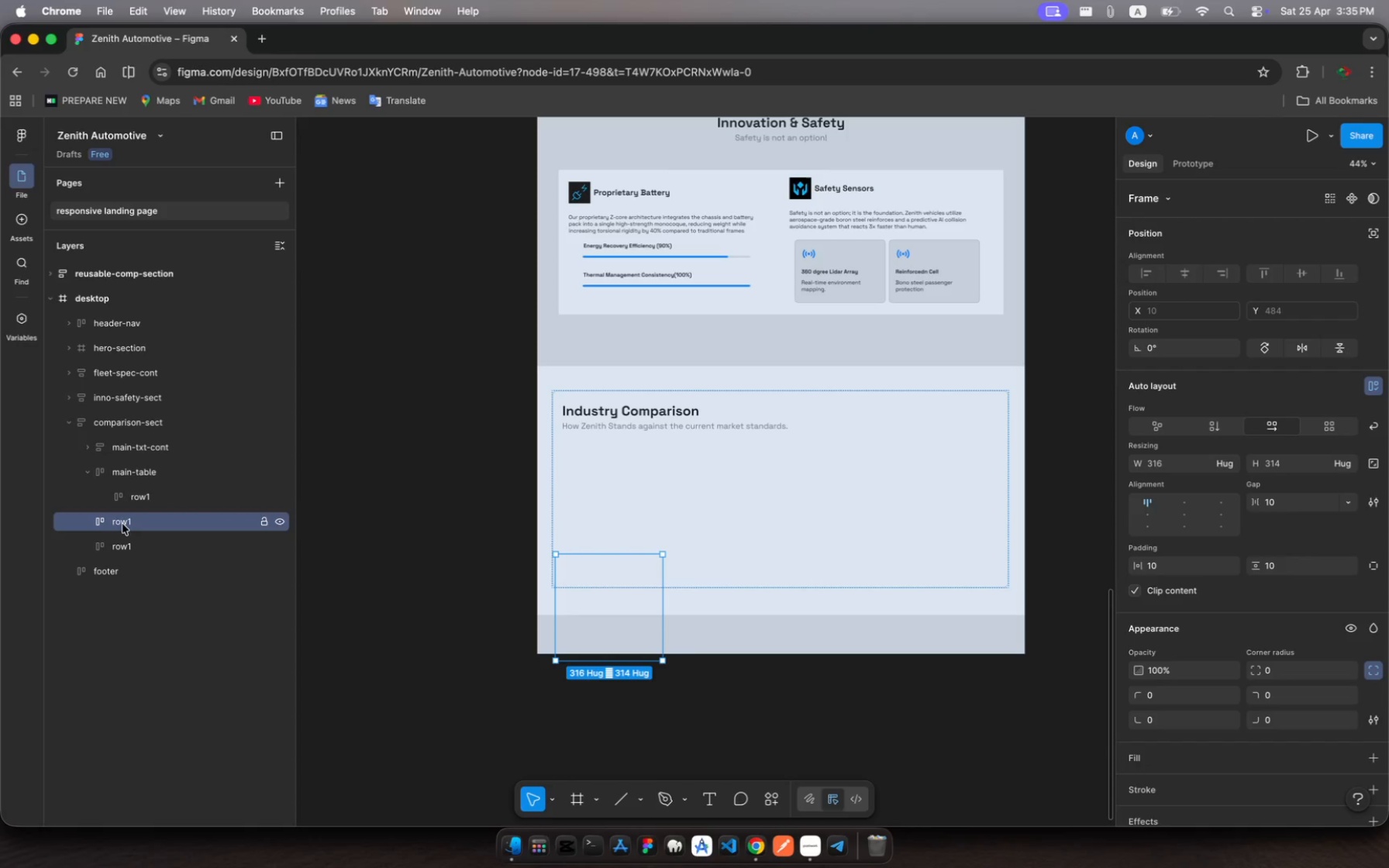 
left_click_drag(start_coordinate=[122, 524], to_coordinate=[156, 517])
 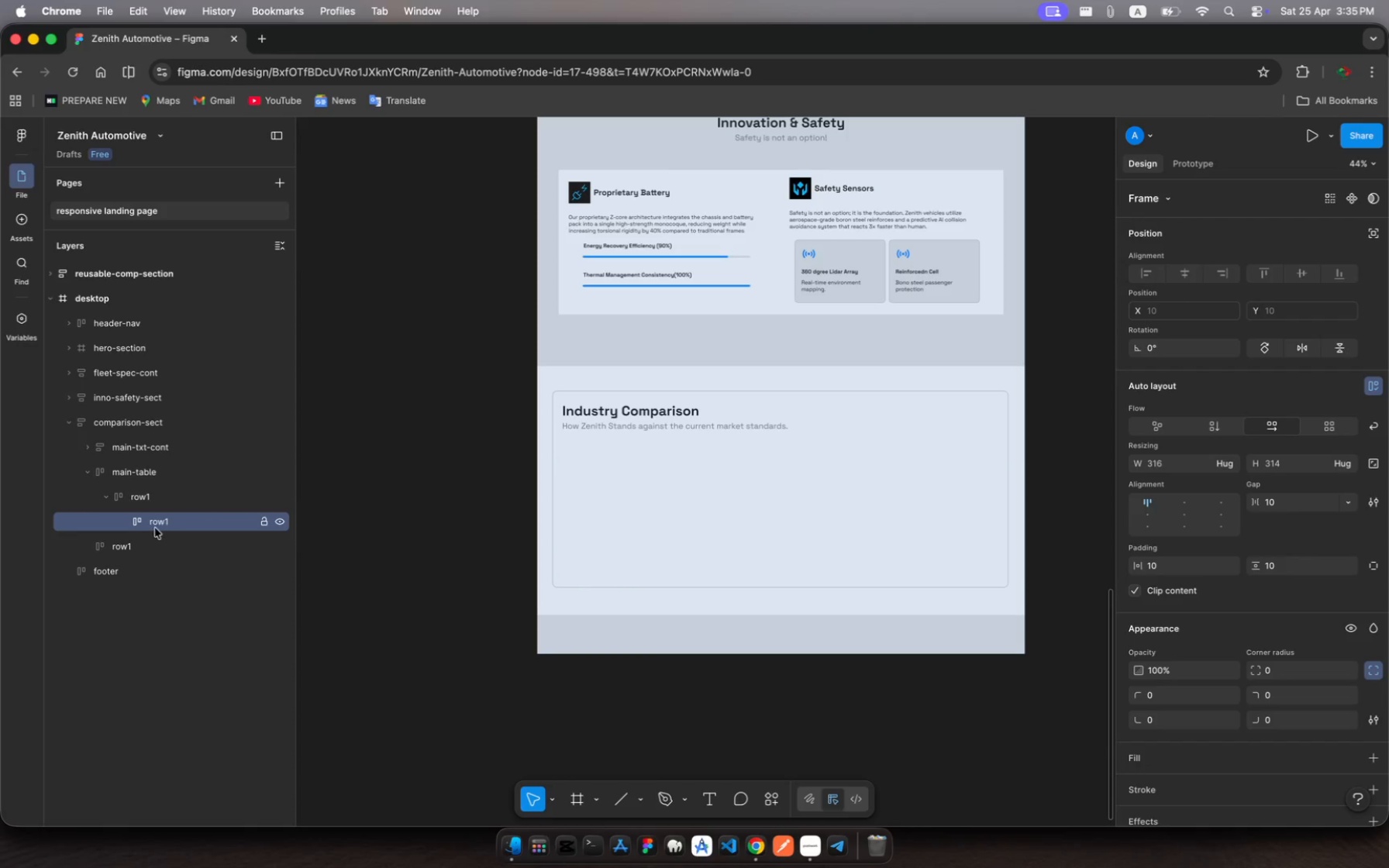 
left_click_drag(start_coordinate=[155, 528], to_coordinate=[119, 527])
 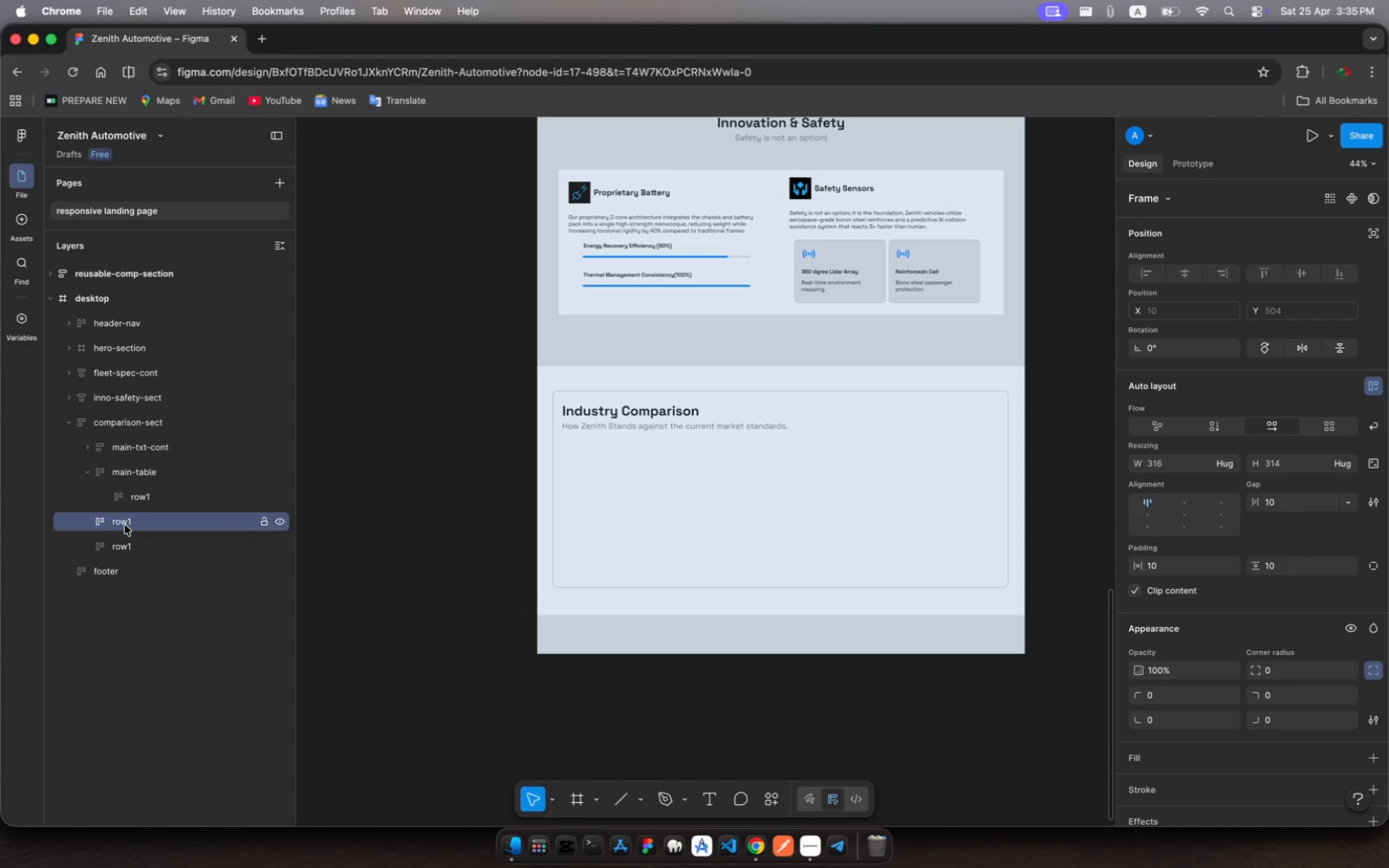 
left_click_drag(start_coordinate=[125, 525], to_coordinate=[144, 493])
 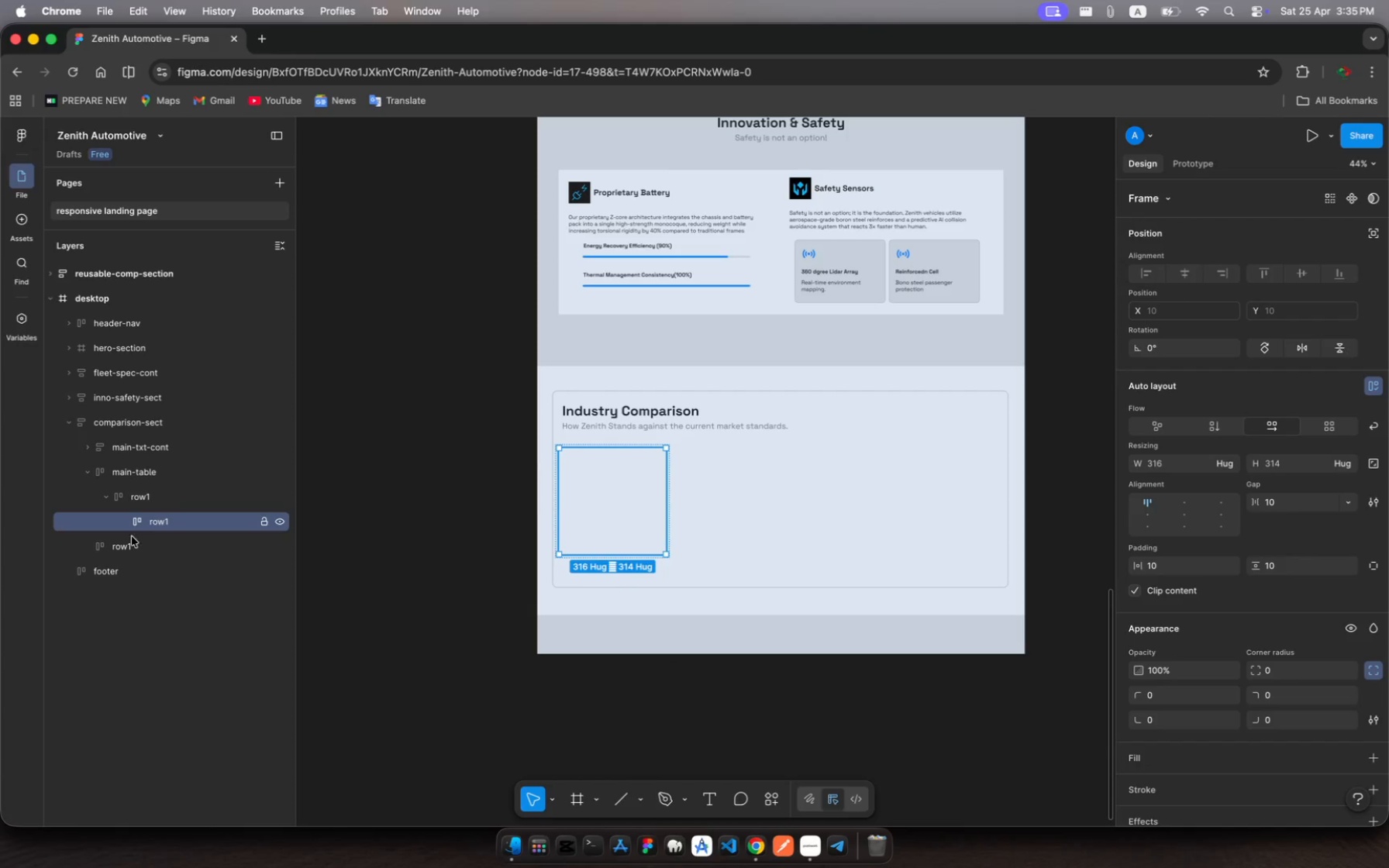 
left_click([121, 547])
 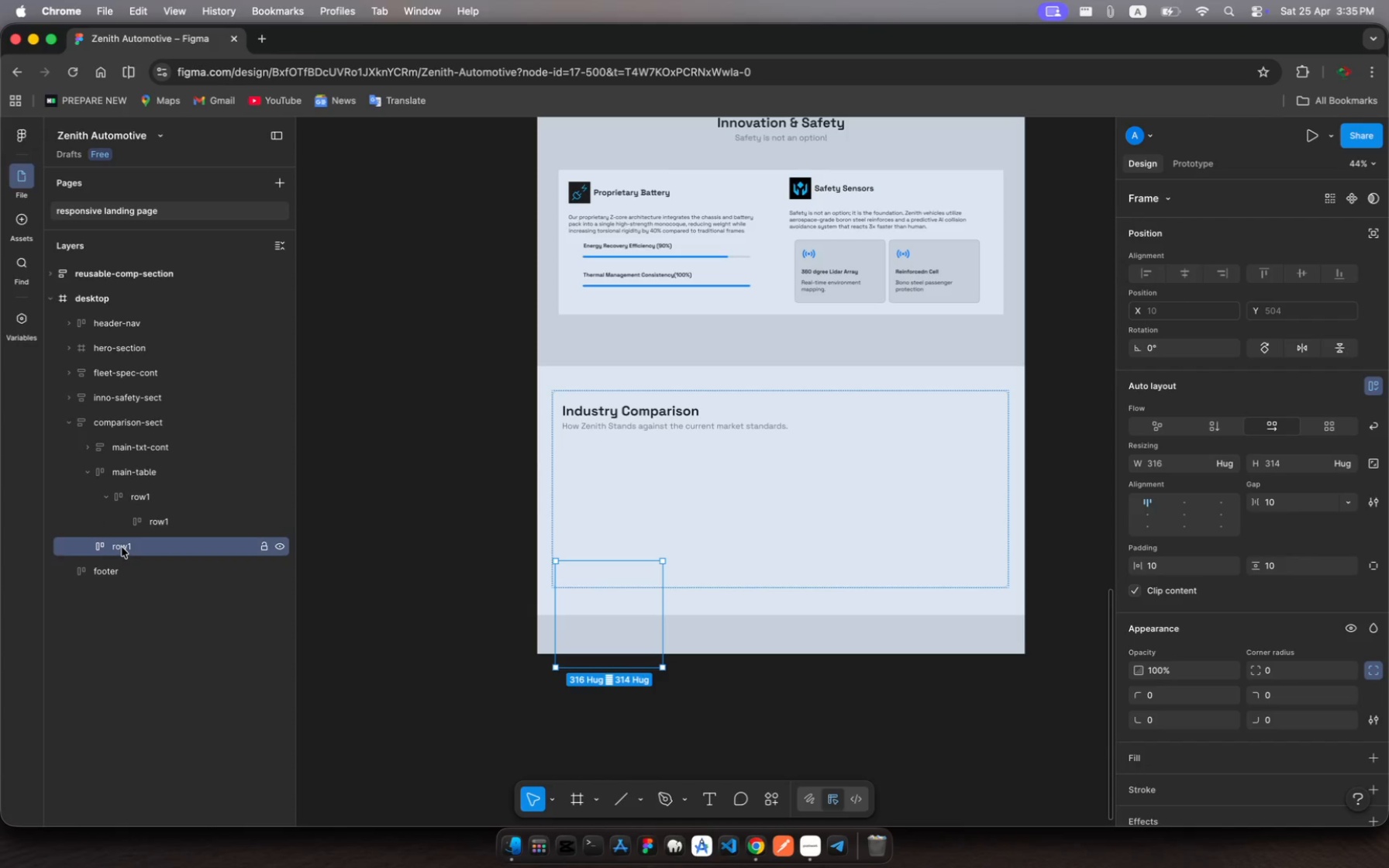 
left_click_drag(start_coordinate=[121, 547], to_coordinate=[142, 540])
 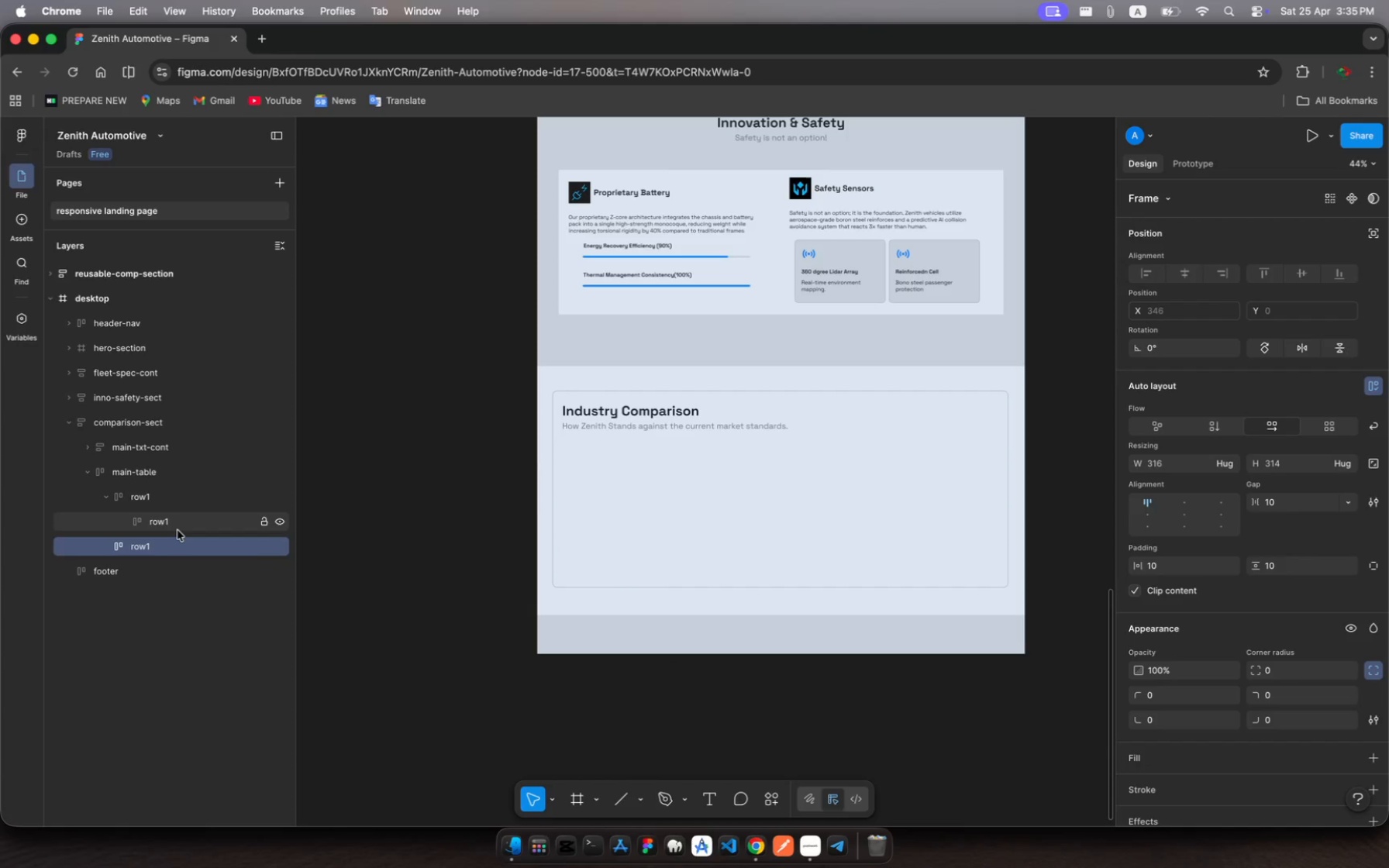 
left_click([178, 530])
 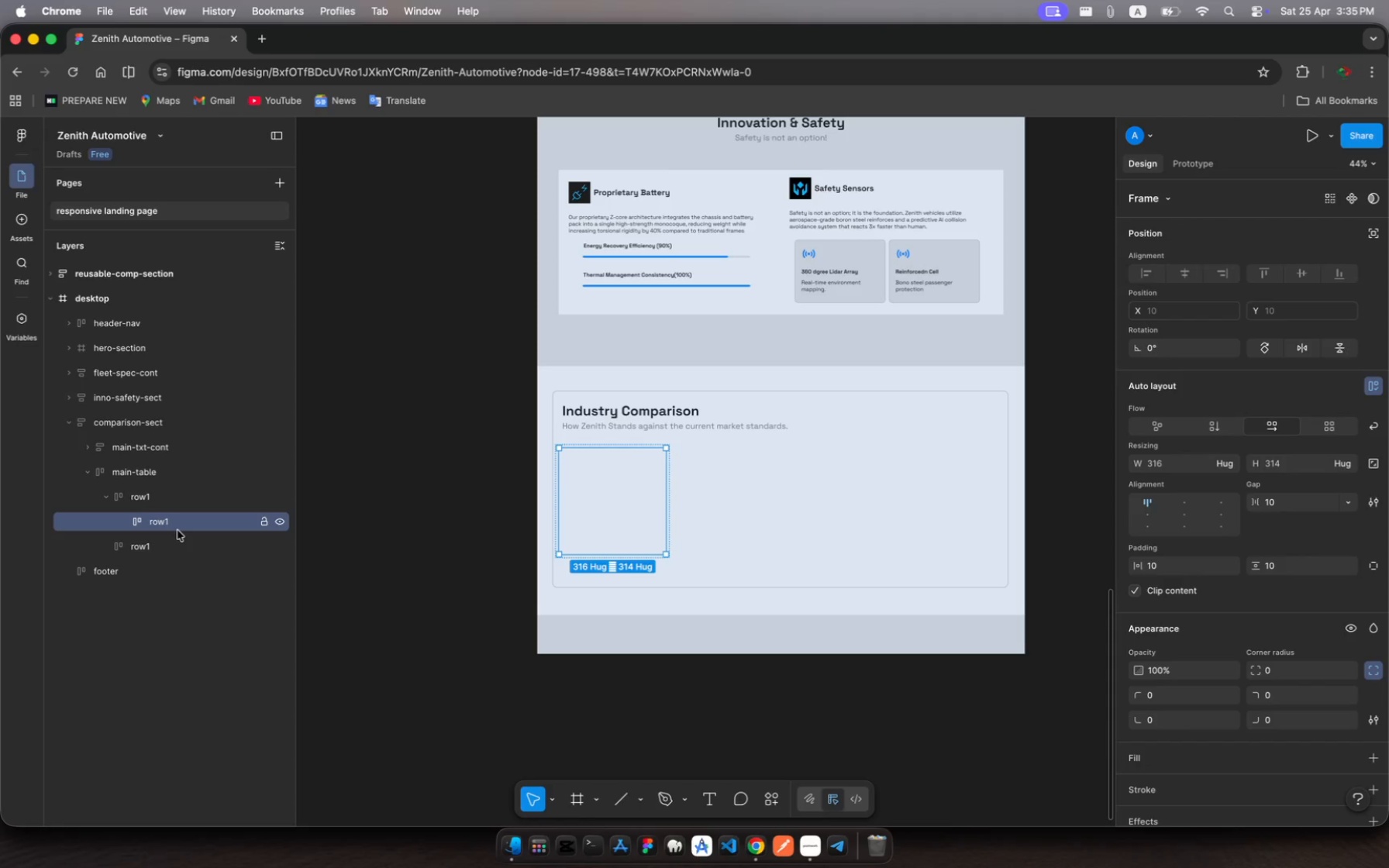 
left_click_drag(start_coordinate=[178, 530], to_coordinate=[170, 560])
 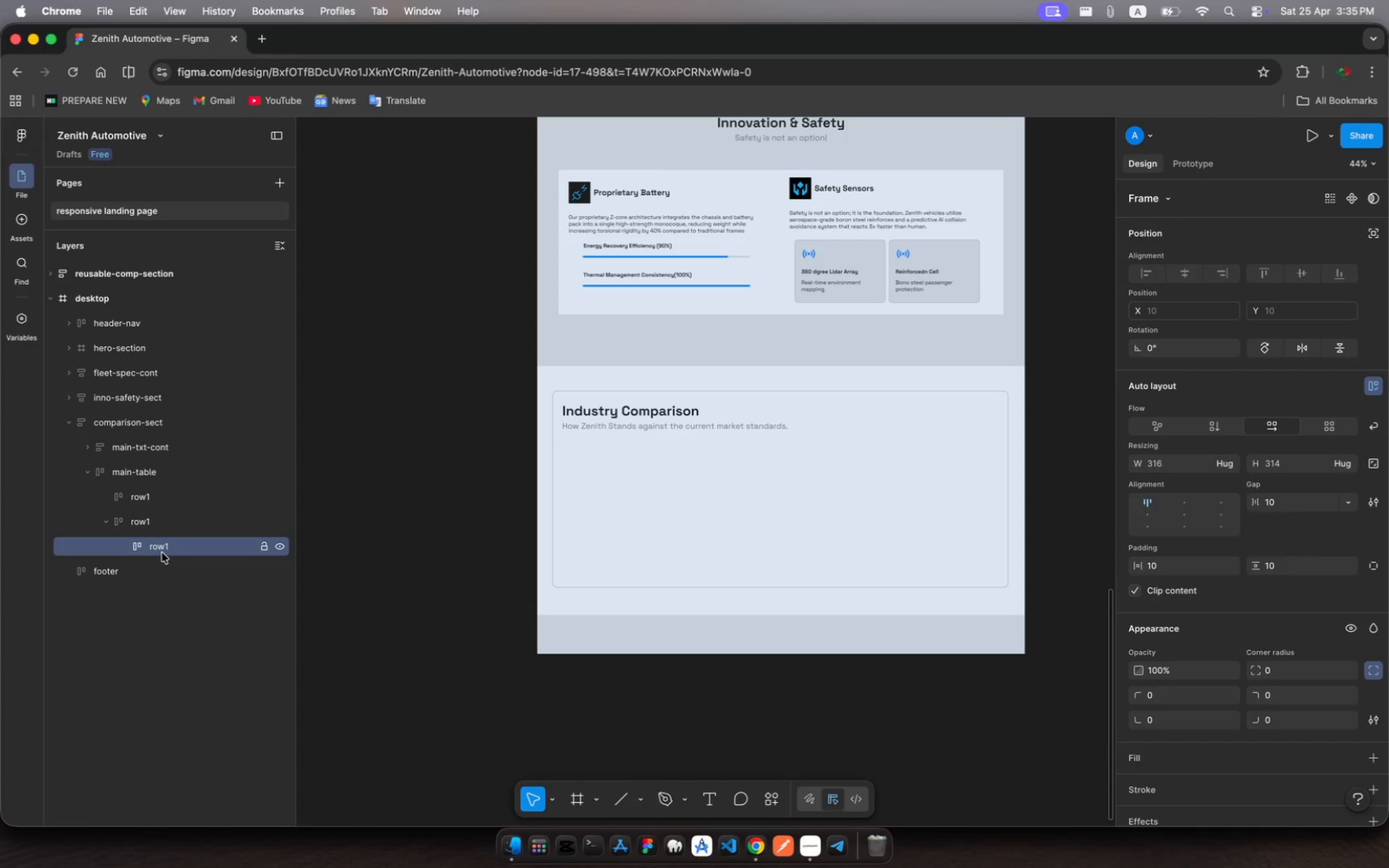 
left_click([162, 553])
 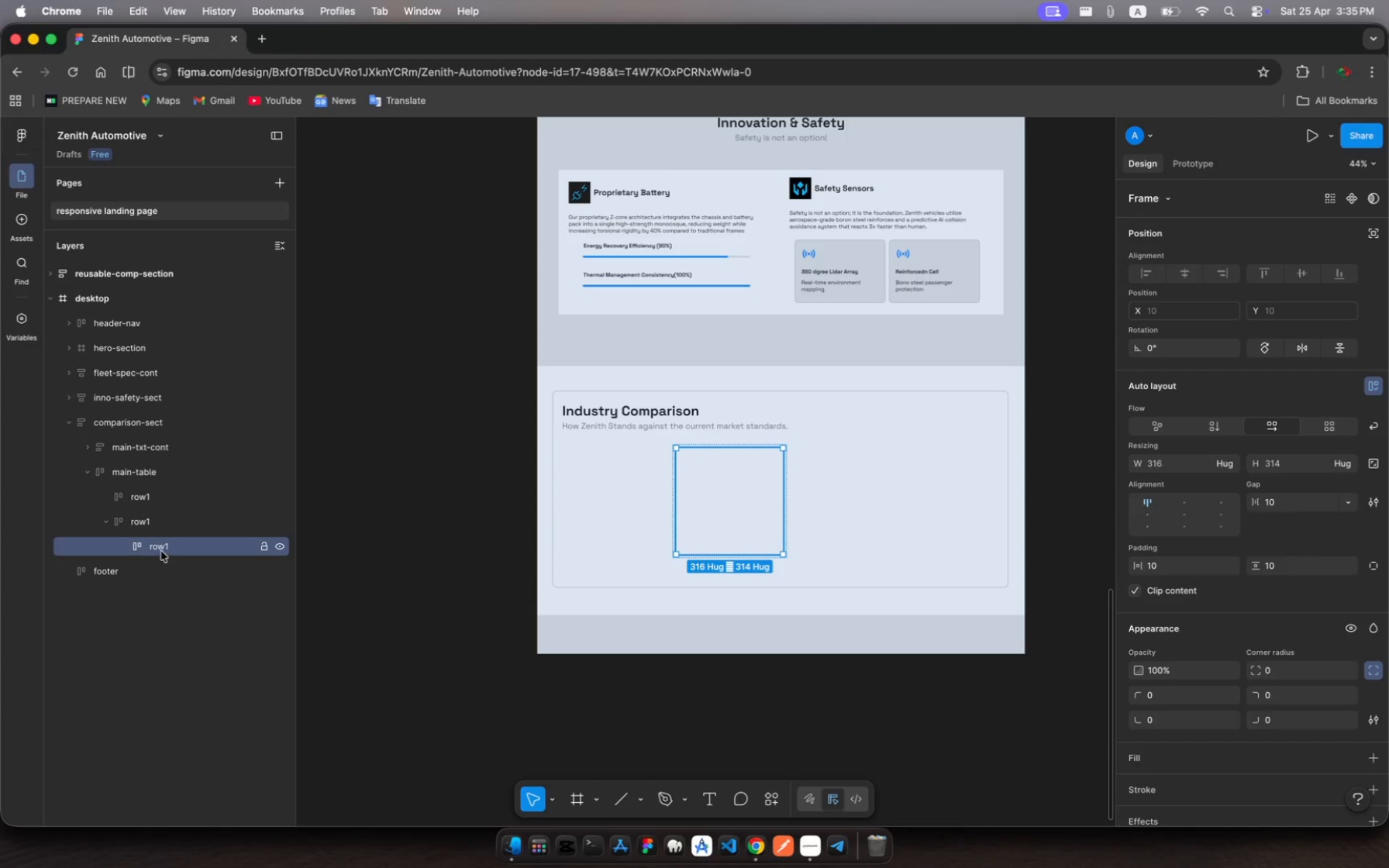 
left_click_drag(start_coordinate=[162, 553], to_coordinate=[146, 515])
 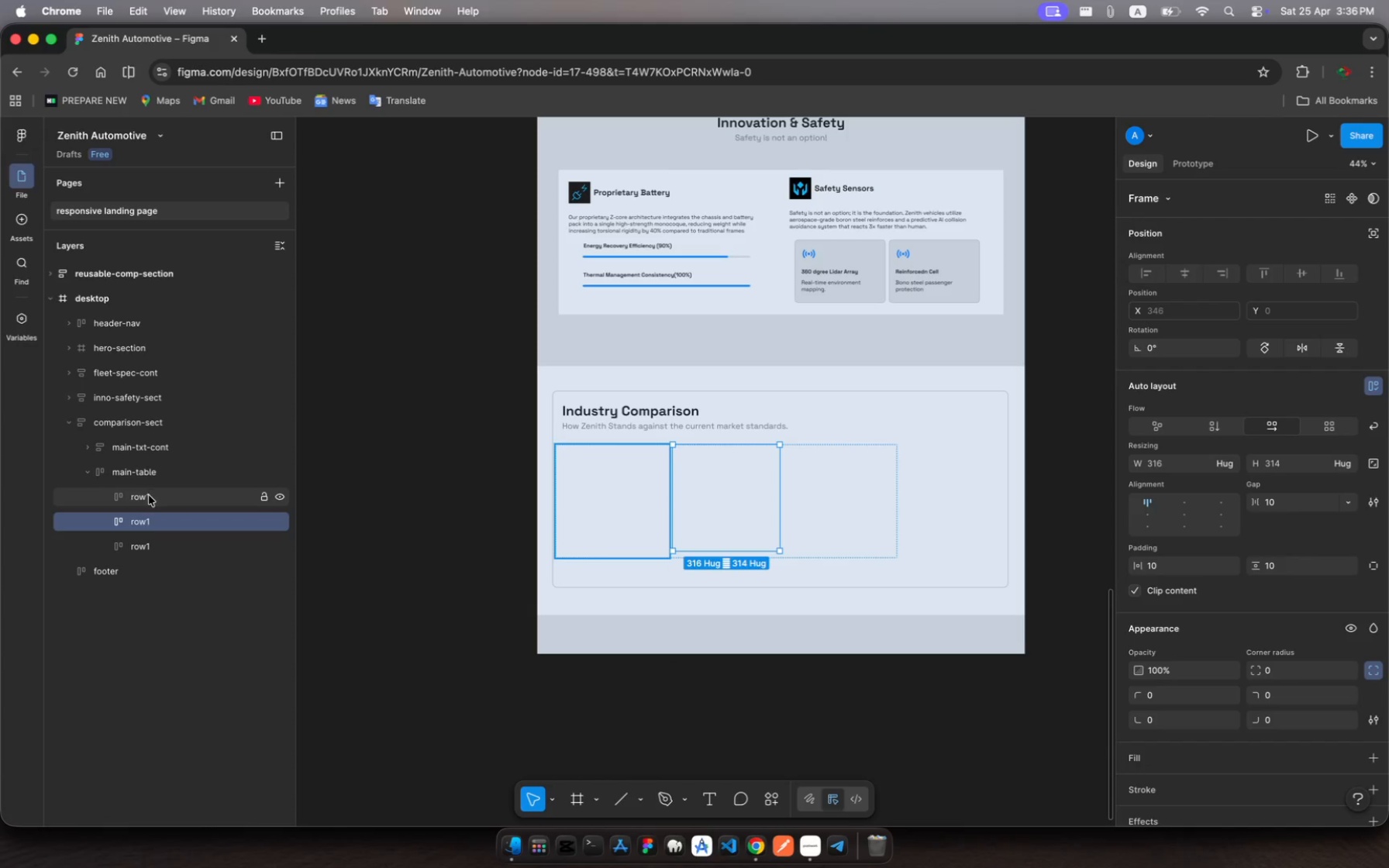 
left_click([149, 498])
 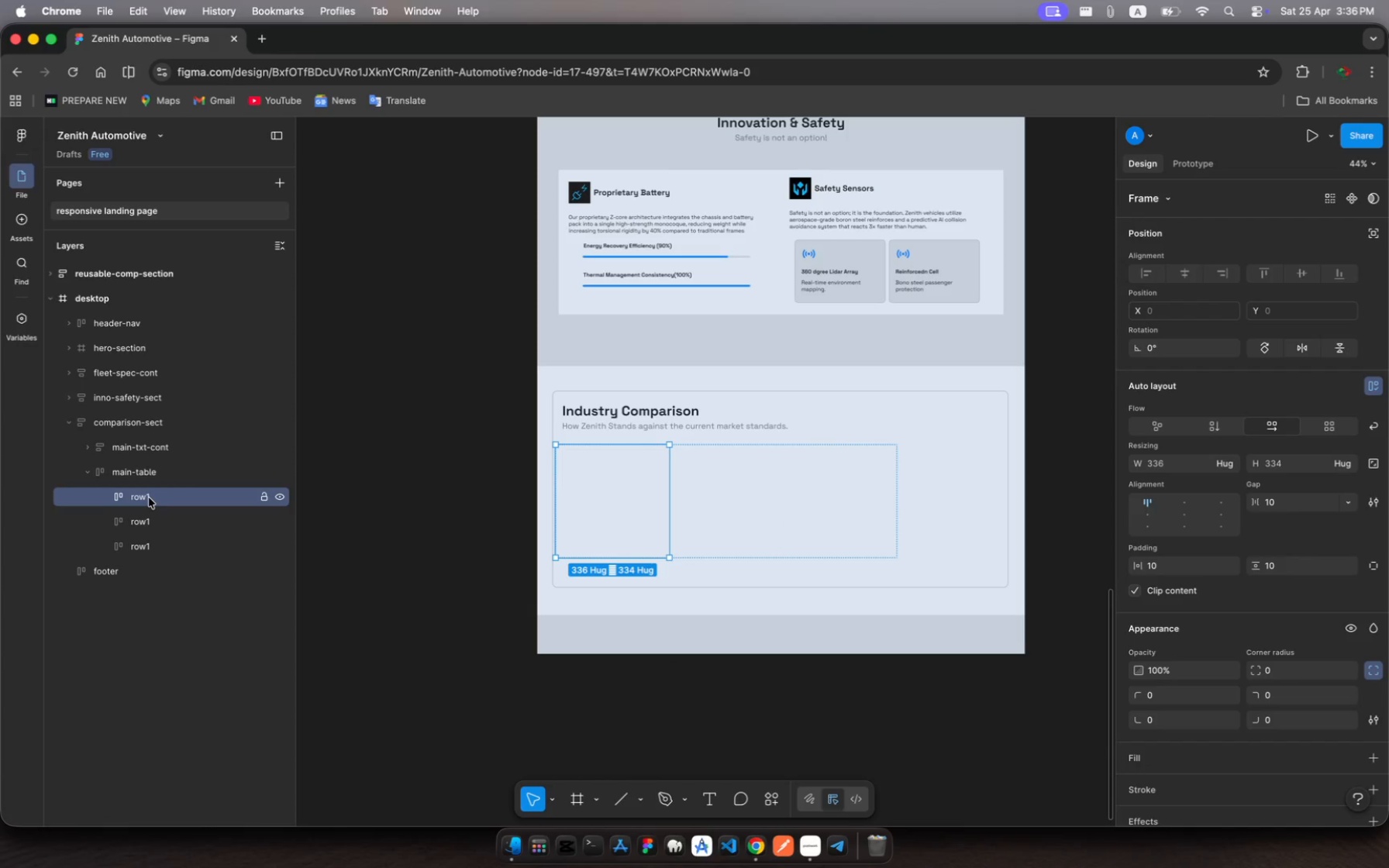 
hold_key(key=ShiftRight, duration=2.71)
left_click([146, 525])
 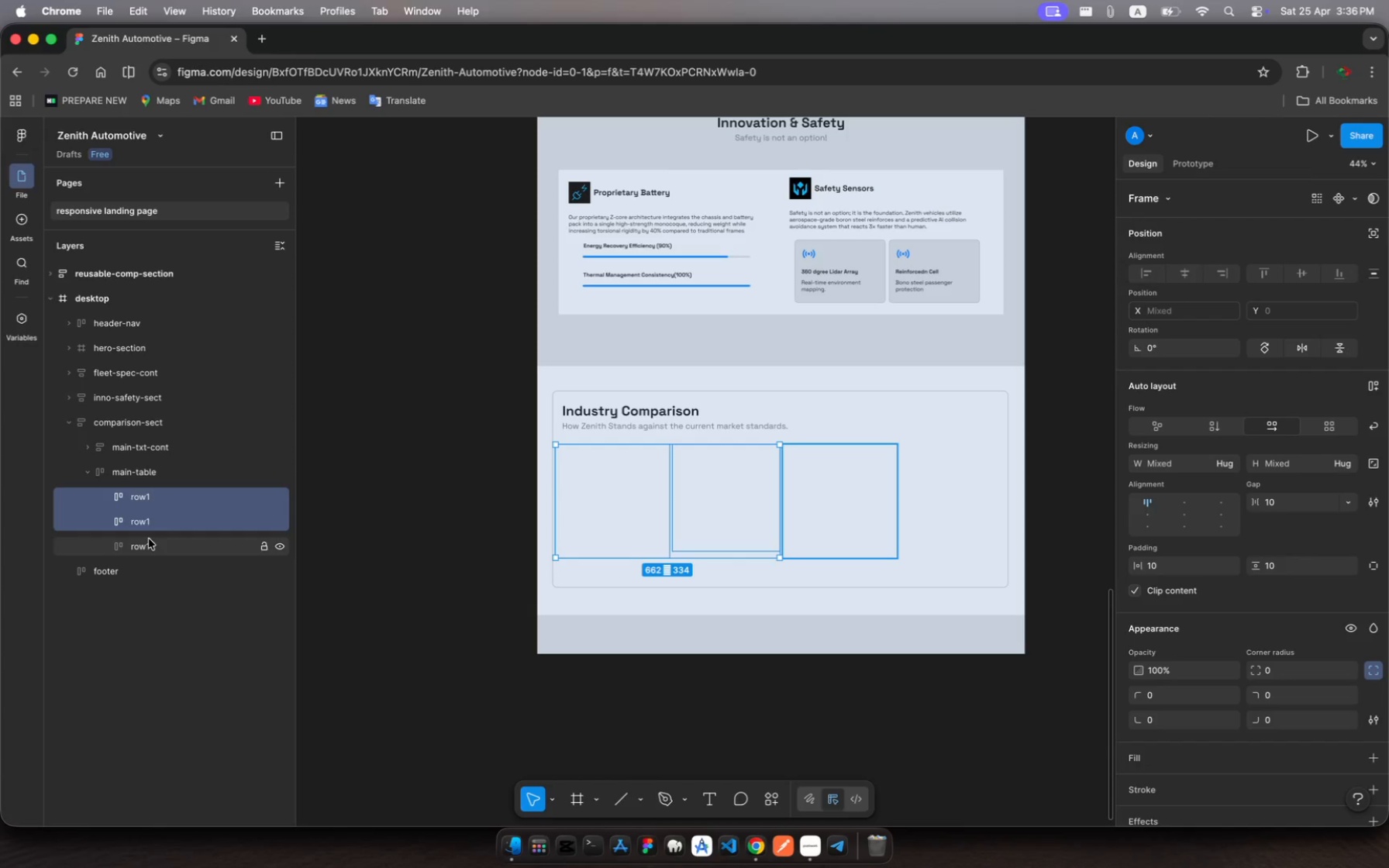 
left_click([149, 539])
 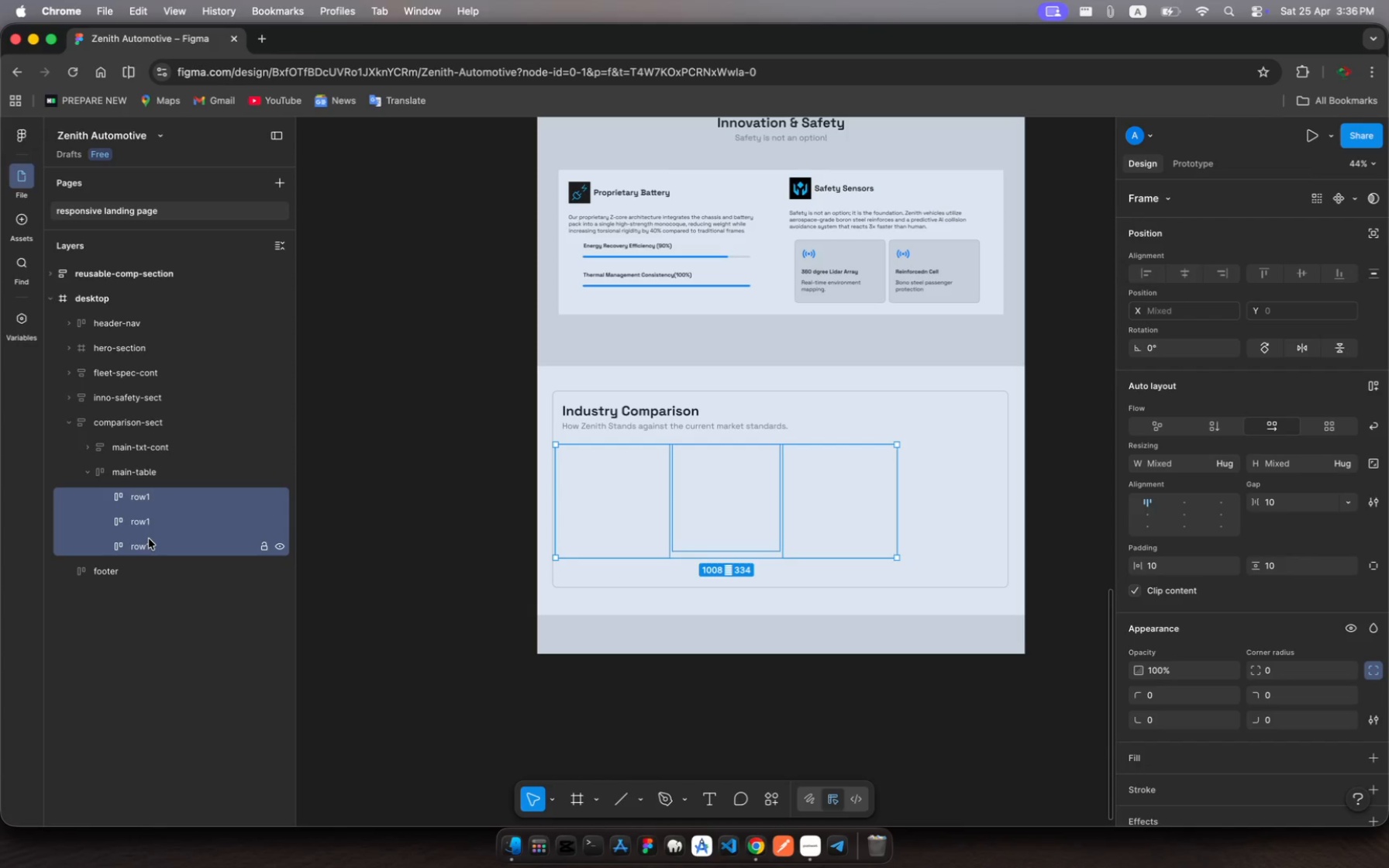 
key(Shift+A)
 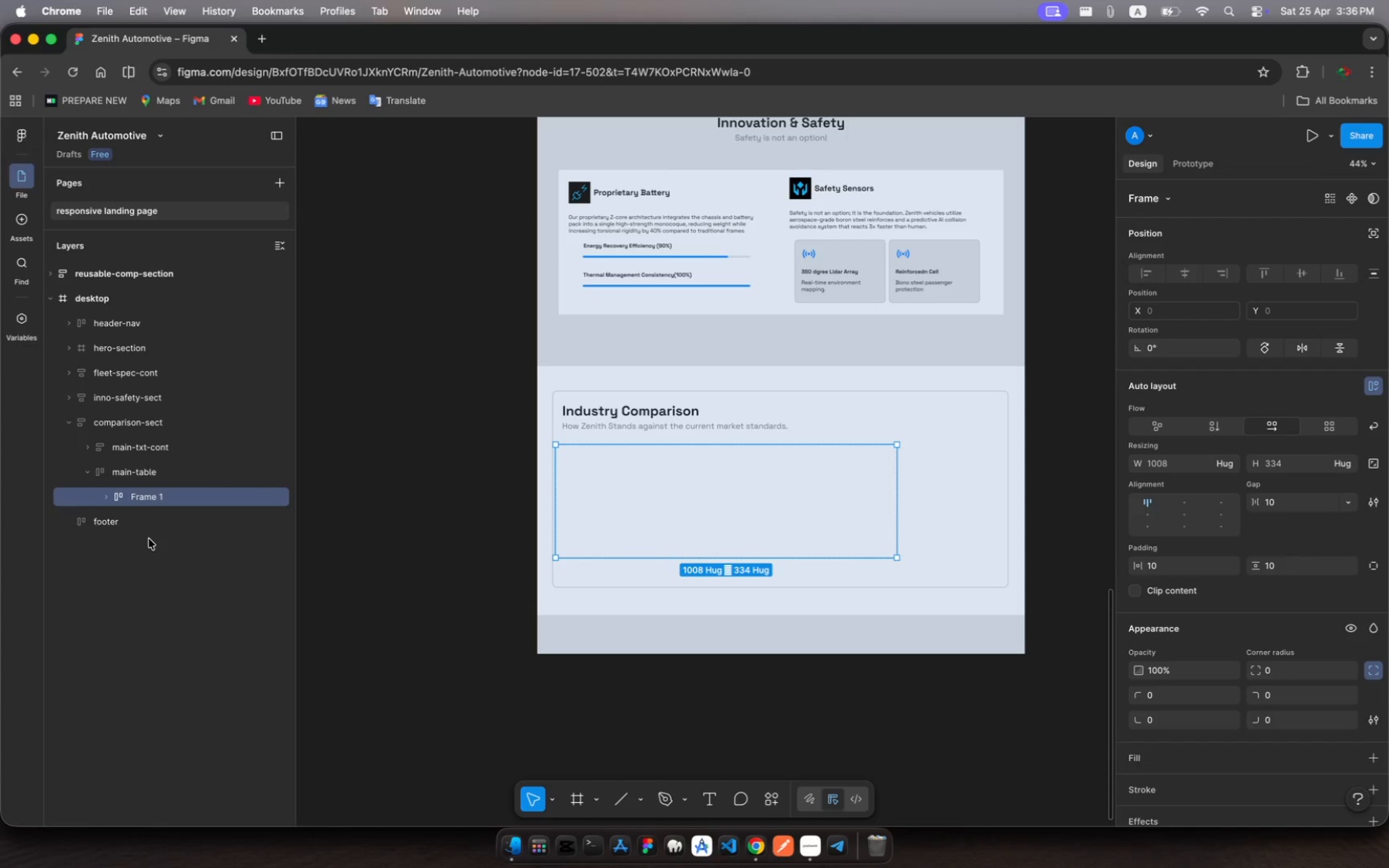 
key(Meta+R)
 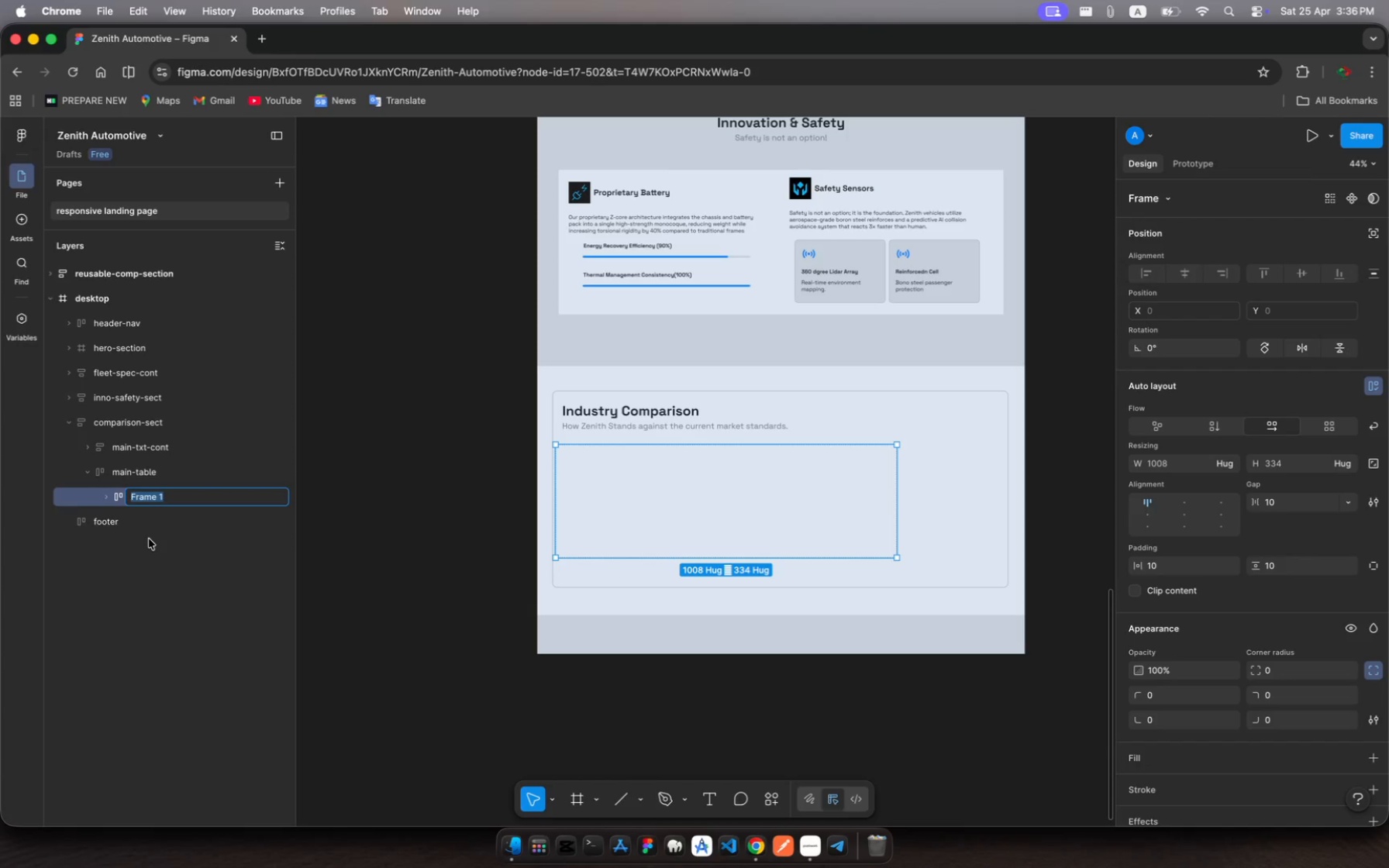 
type(row-cont)
 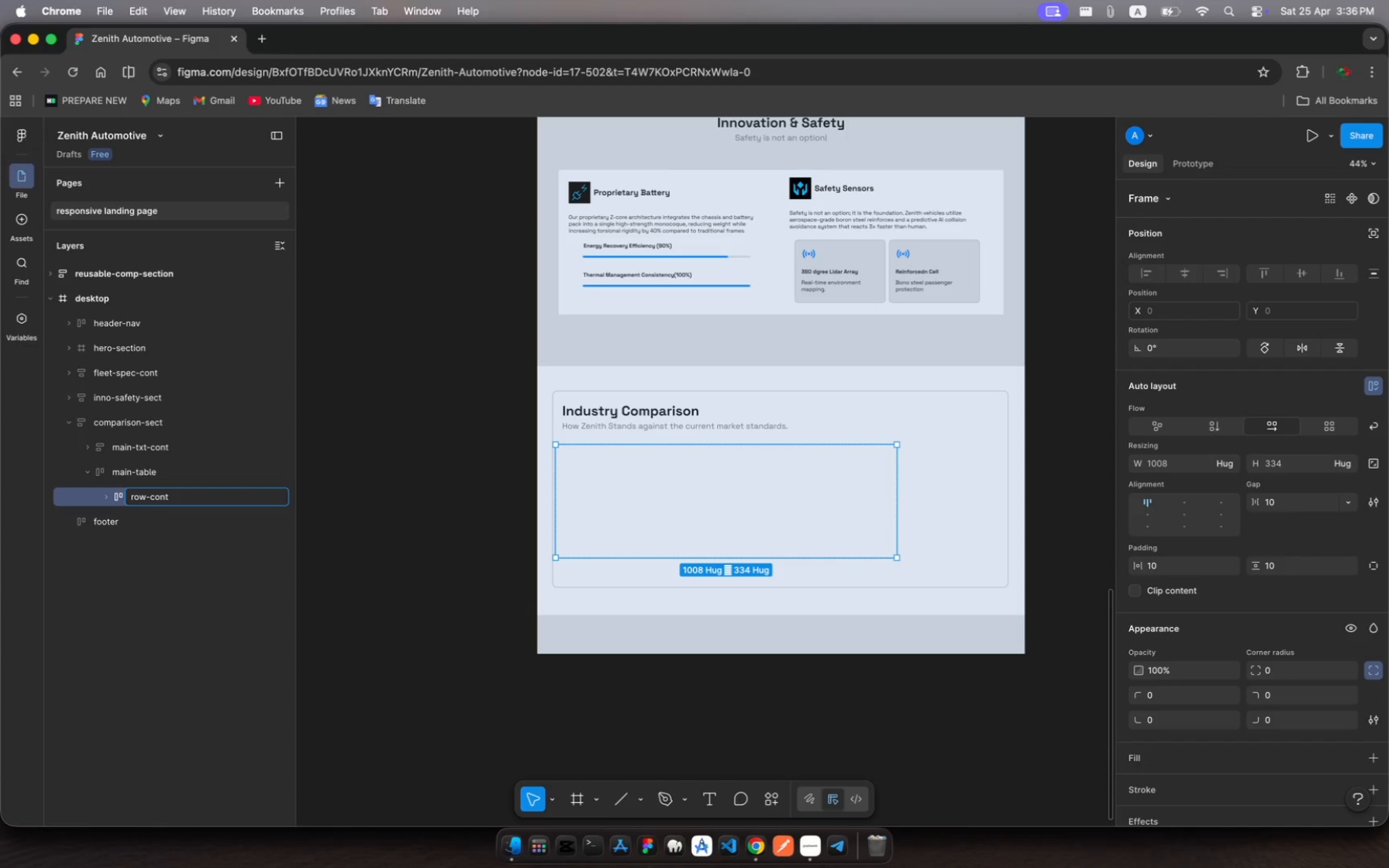 
key(Enter)
 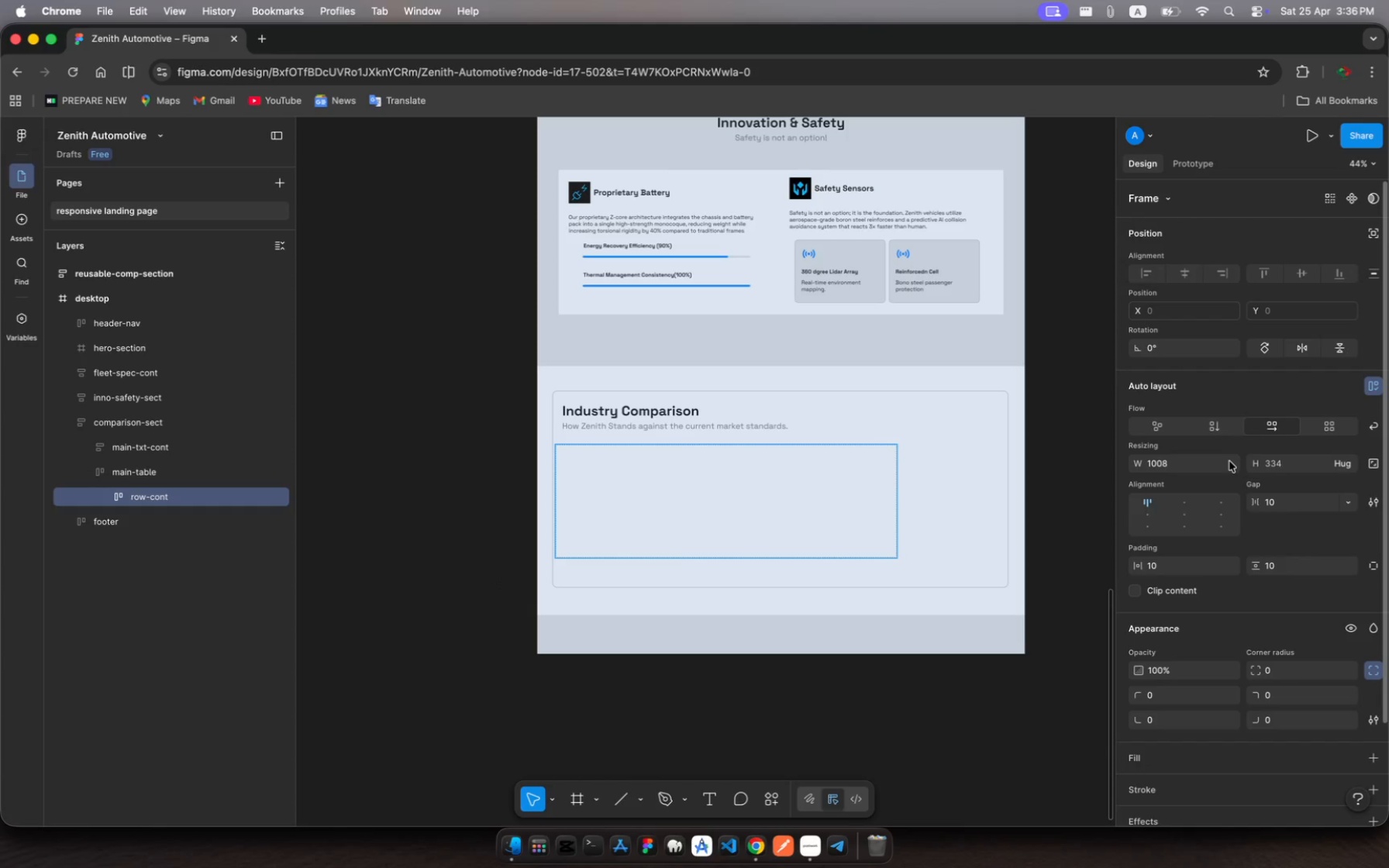 
wait(5.16)
 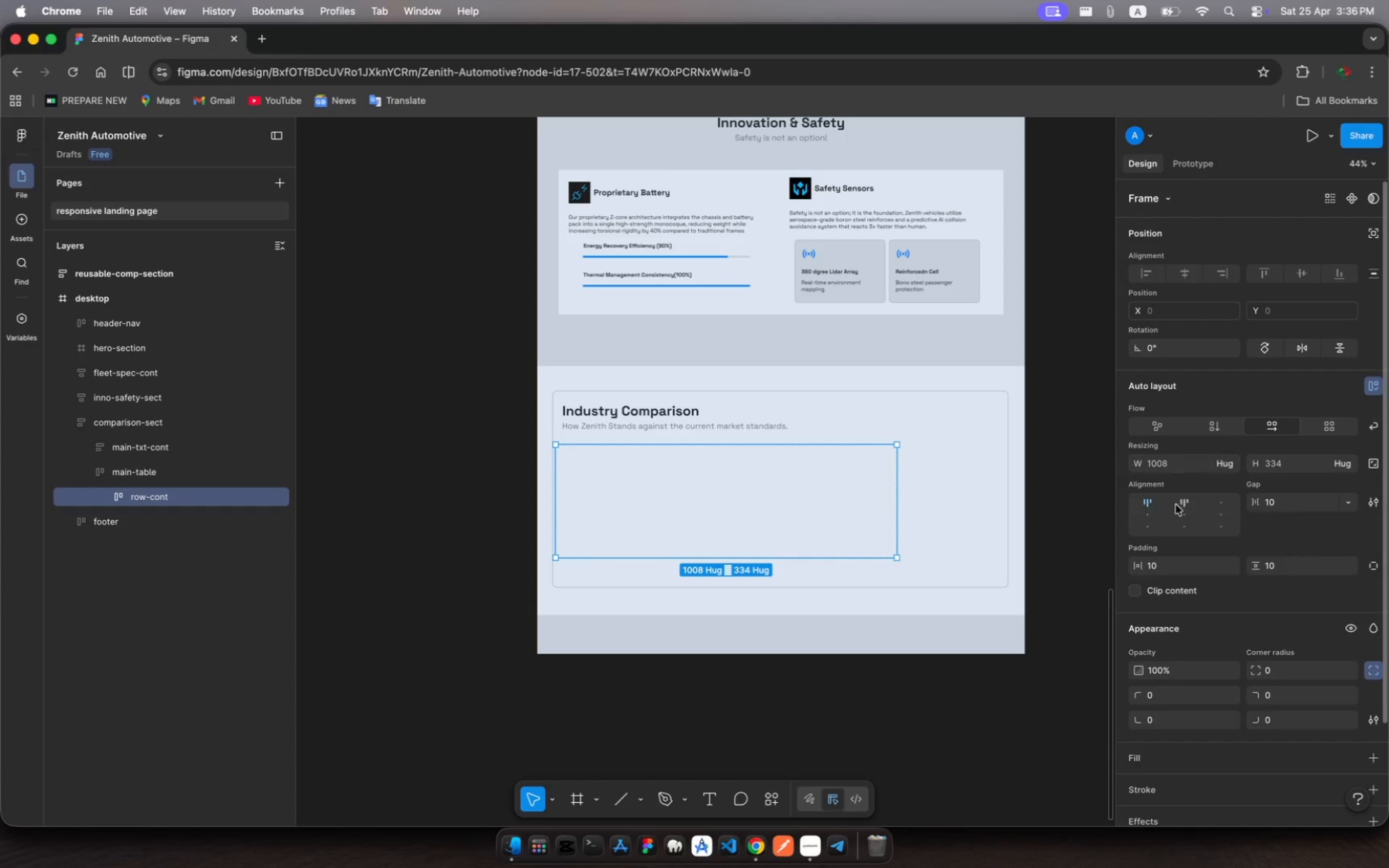 
left_click([1230, 467])
 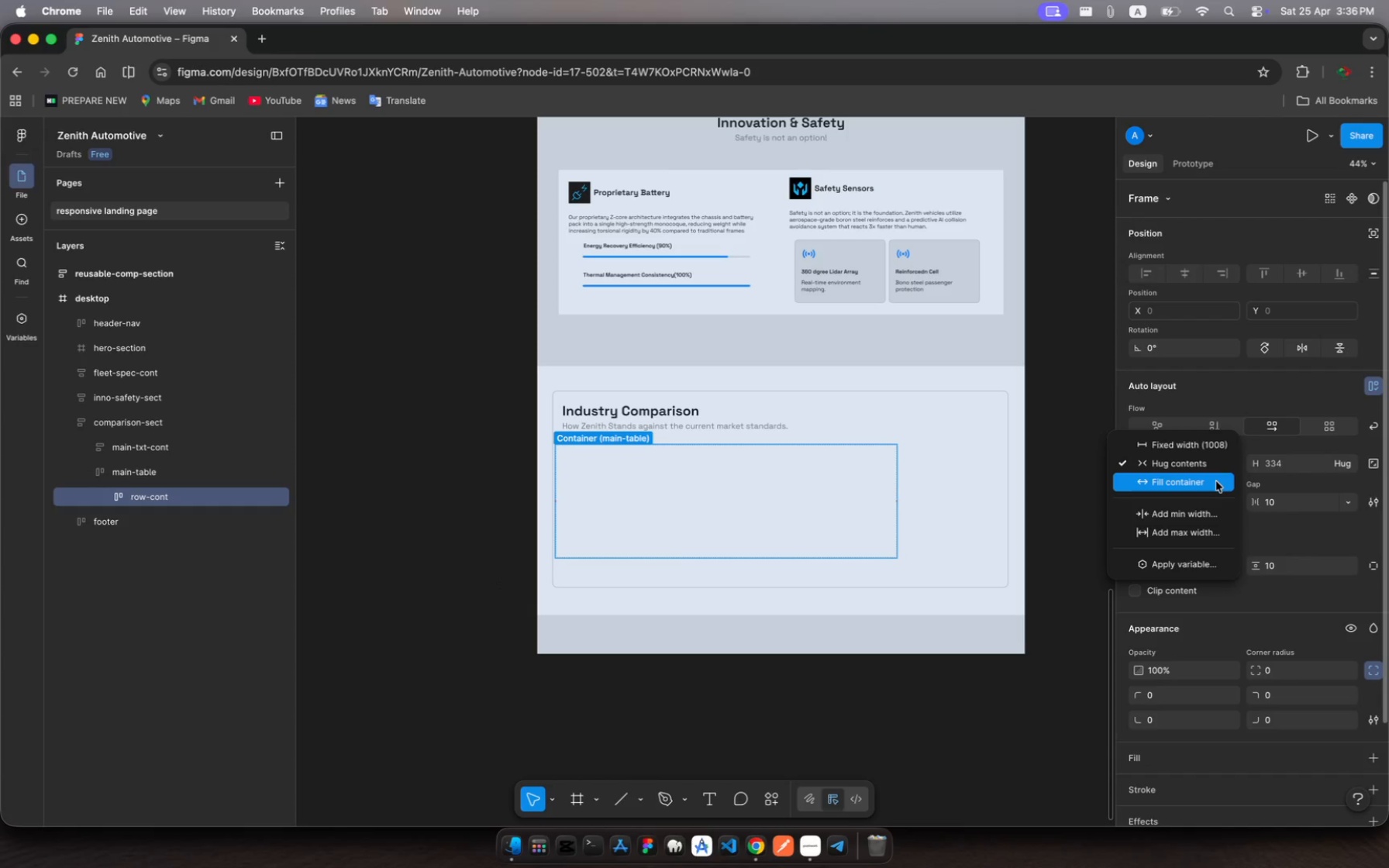 
left_click([1216, 481])
 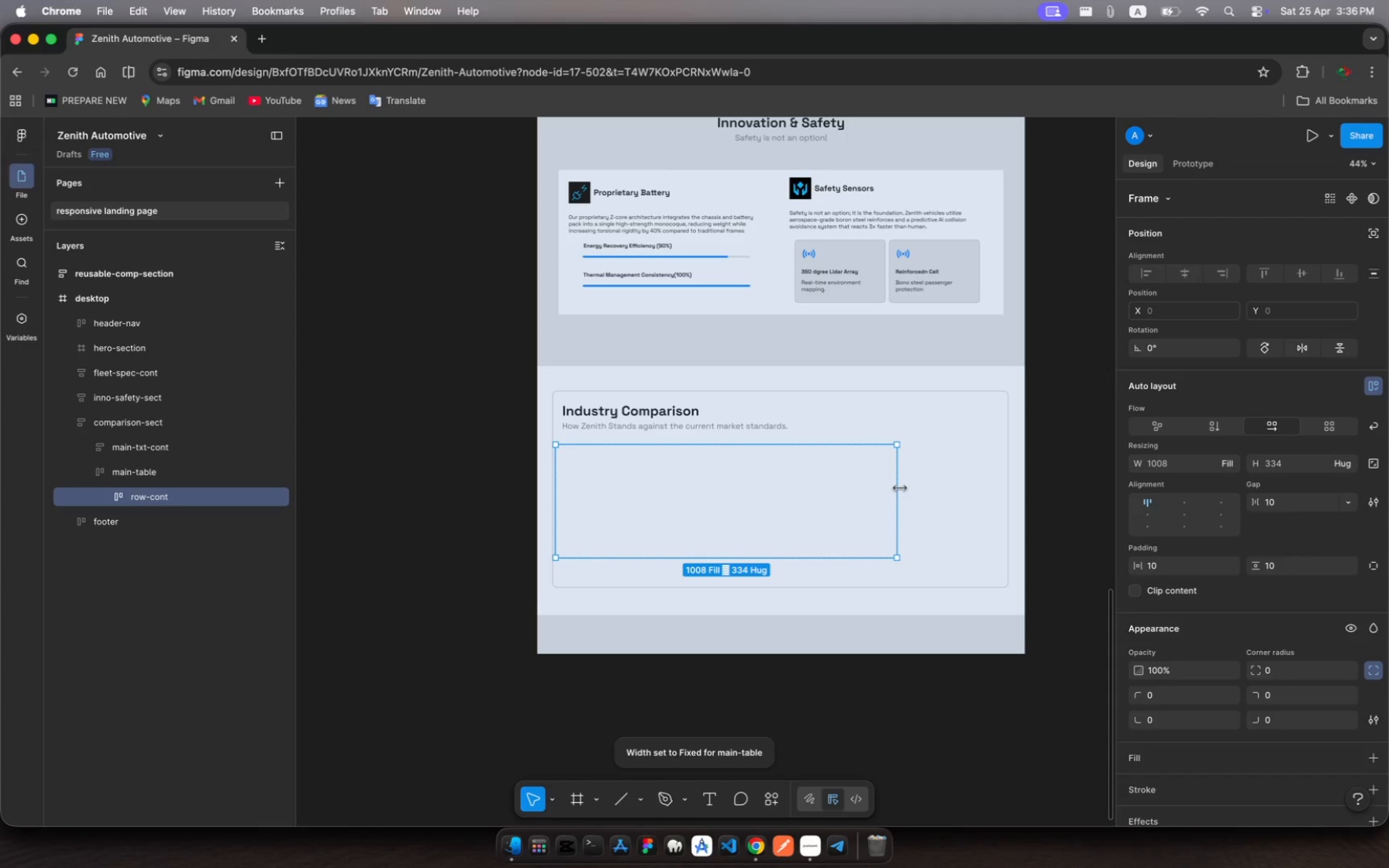 
left_click_drag(start_coordinate=[900, 488], to_coordinate=[1002, 511])
 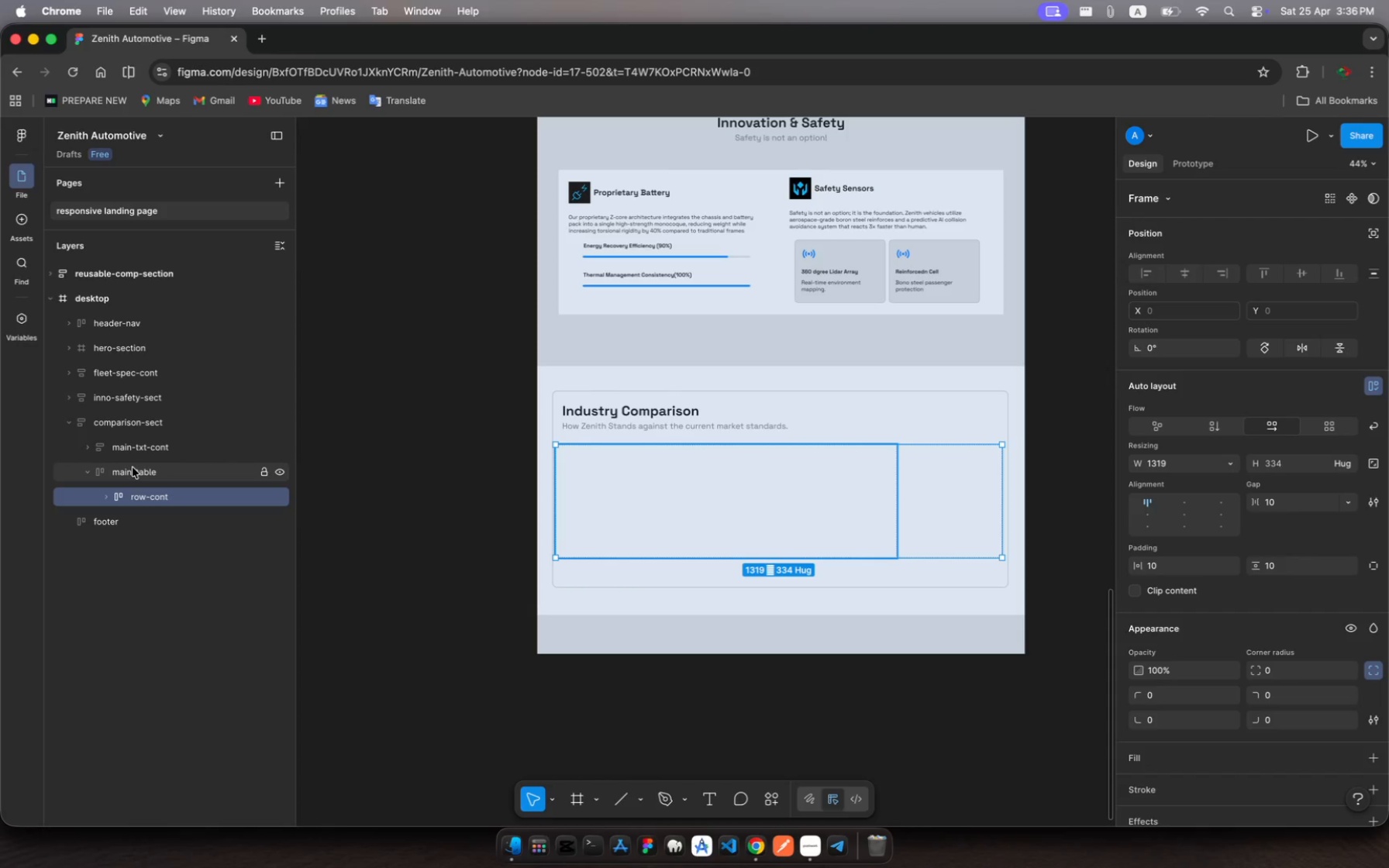 
left_click([133, 467])
 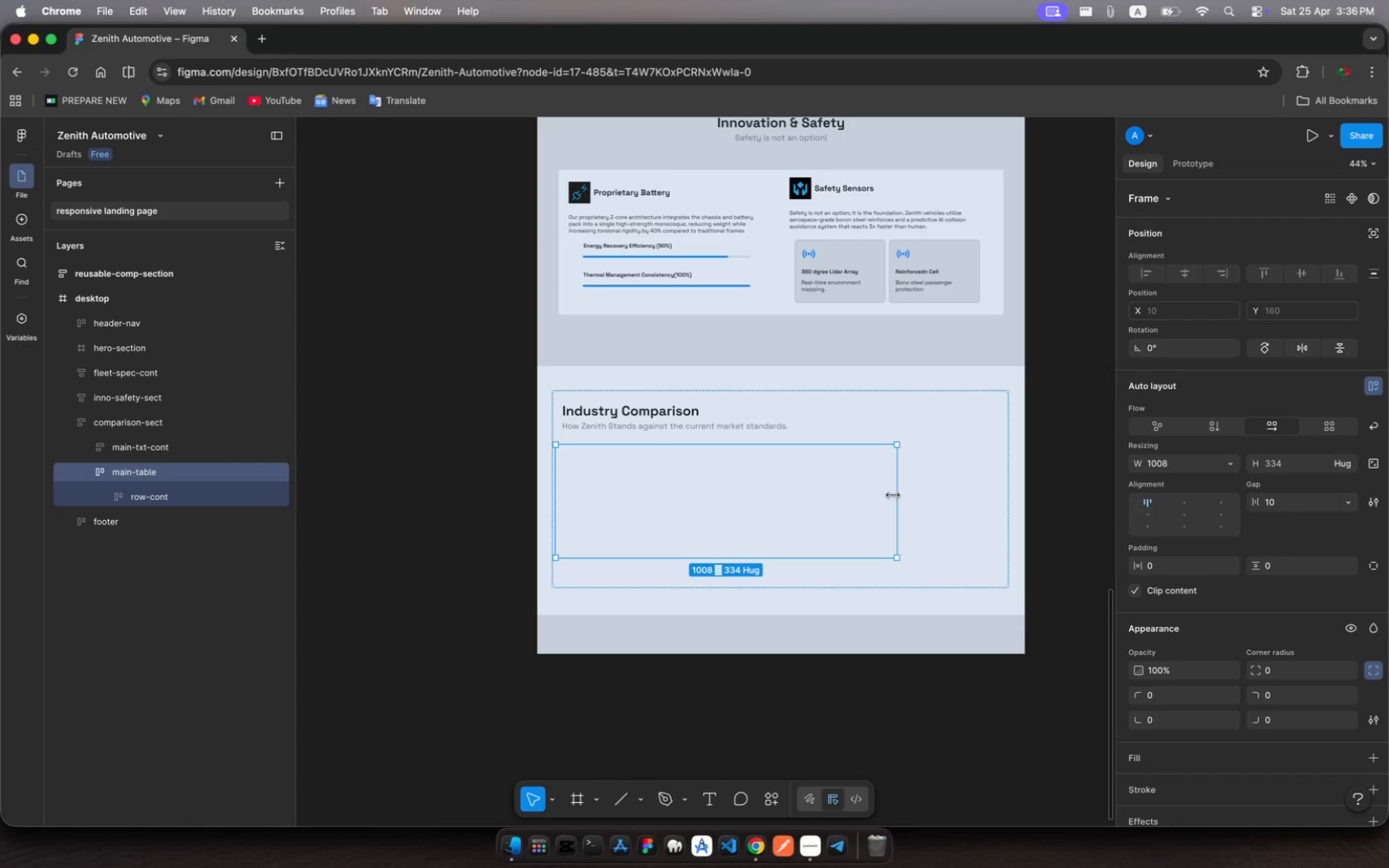 
left_click_drag(start_coordinate=[900, 494], to_coordinate=[1015, 498])
 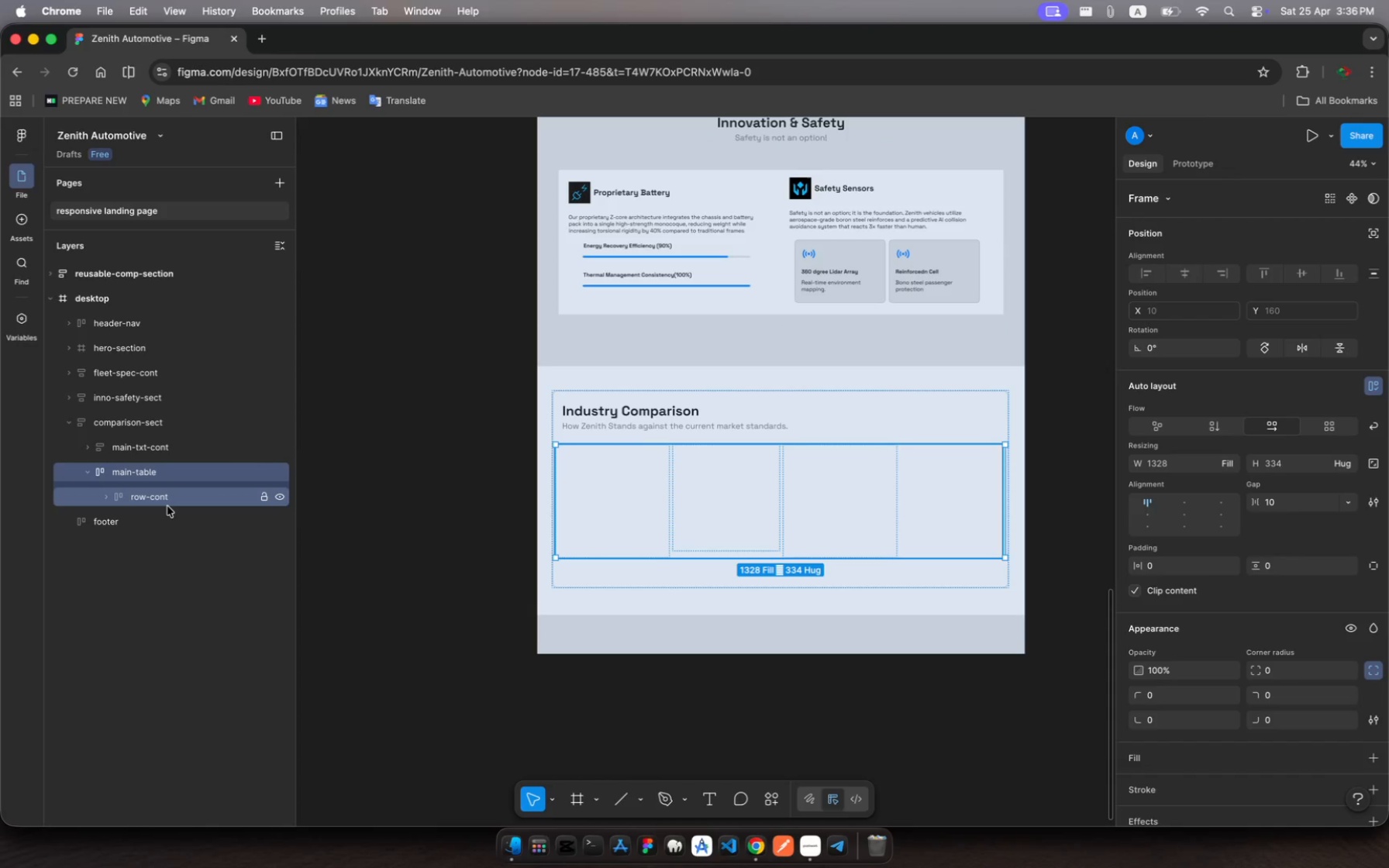 
left_click([167, 506])
 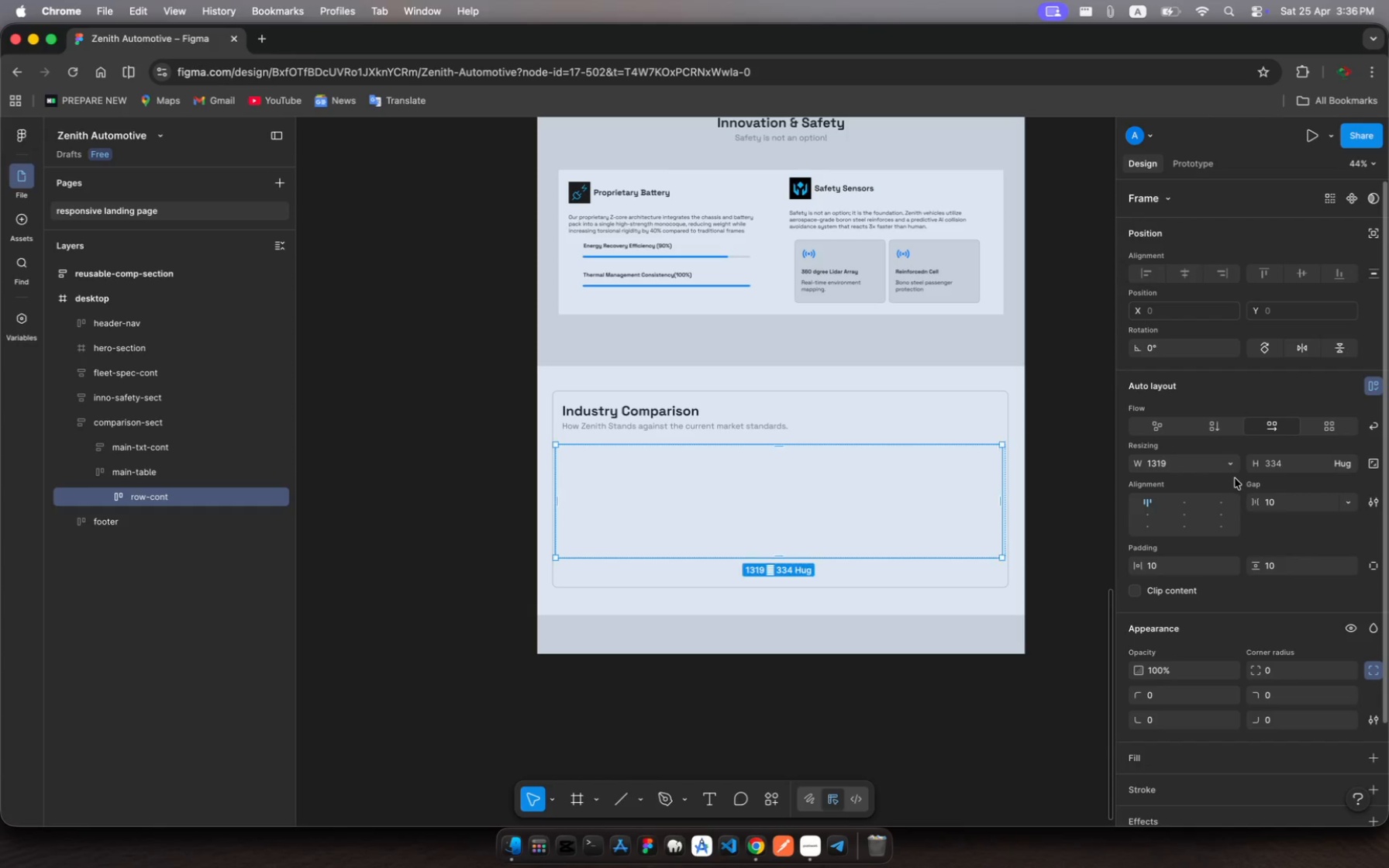 
left_click([1230, 465])
 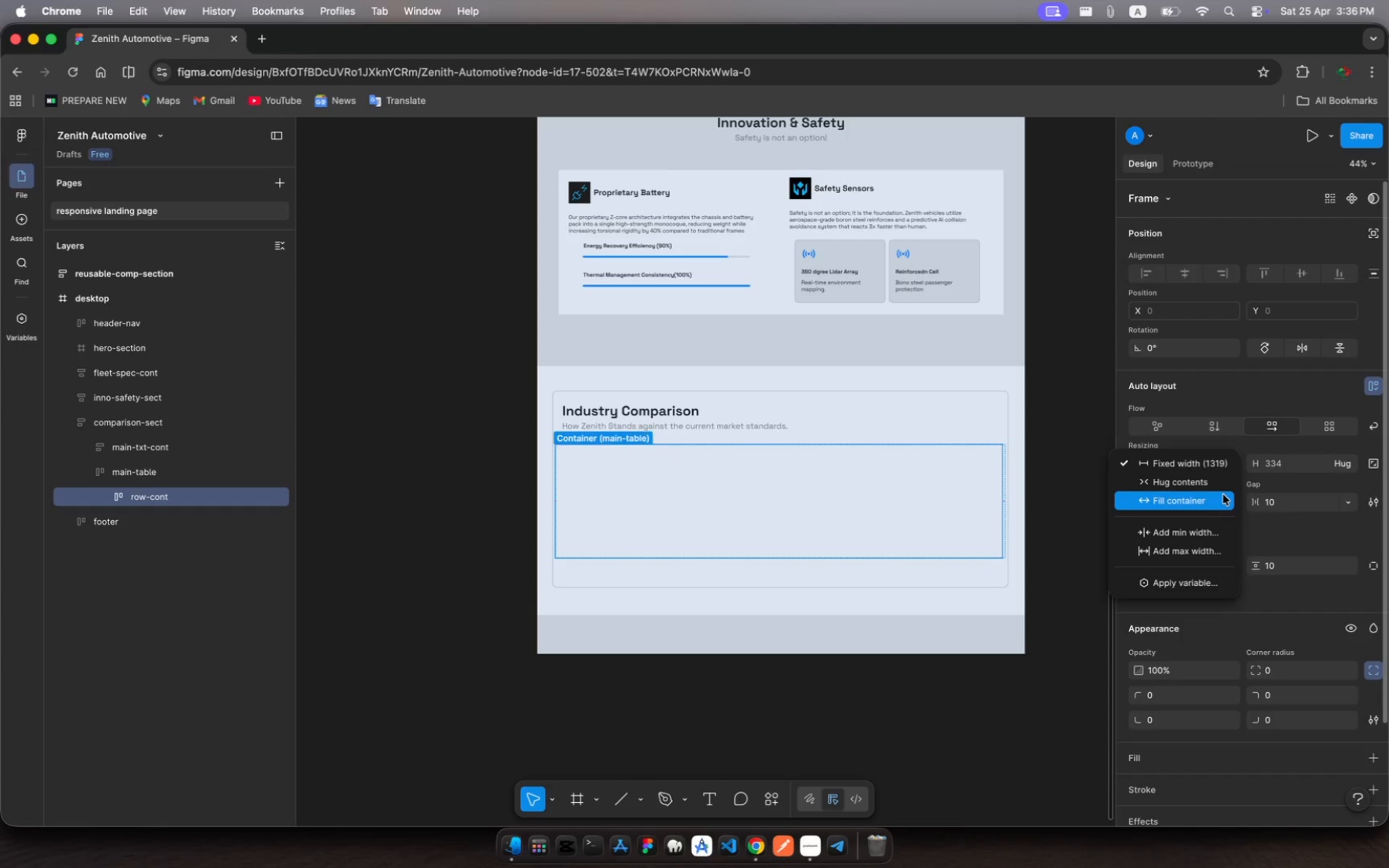 
left_click([1223, 494])
 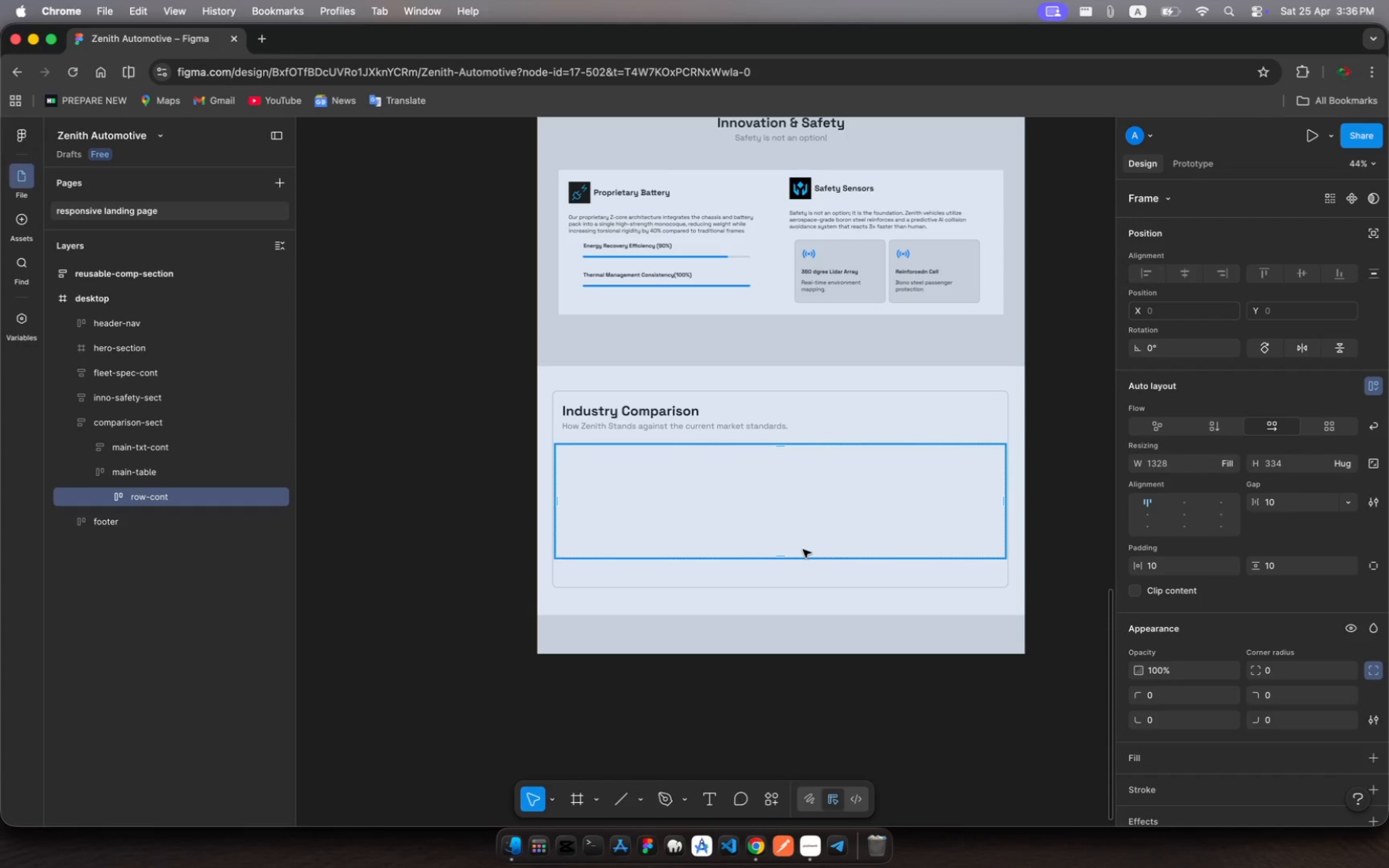 
wait(5.07)
 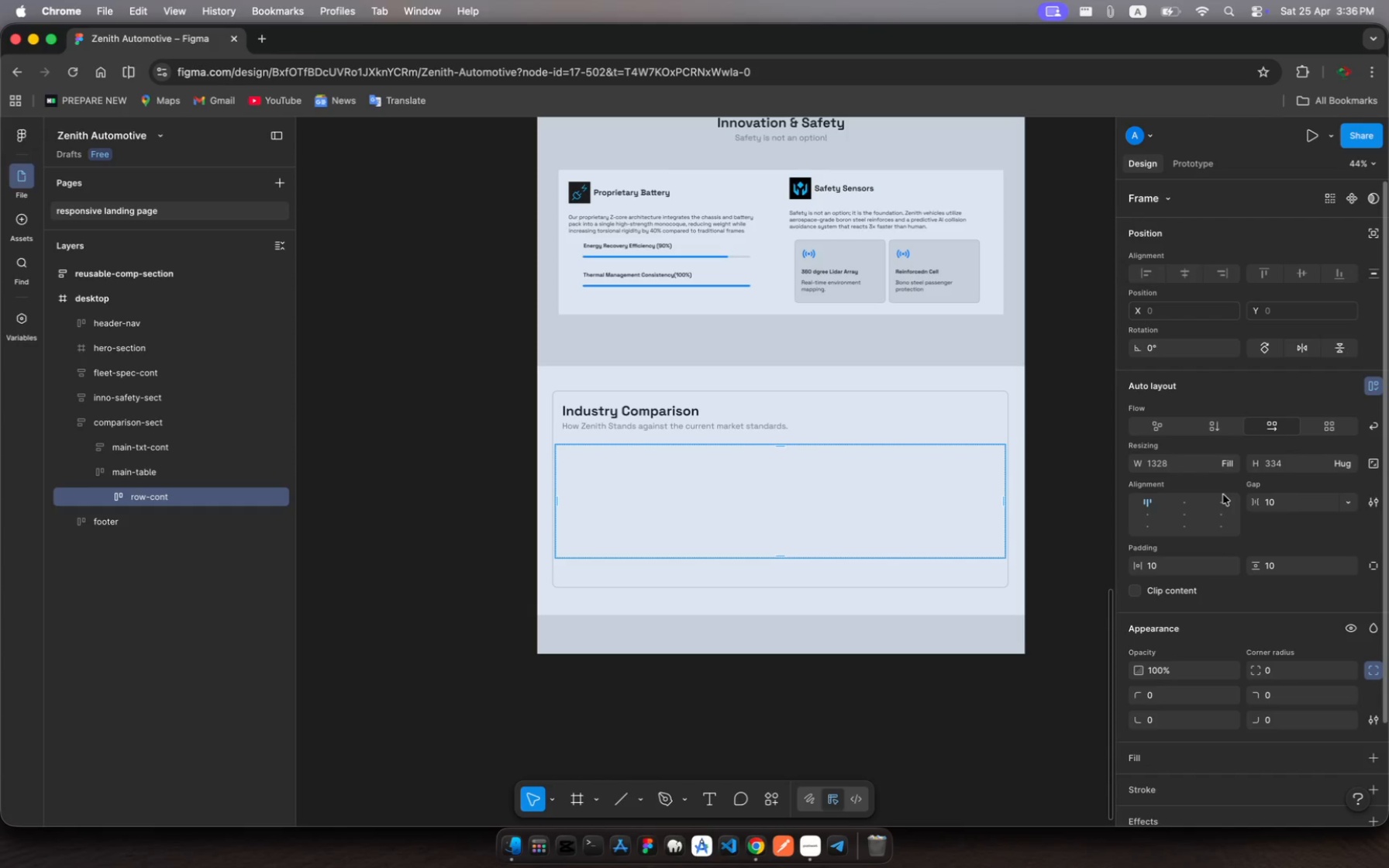 
left_click_drag(start_coordinate=[783, 560], to_coordinate=[795, 581])
 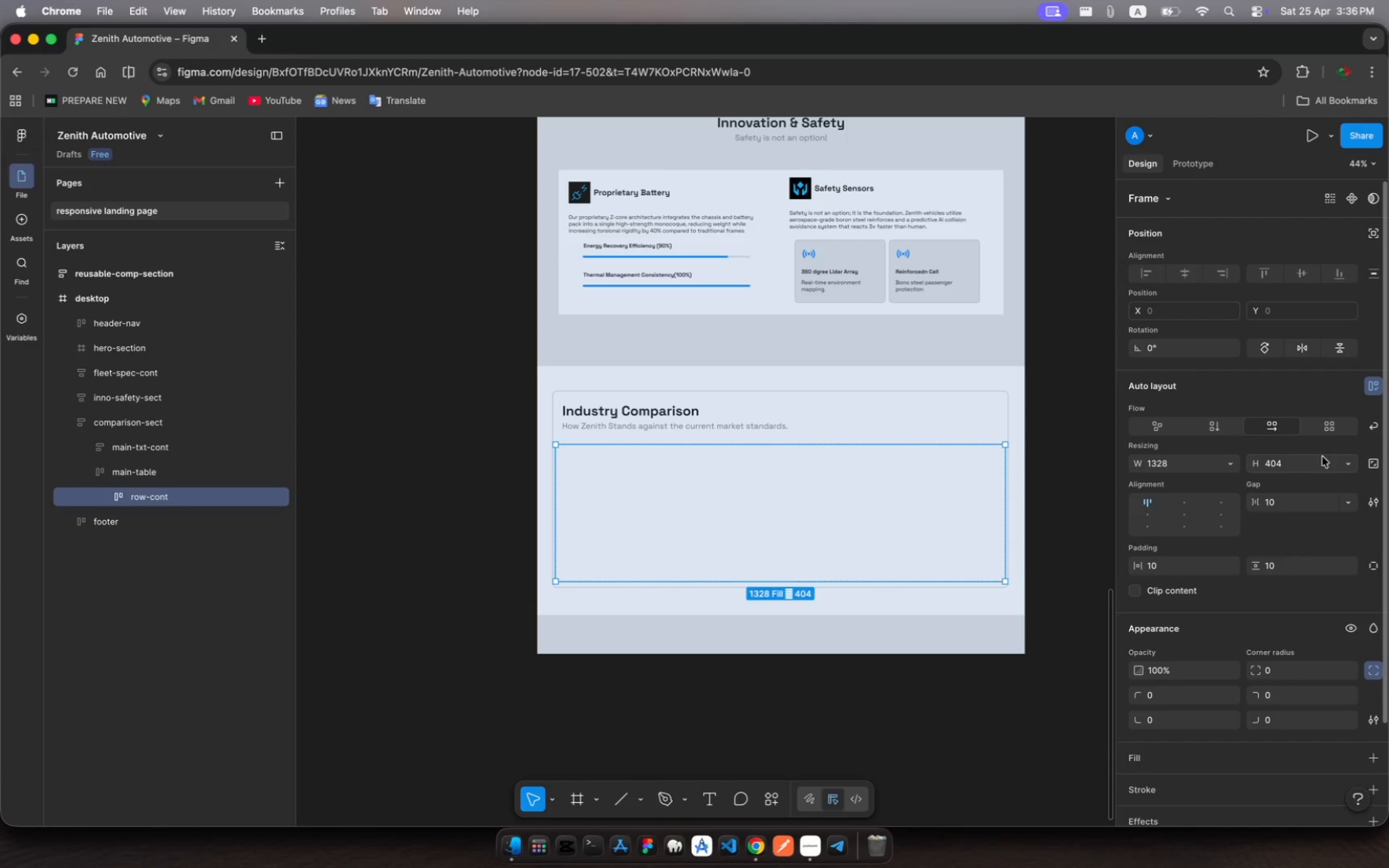 
left_click([1341, 466])
 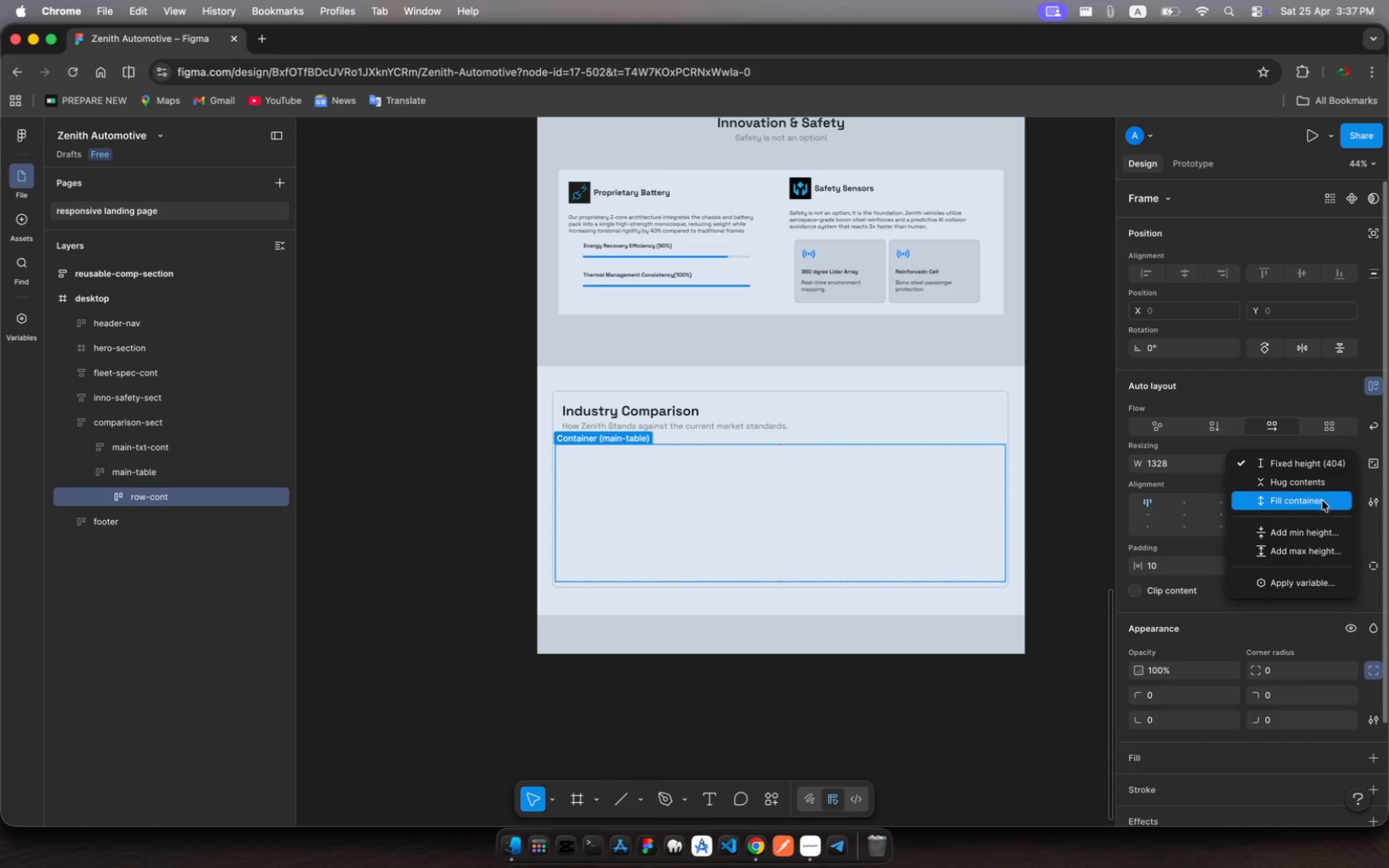 
left_click([1322, 501])
 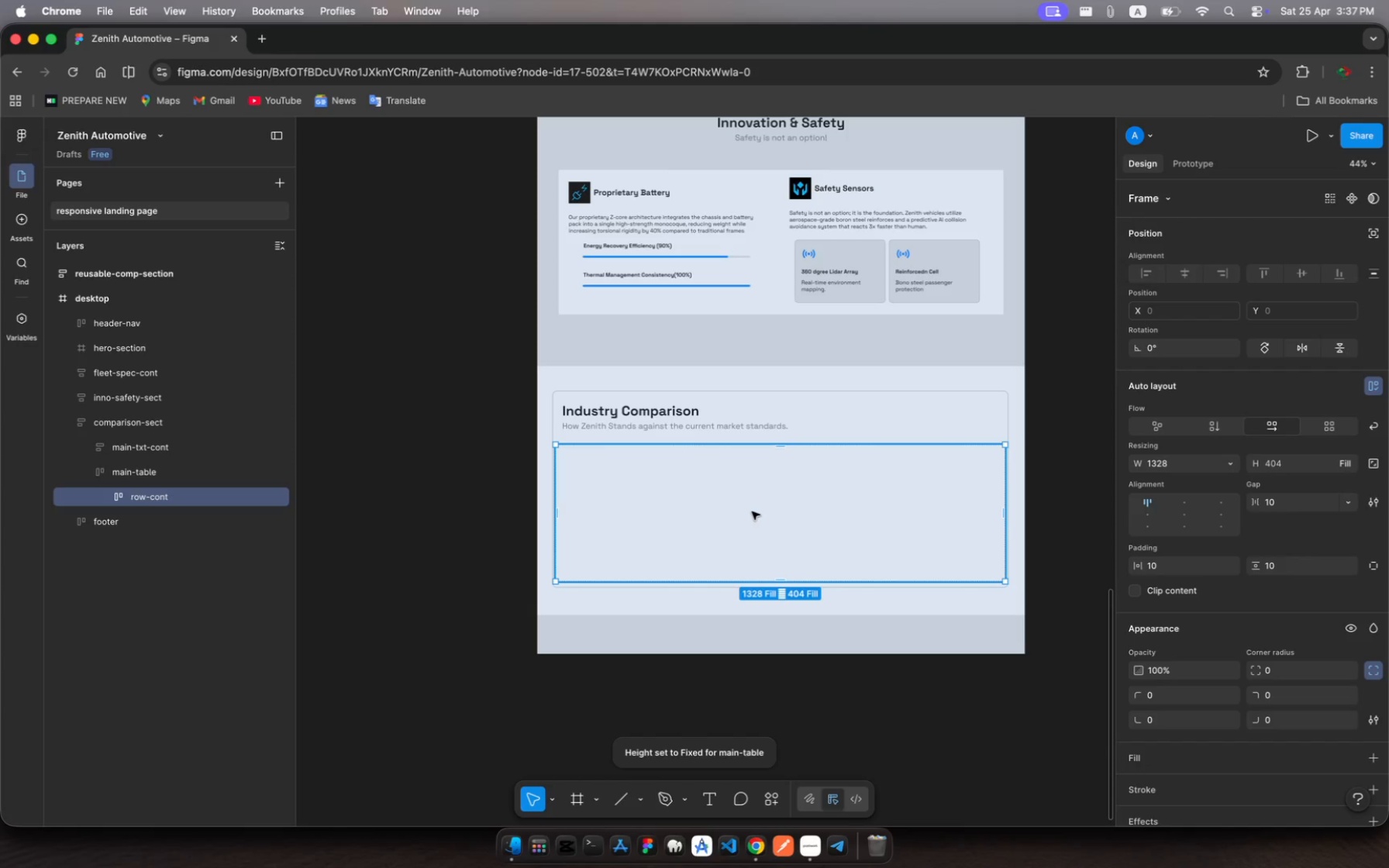 
wait(7.18)
 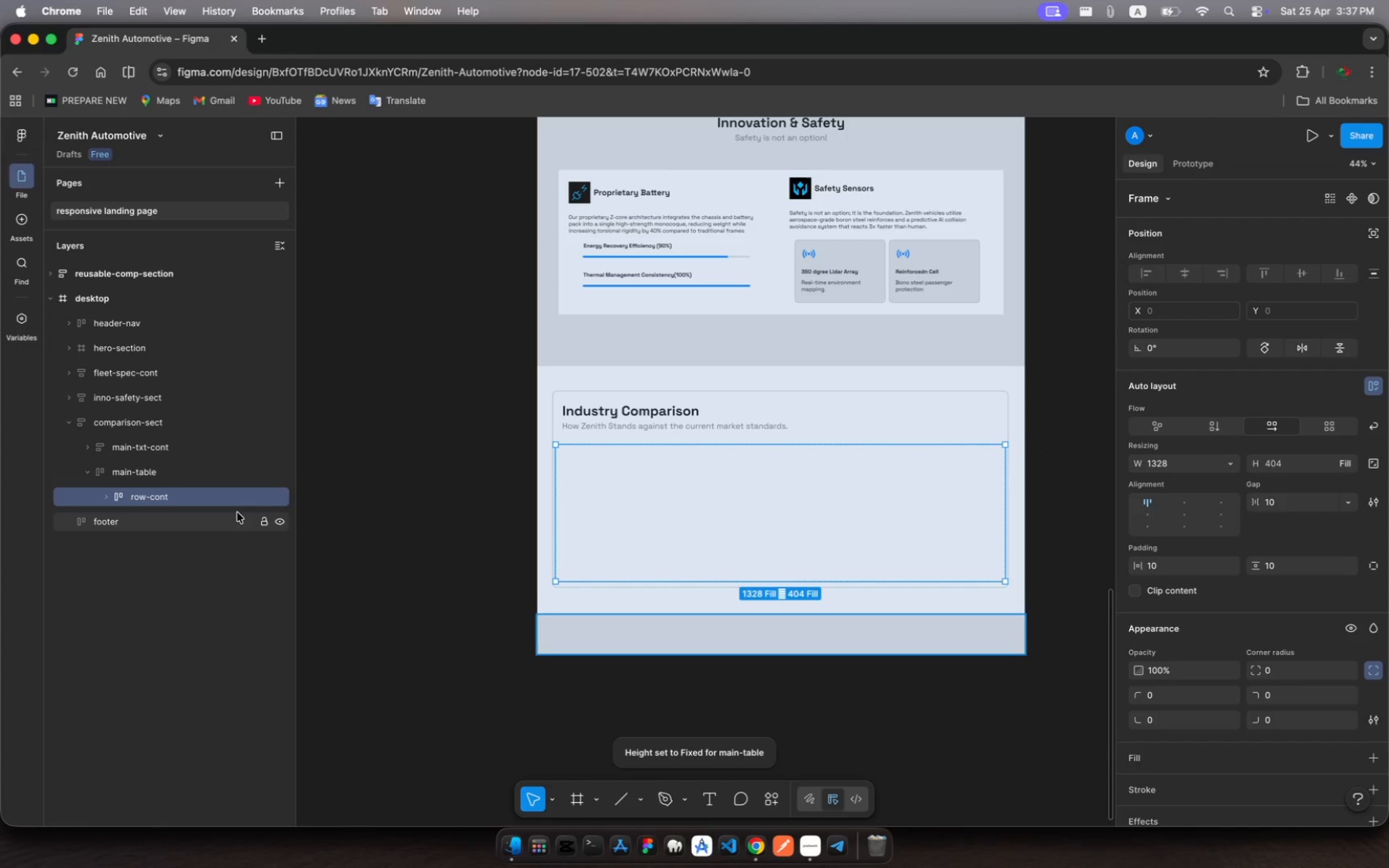 
left_click([112, 495])
 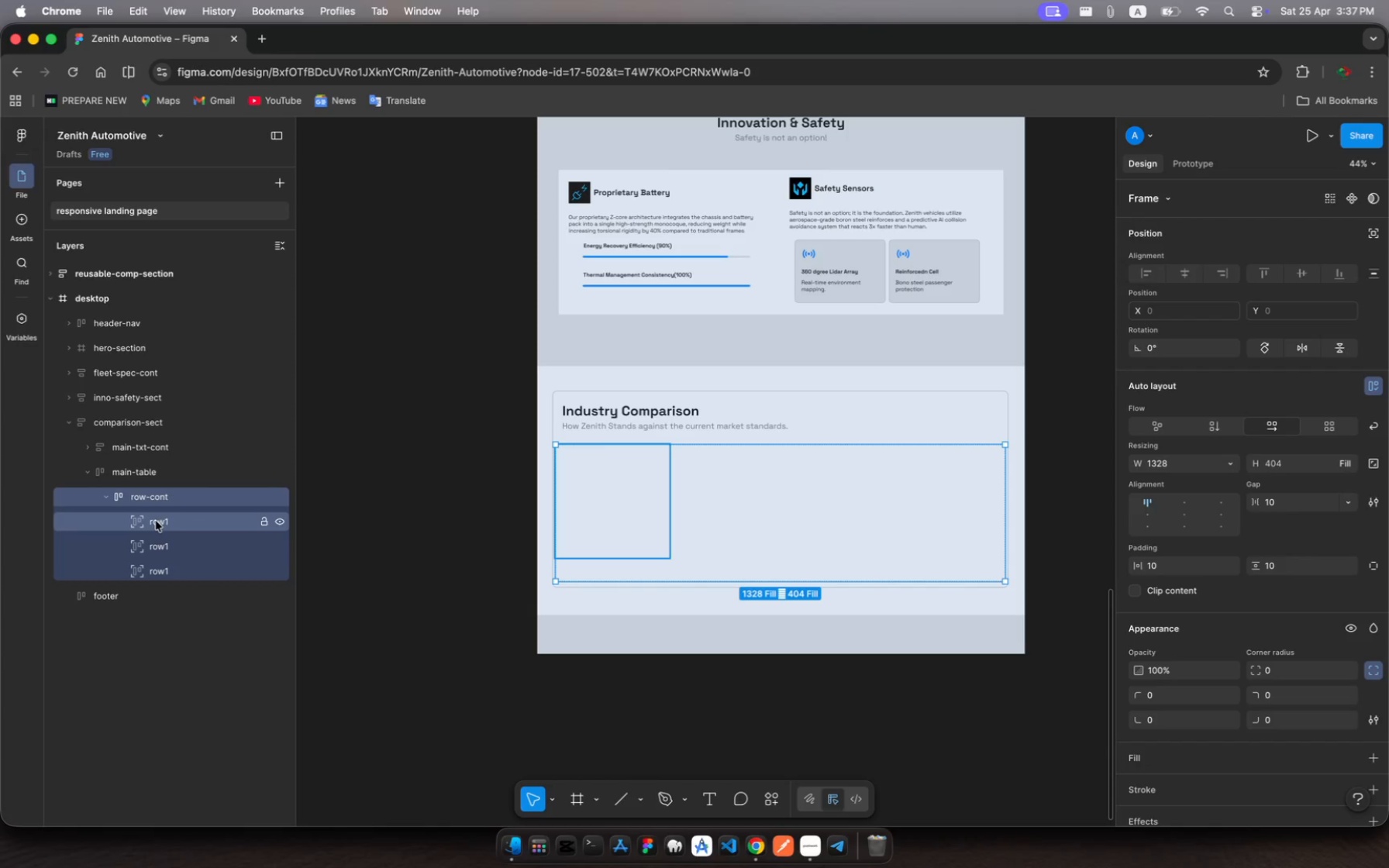 
left_click([157, 521])
 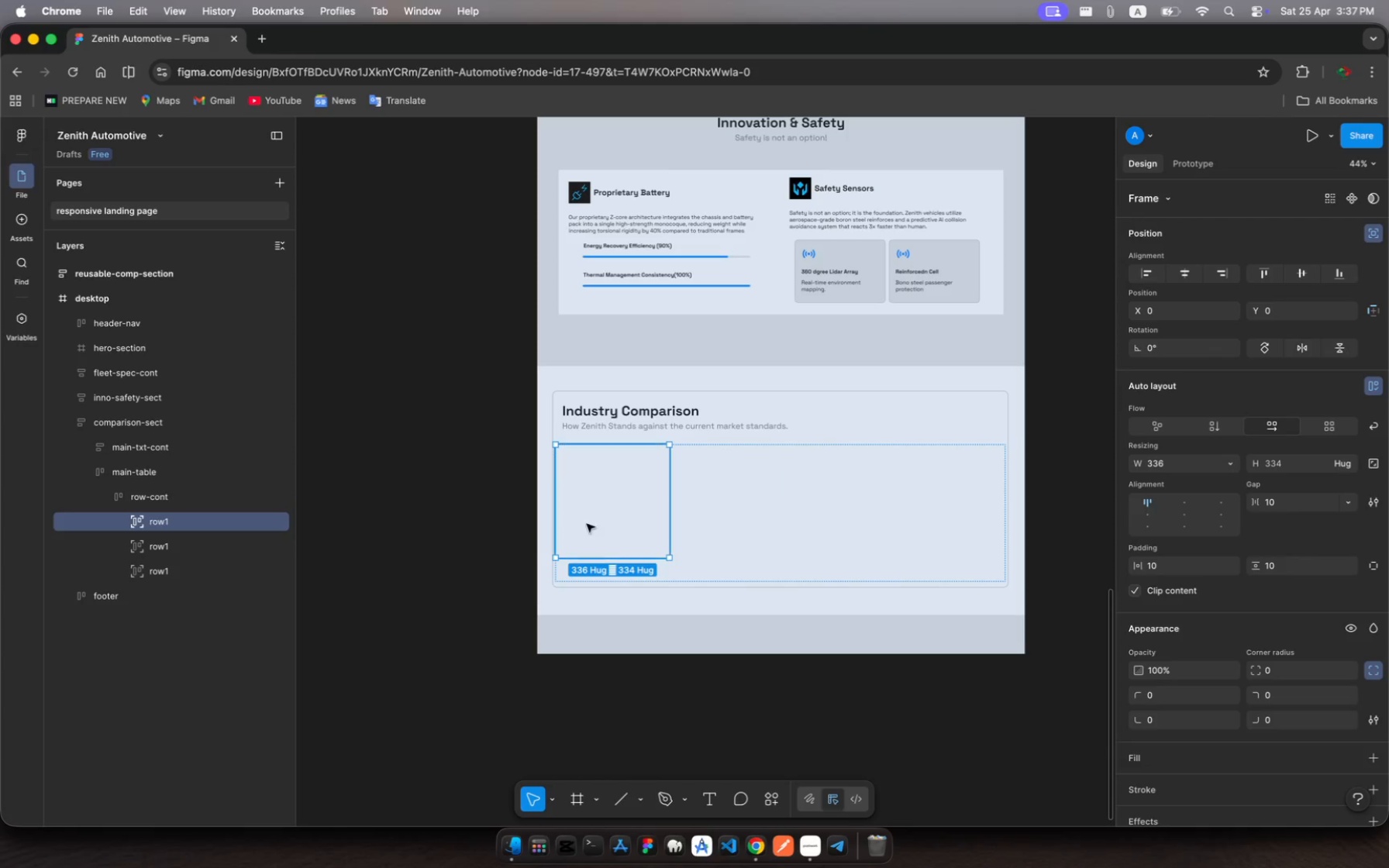 
wait(5.79)
 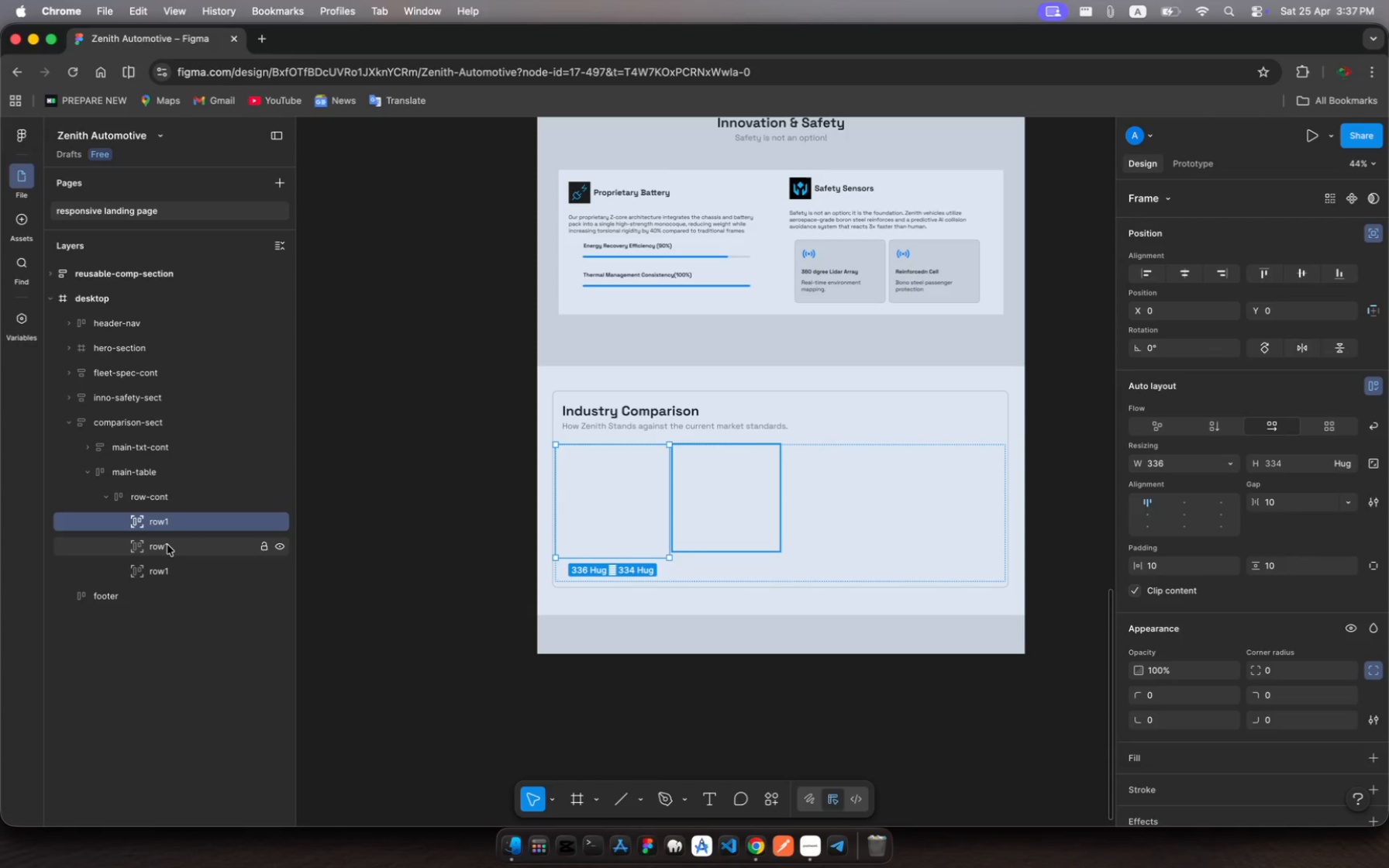 
left_click([604, 519])
 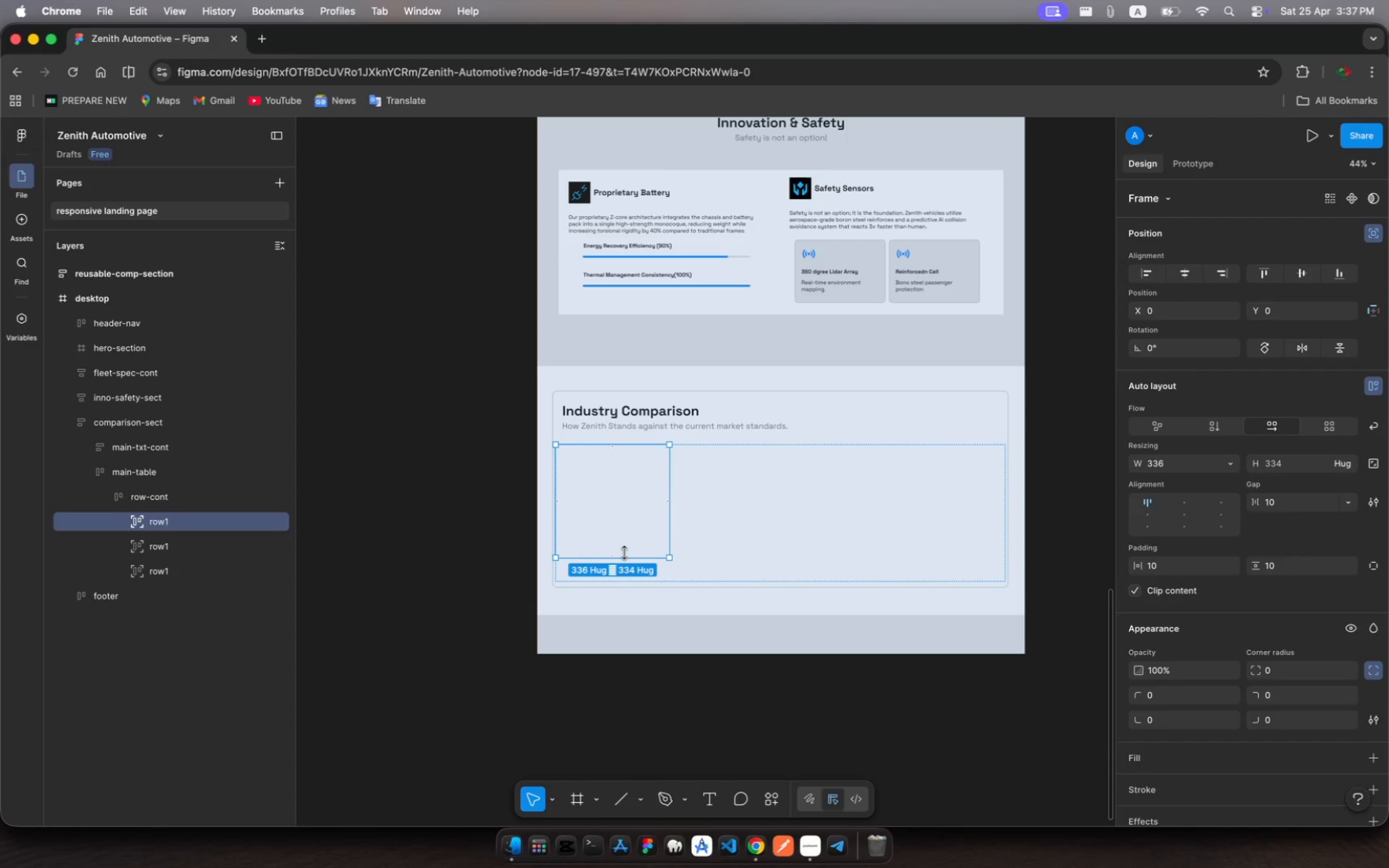 
left_click_drag(start_coordinate=[625, 555], to_coordinate=[633, 578])
 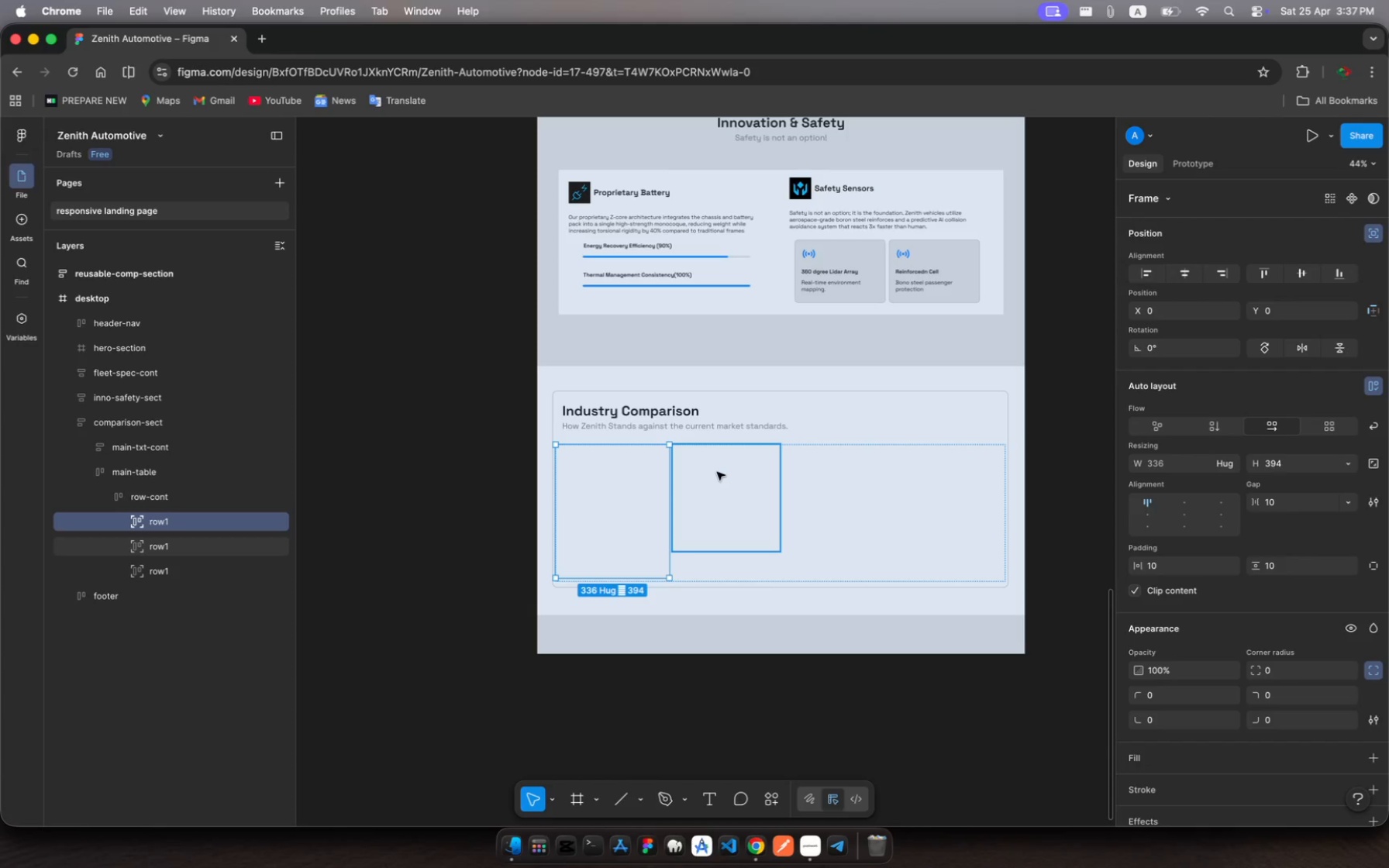 
wait(7.65)
 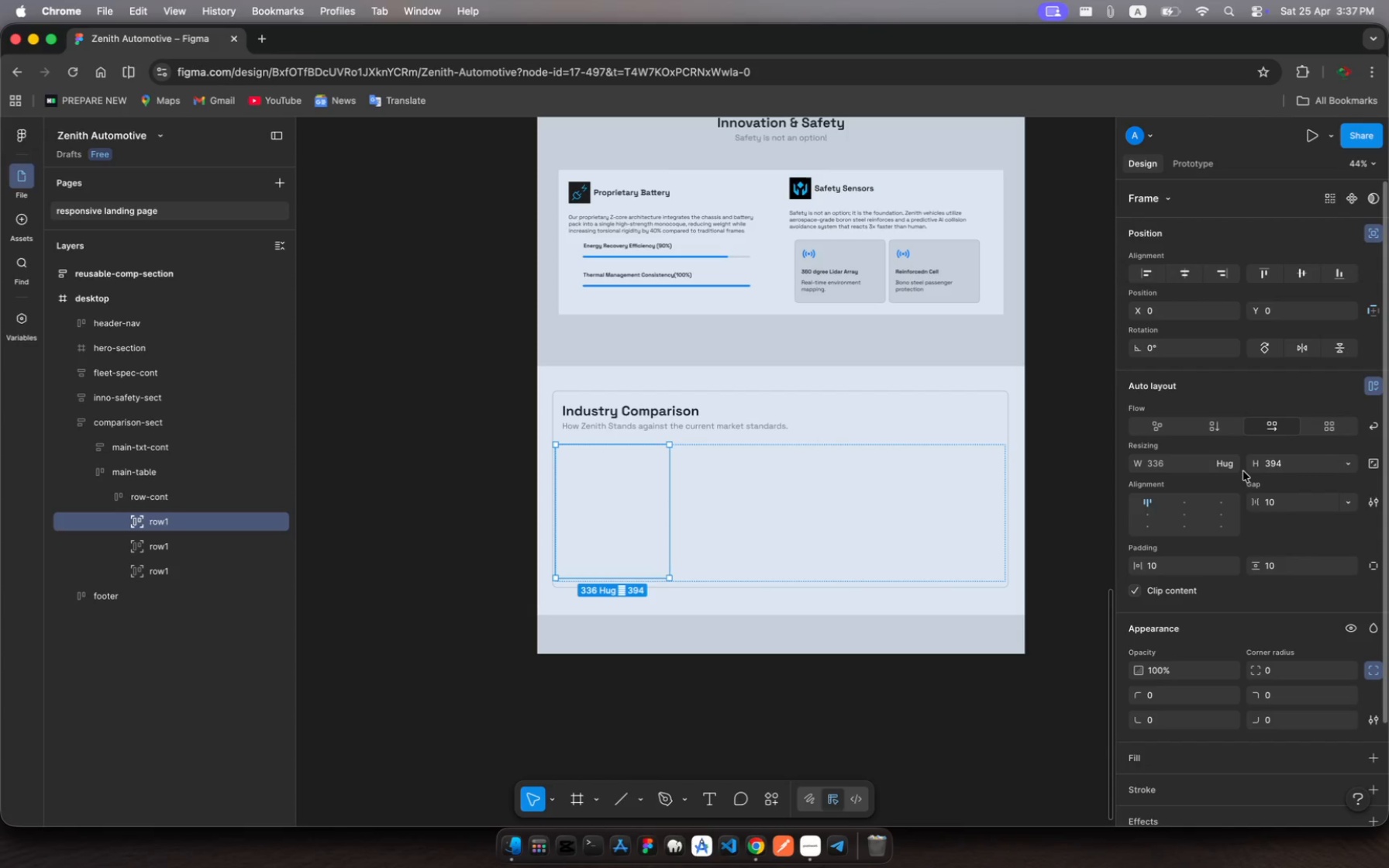 
left_click([717, 472])
 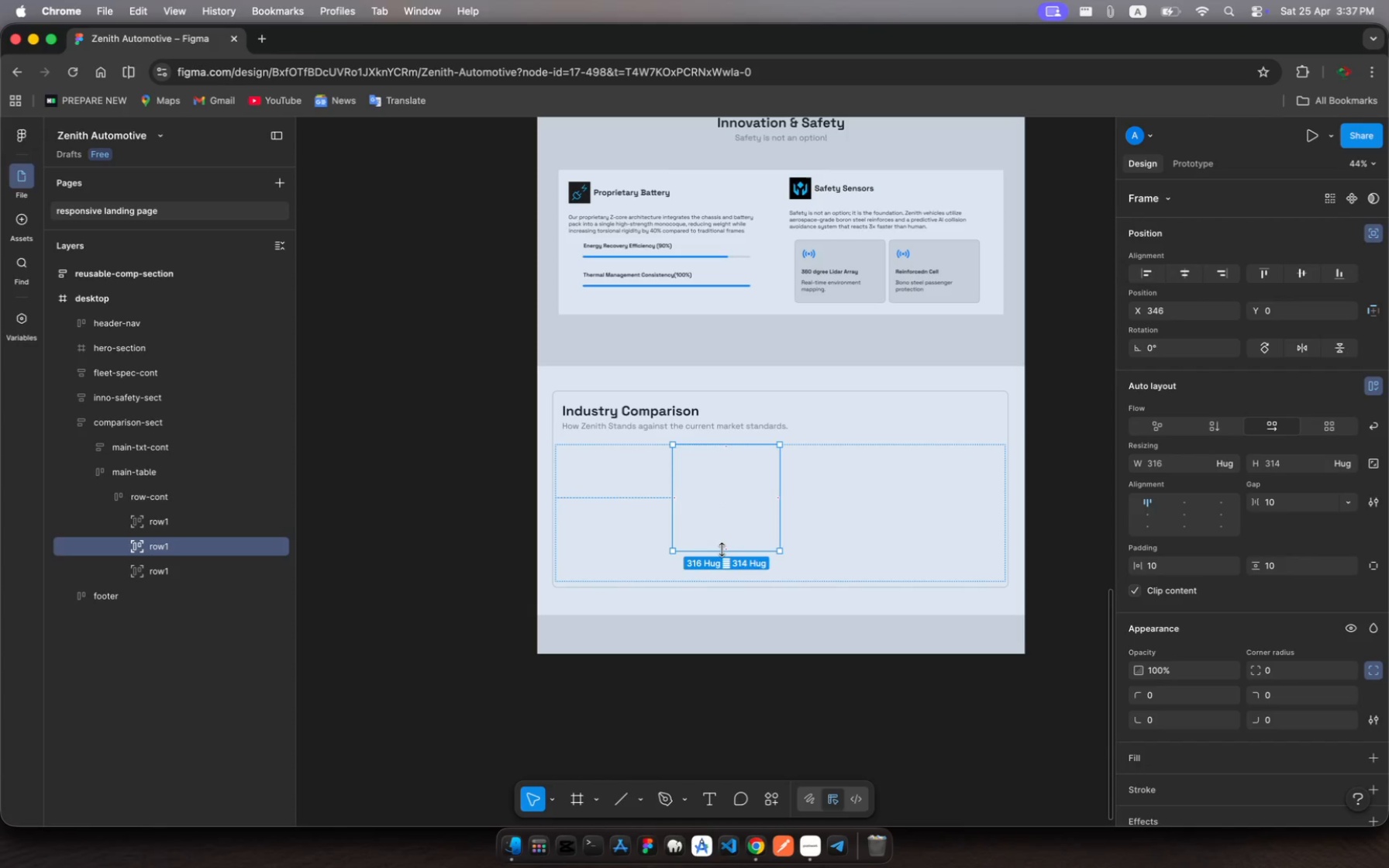 
left_click_drag(start_coordinate=[722, 549], to_coordinate=[732, 582])
 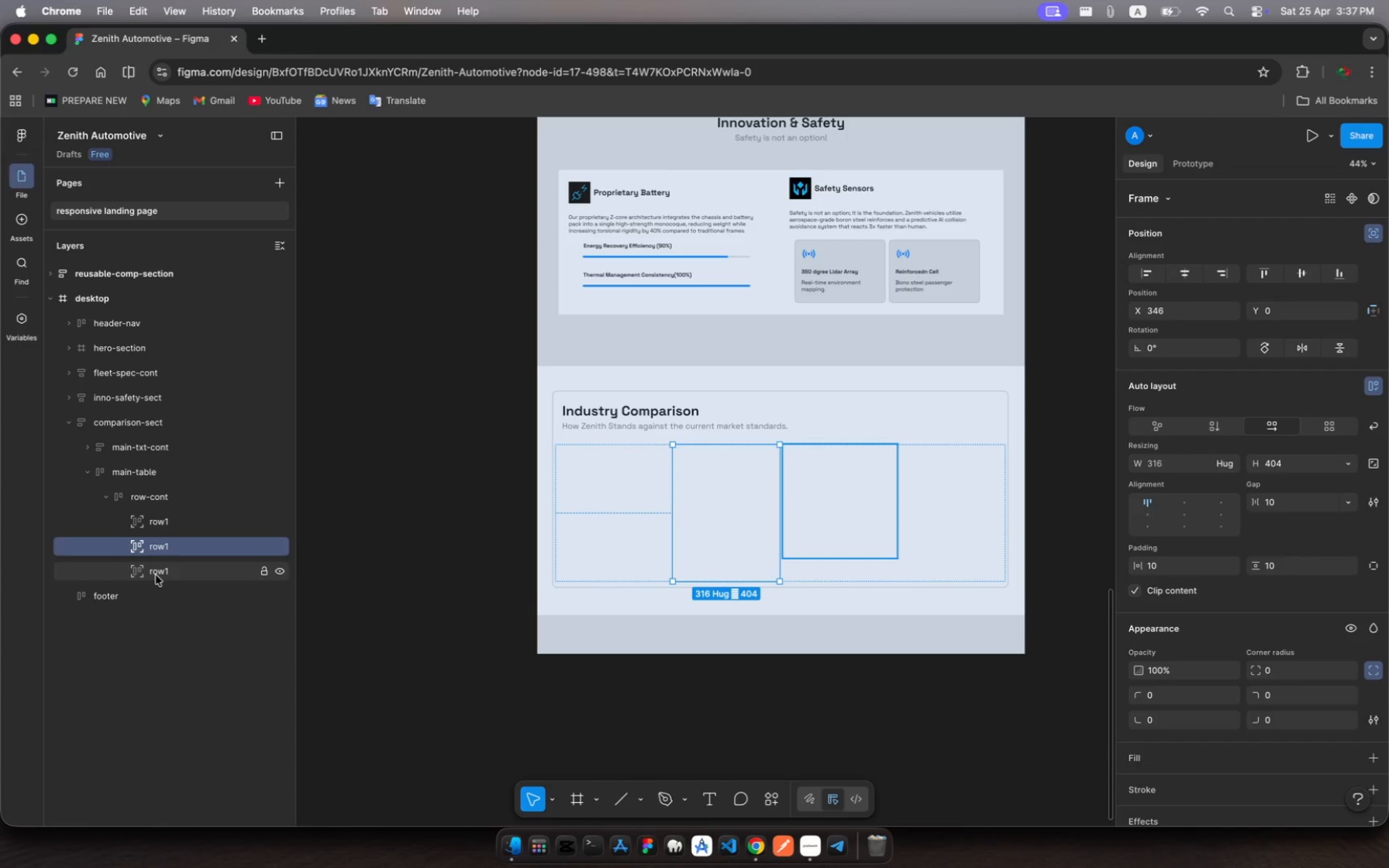 
left_click([161, 569])
 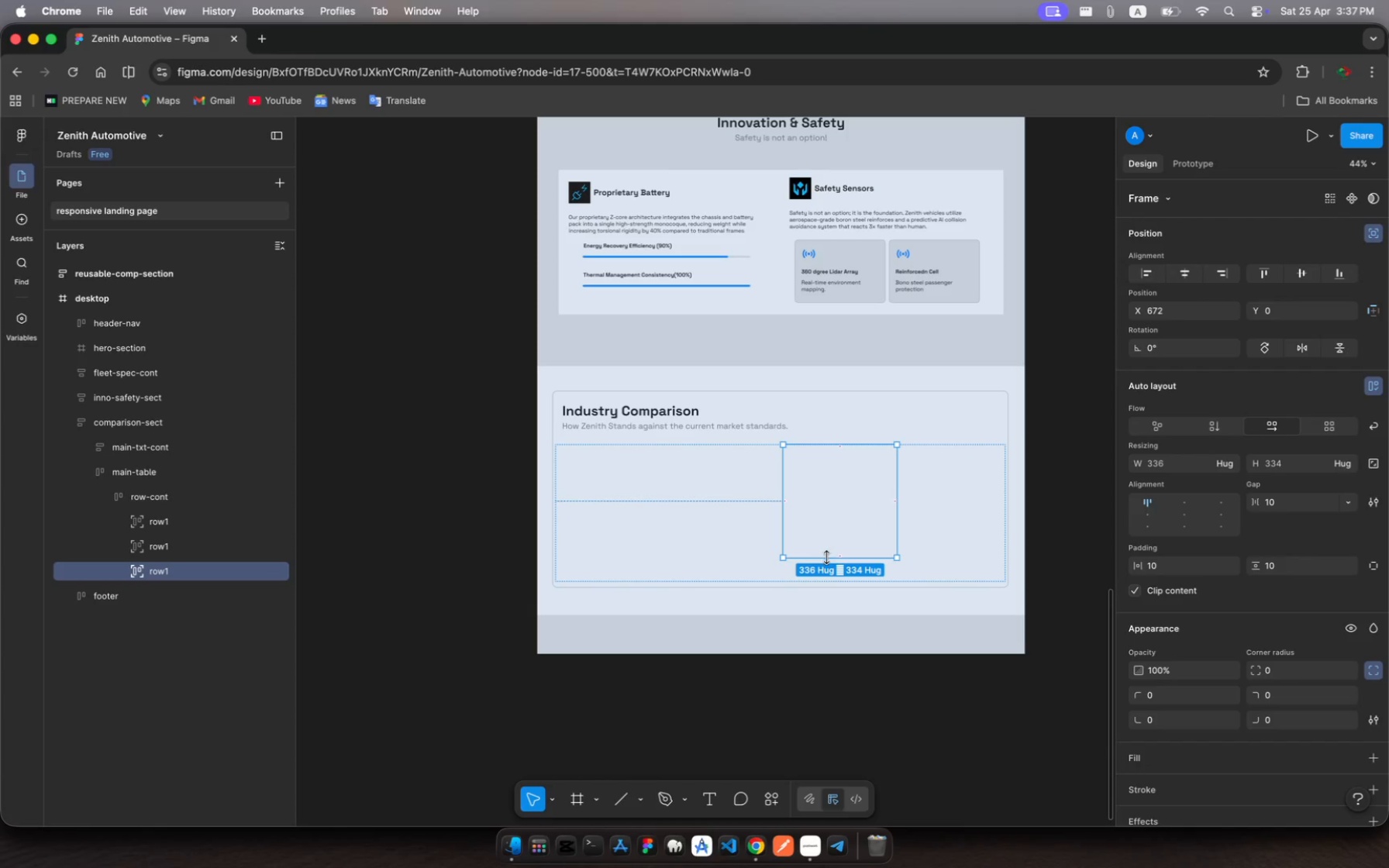 
left_click_drag(start_coordinate=[826, 557], to_coordinate=[832, 579])
 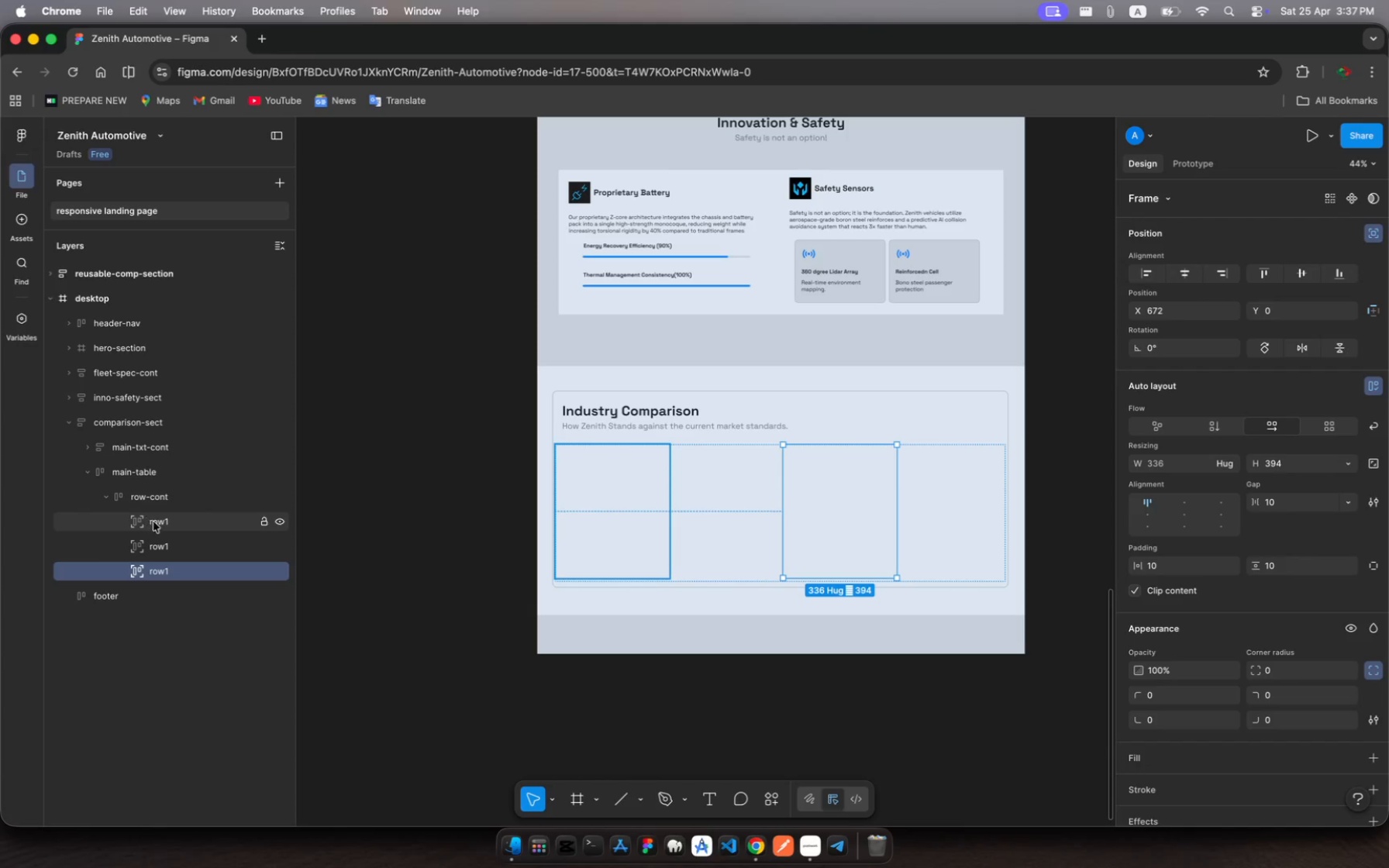 
left_click([156, 522])
 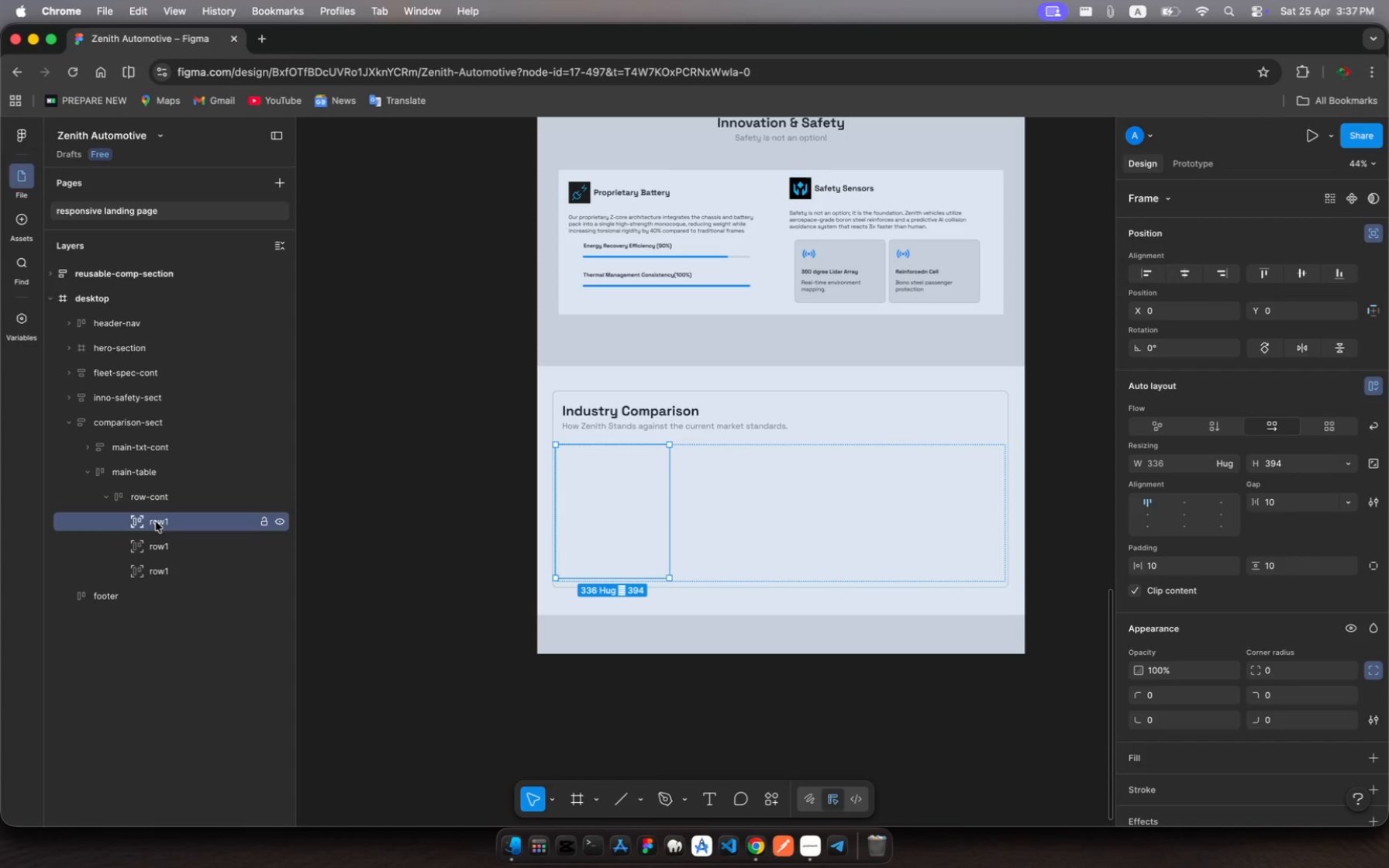 
wait(7.99)
 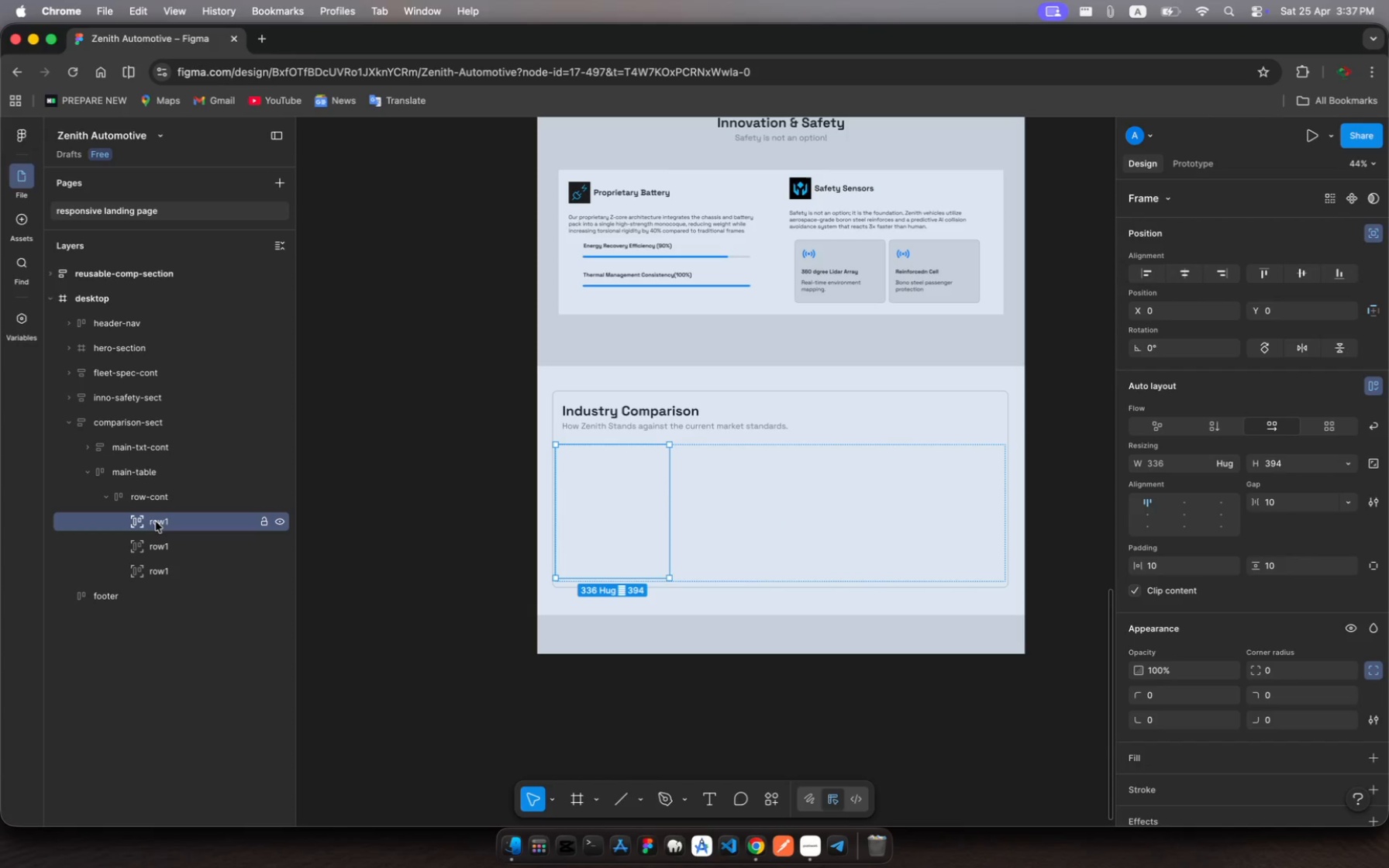 
left_click([154, 498])
 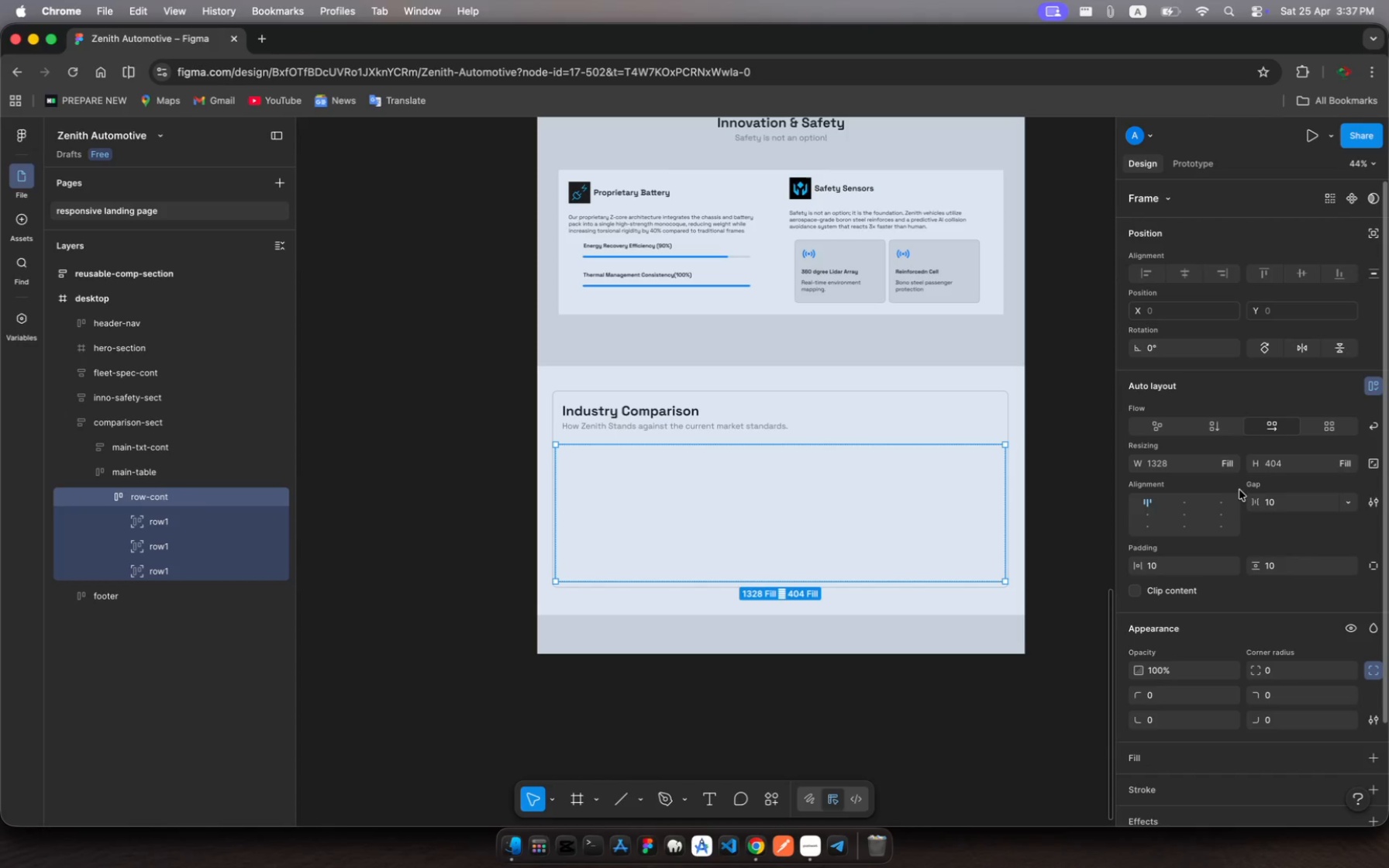 
left_click([1335, 425])
 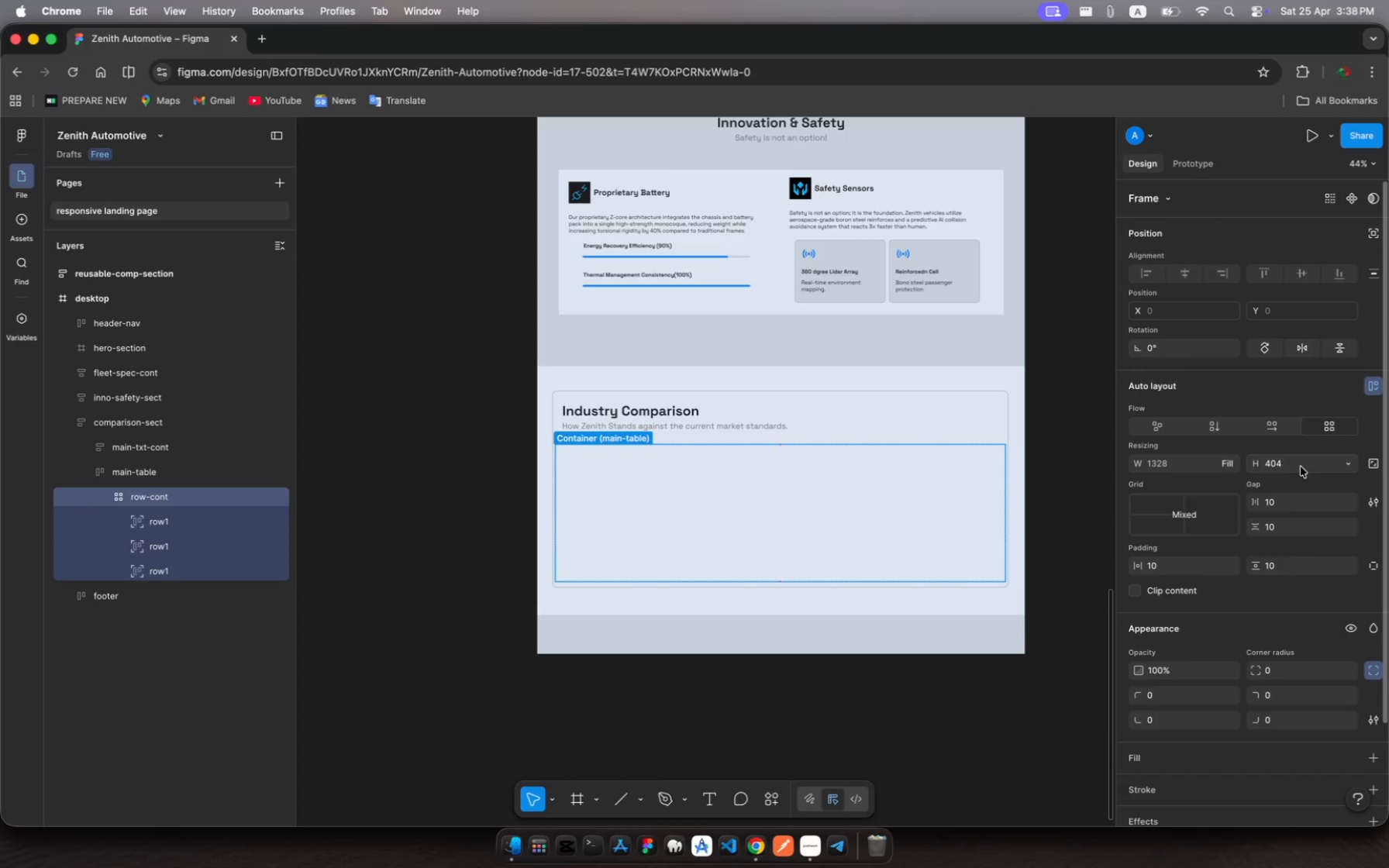 
wait(21.23)
 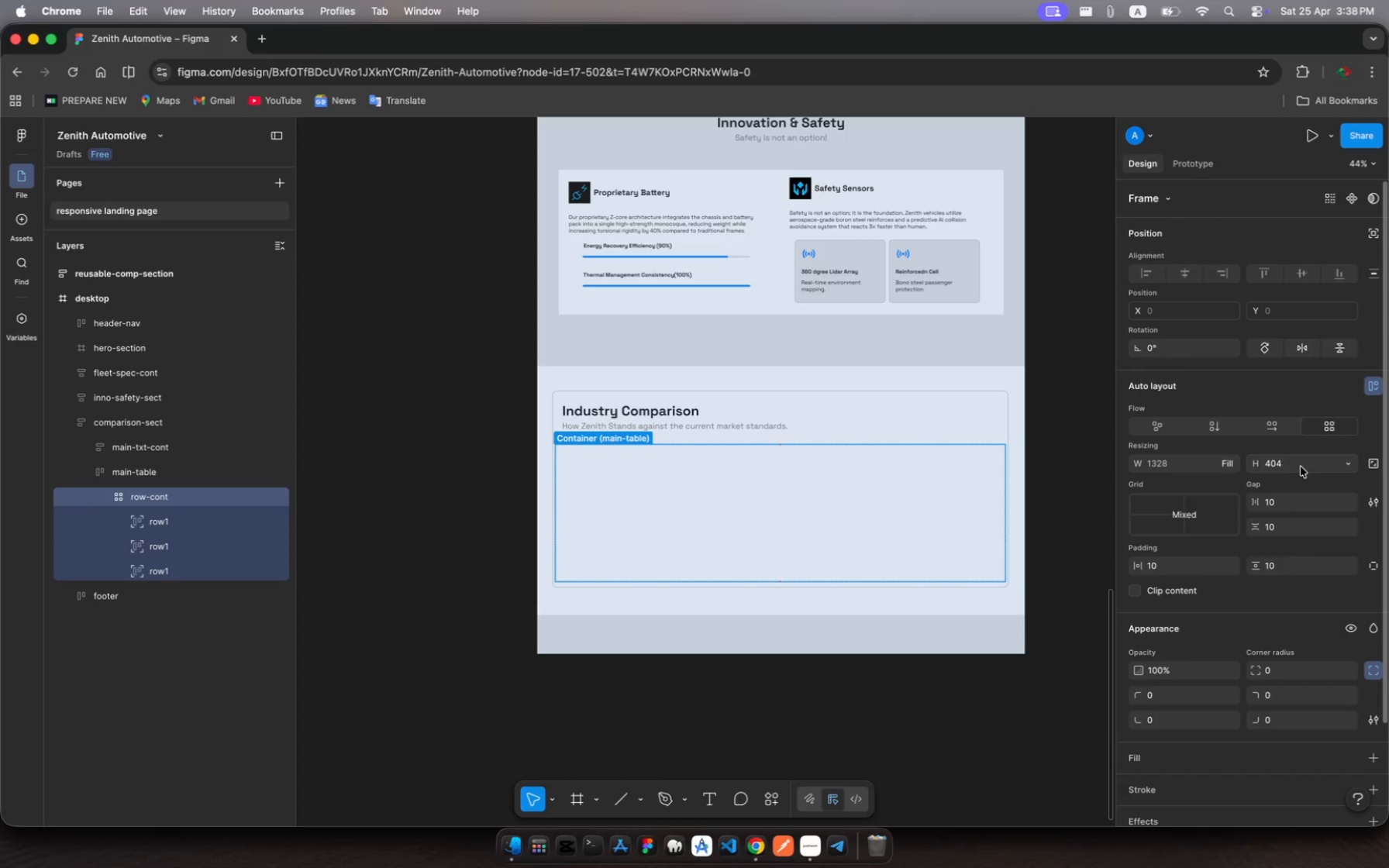 
left_click([1179, 520])
 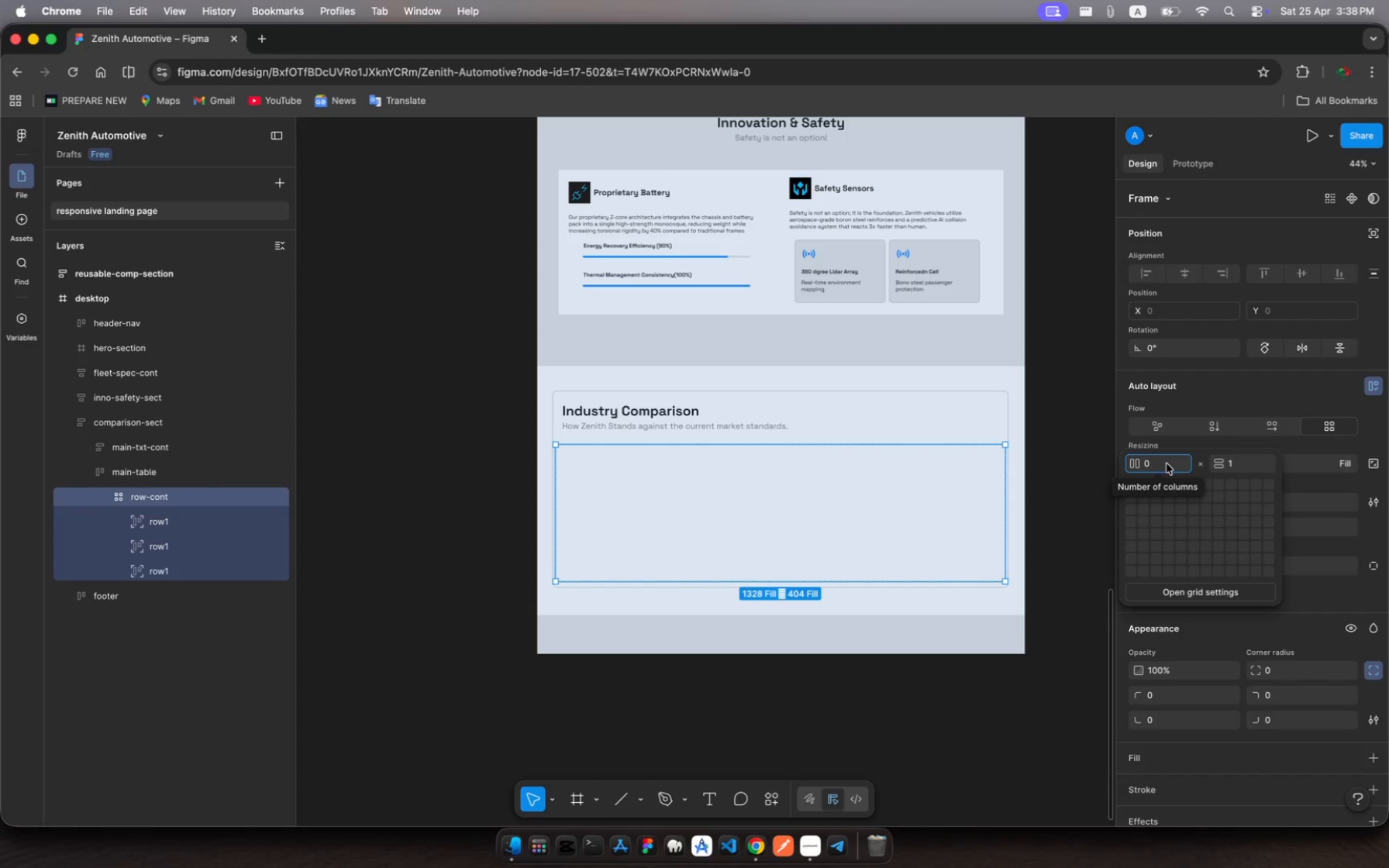 
key(Backspace)
 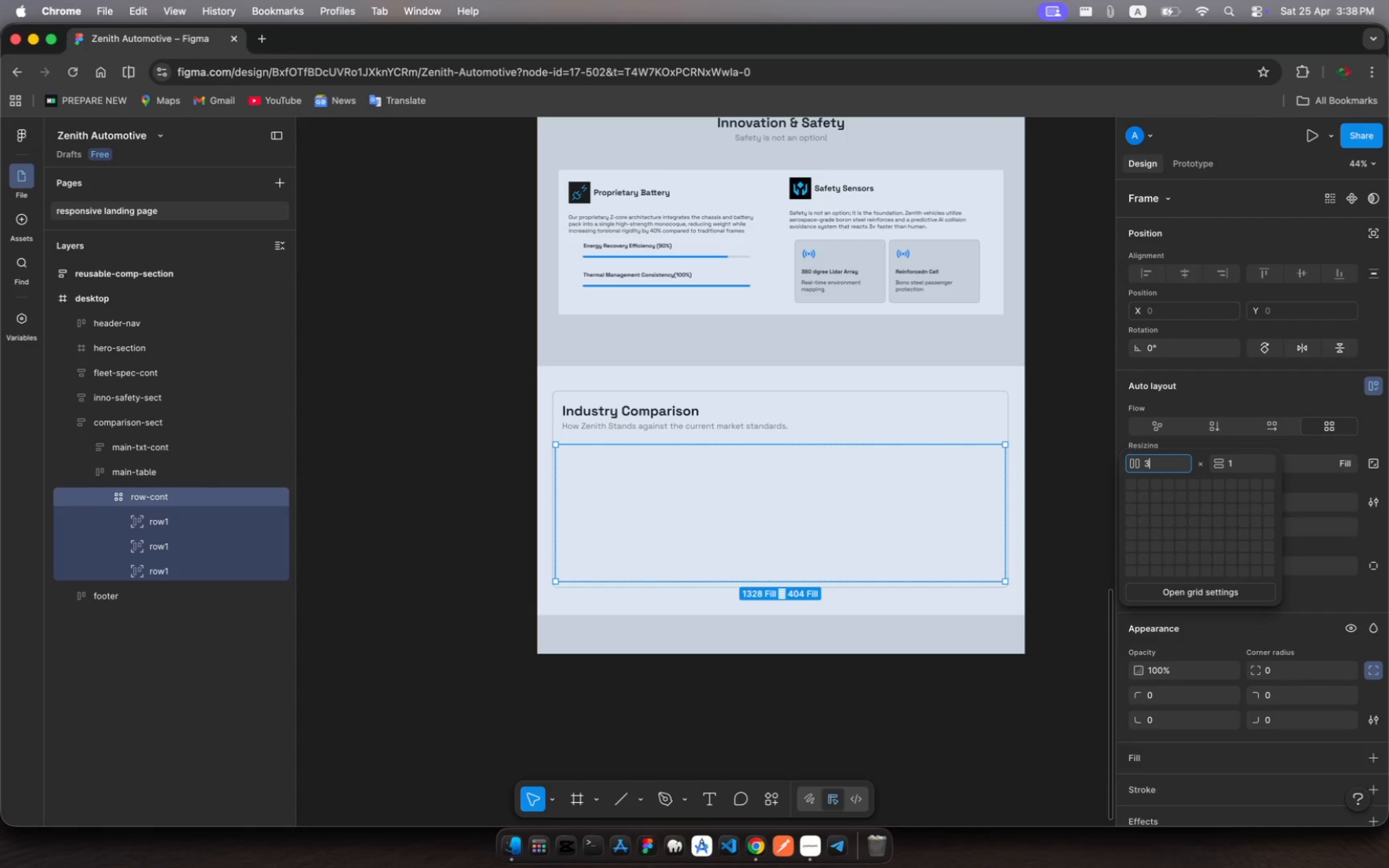 
key(3)
 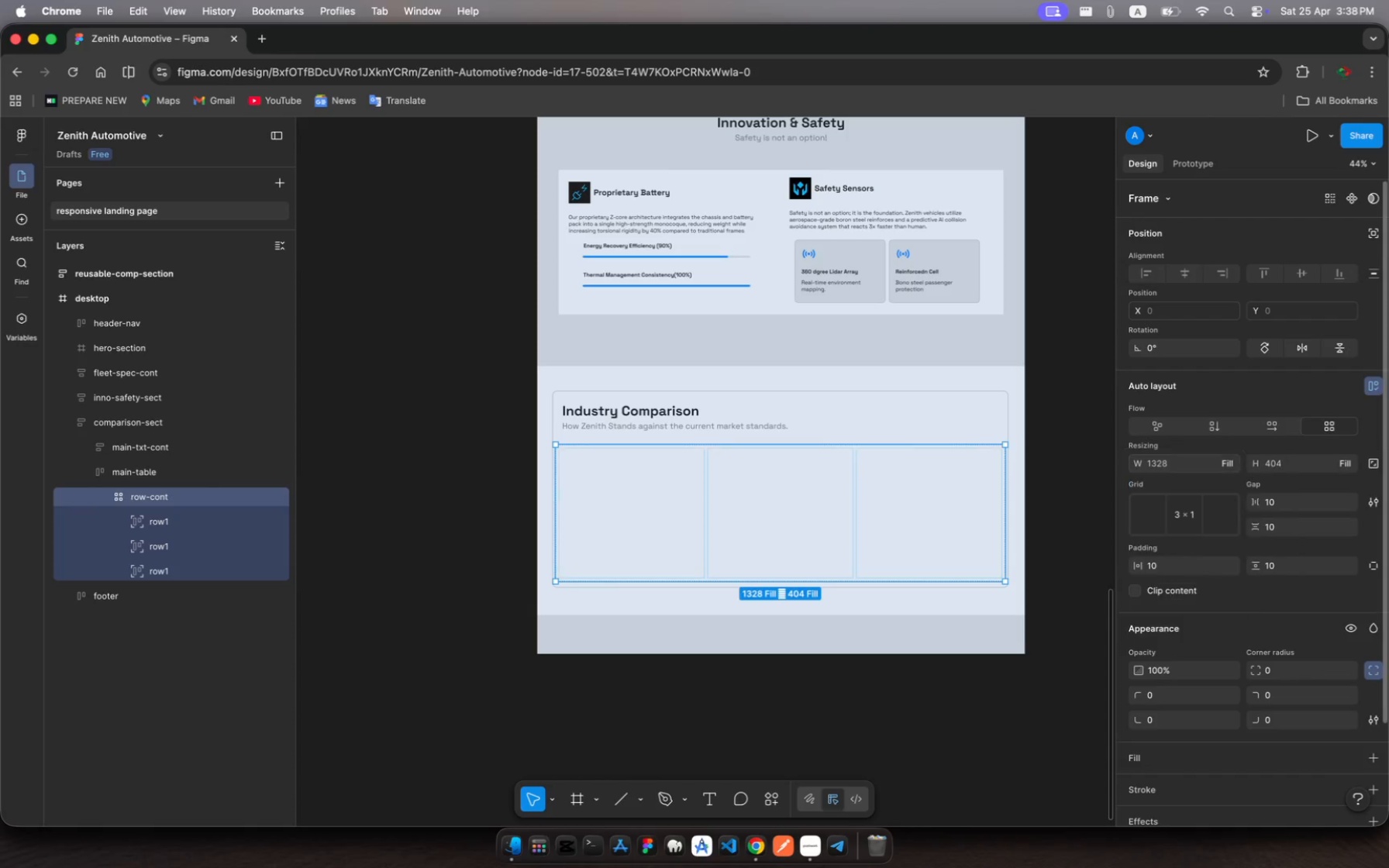 
key(Enter)
 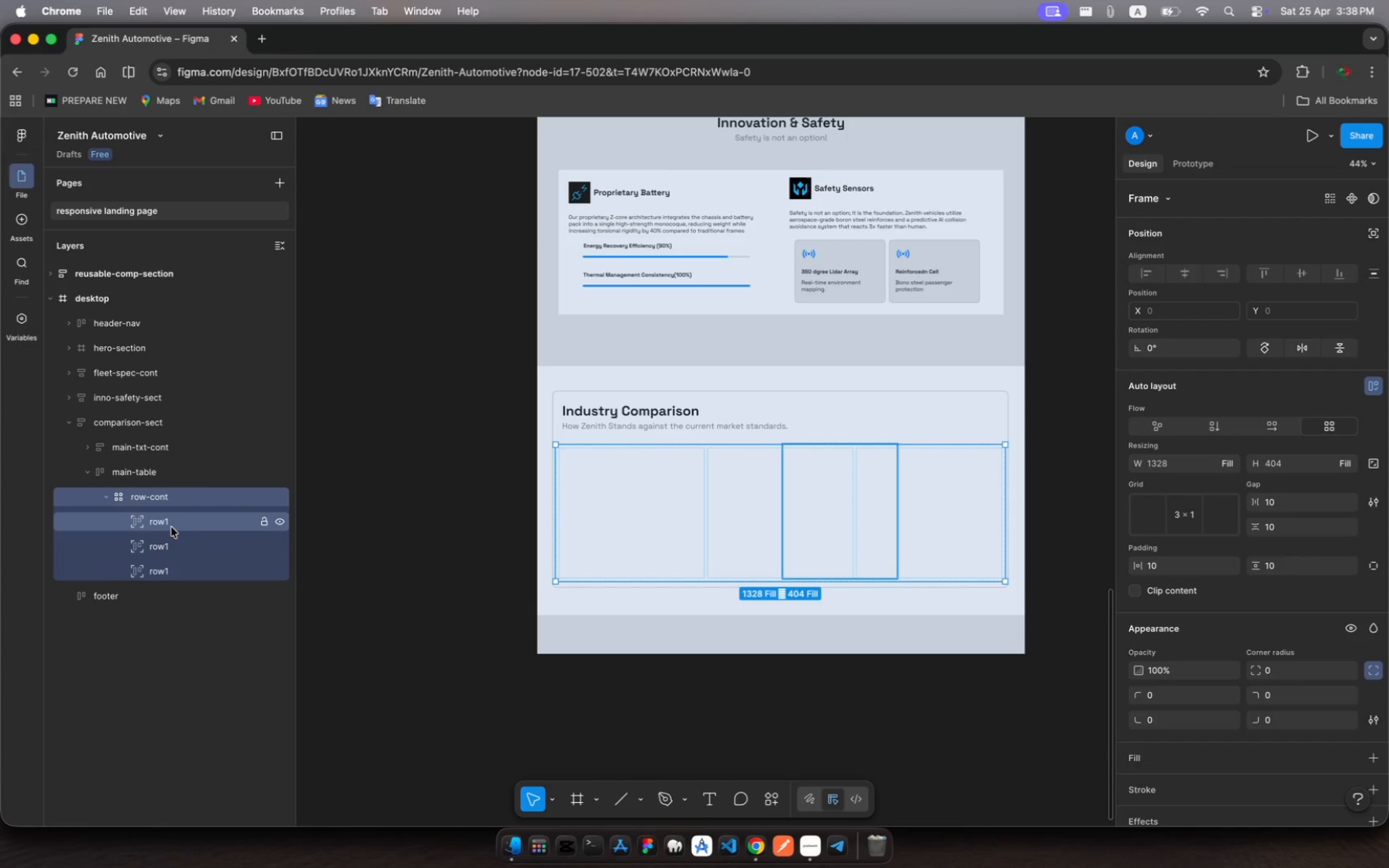 
wait(13.43)
 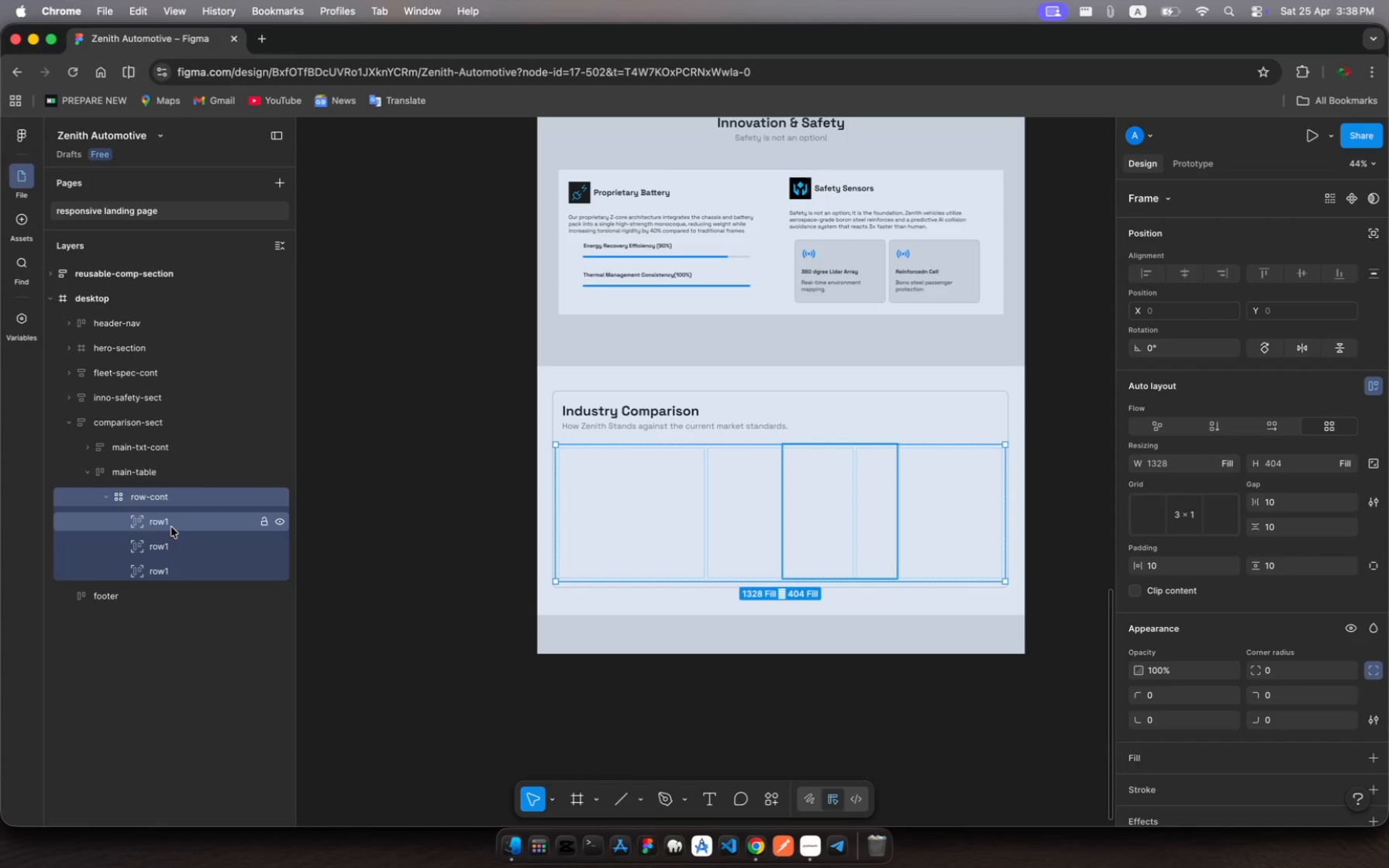 
left_click([174, 500])
 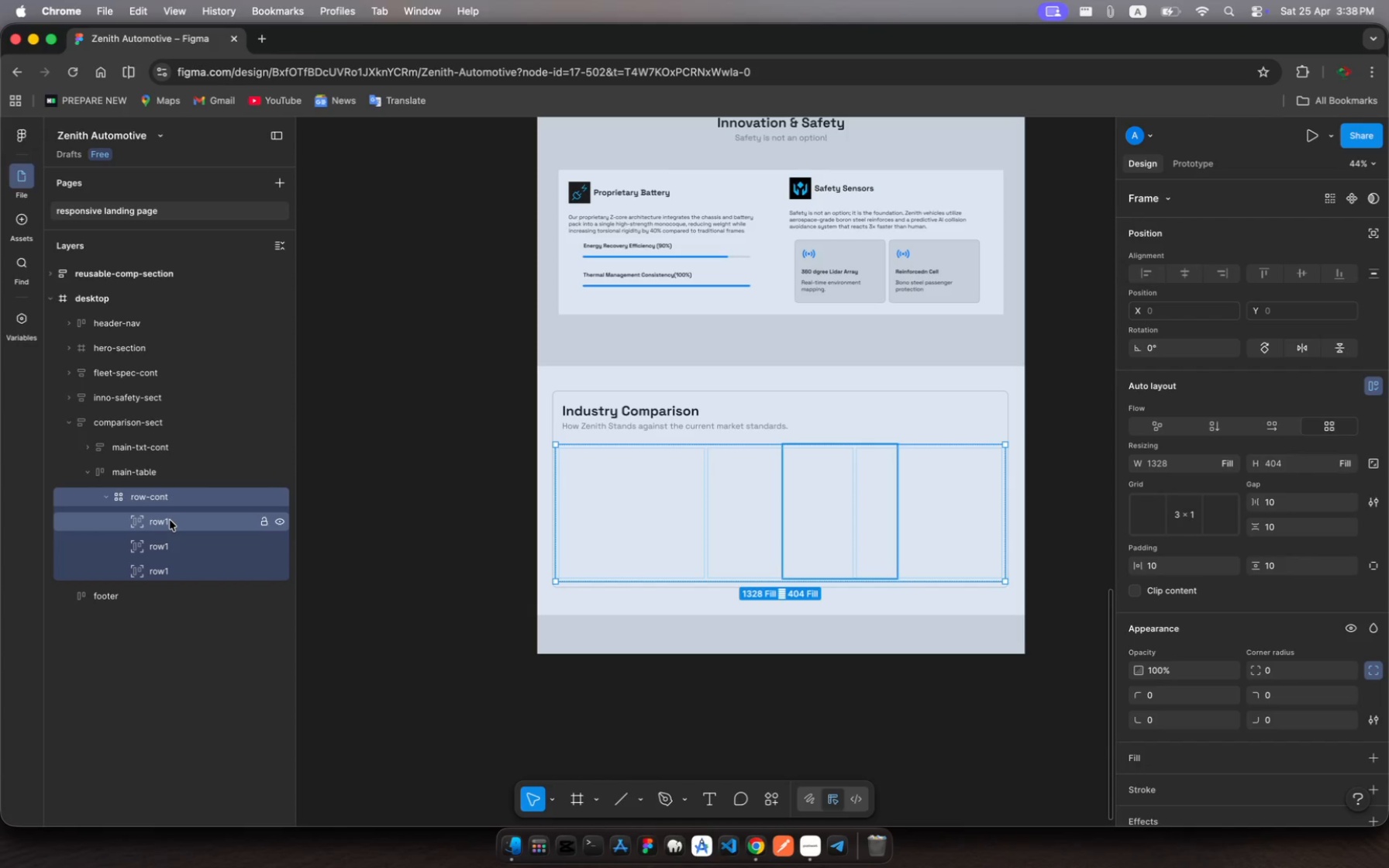 
wait(10.32)
 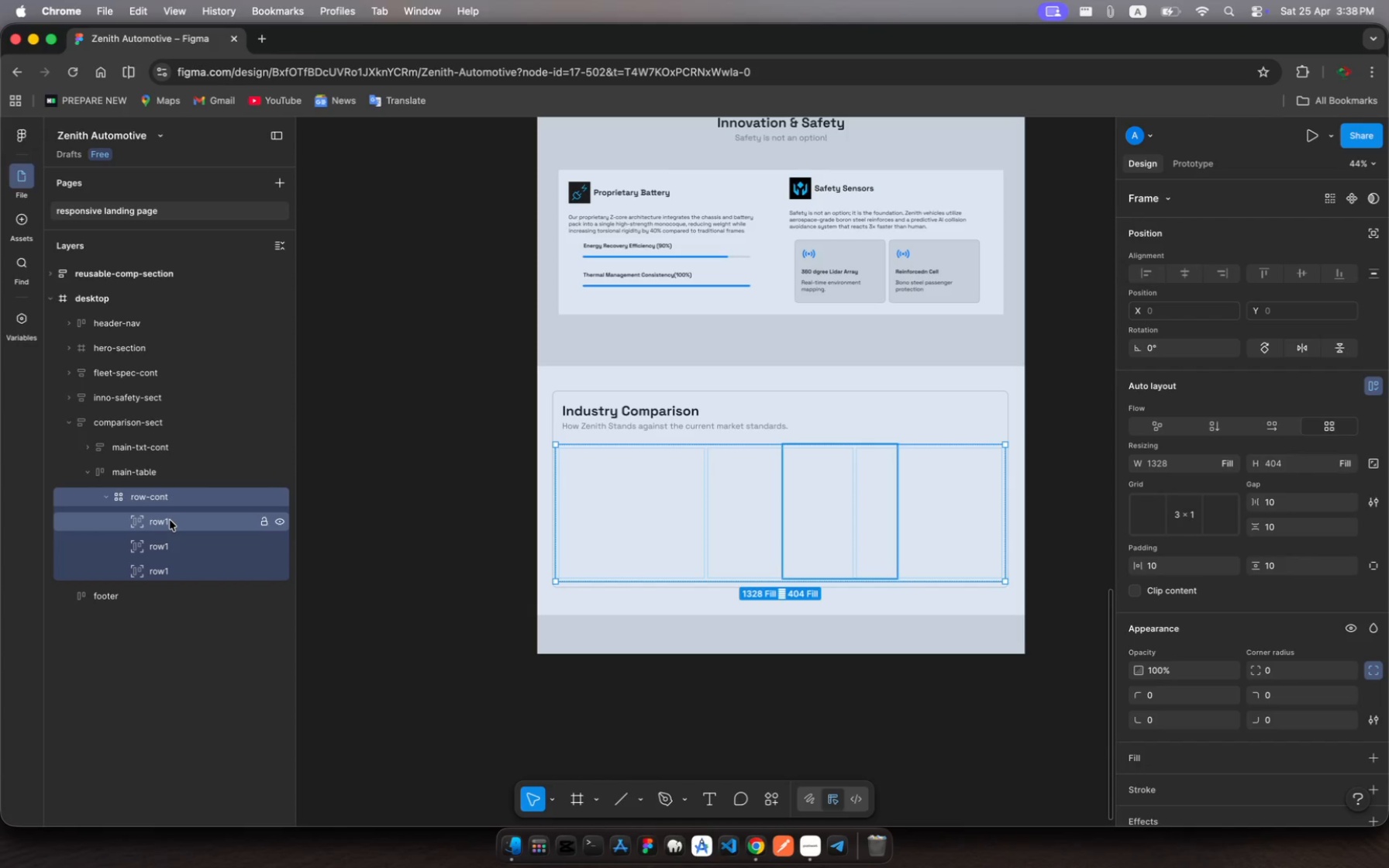 
left_click([166, 525])
 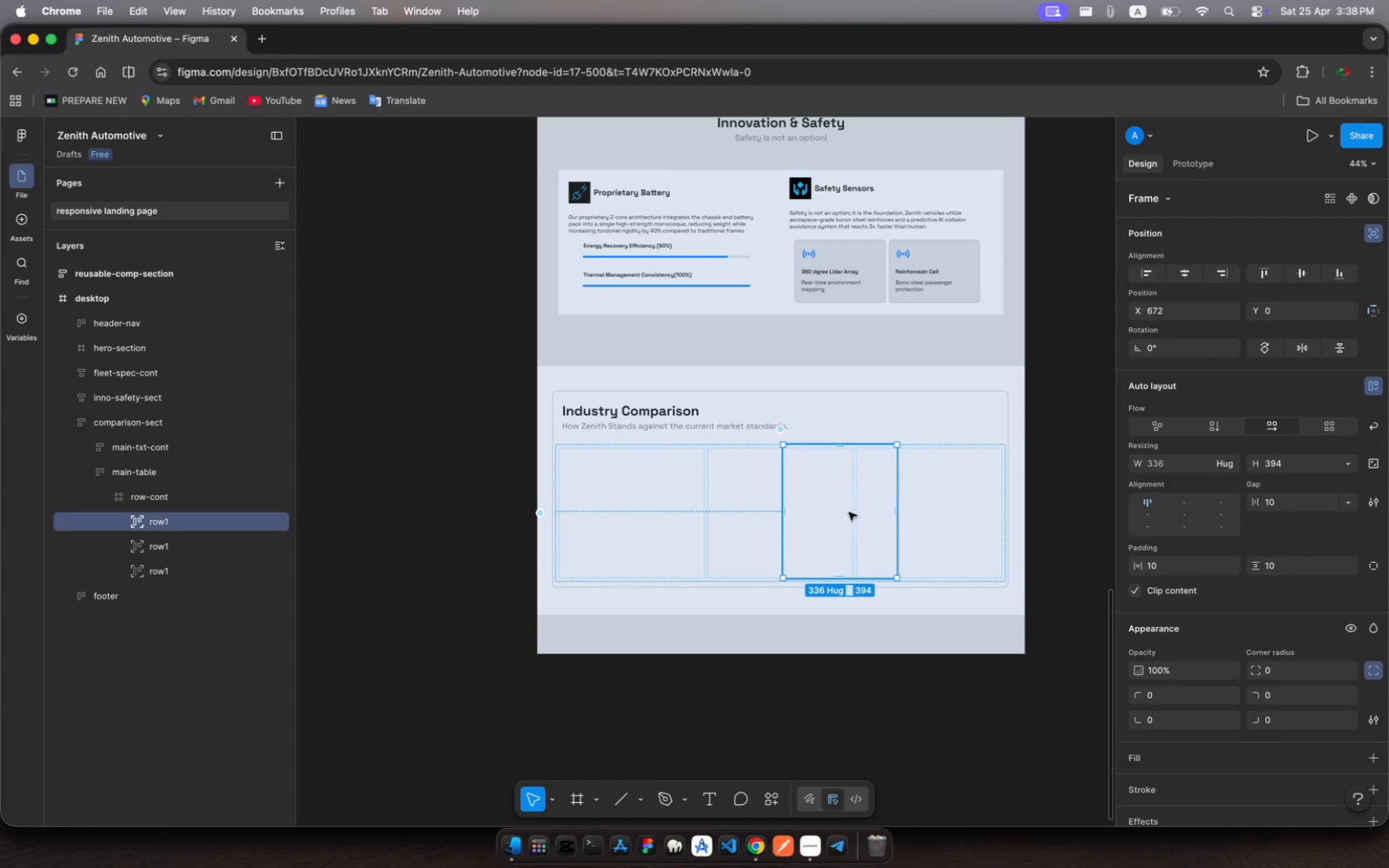 
left_click_drag(start_coordinate=[849, 512], to_coordinate=[620, 515])
 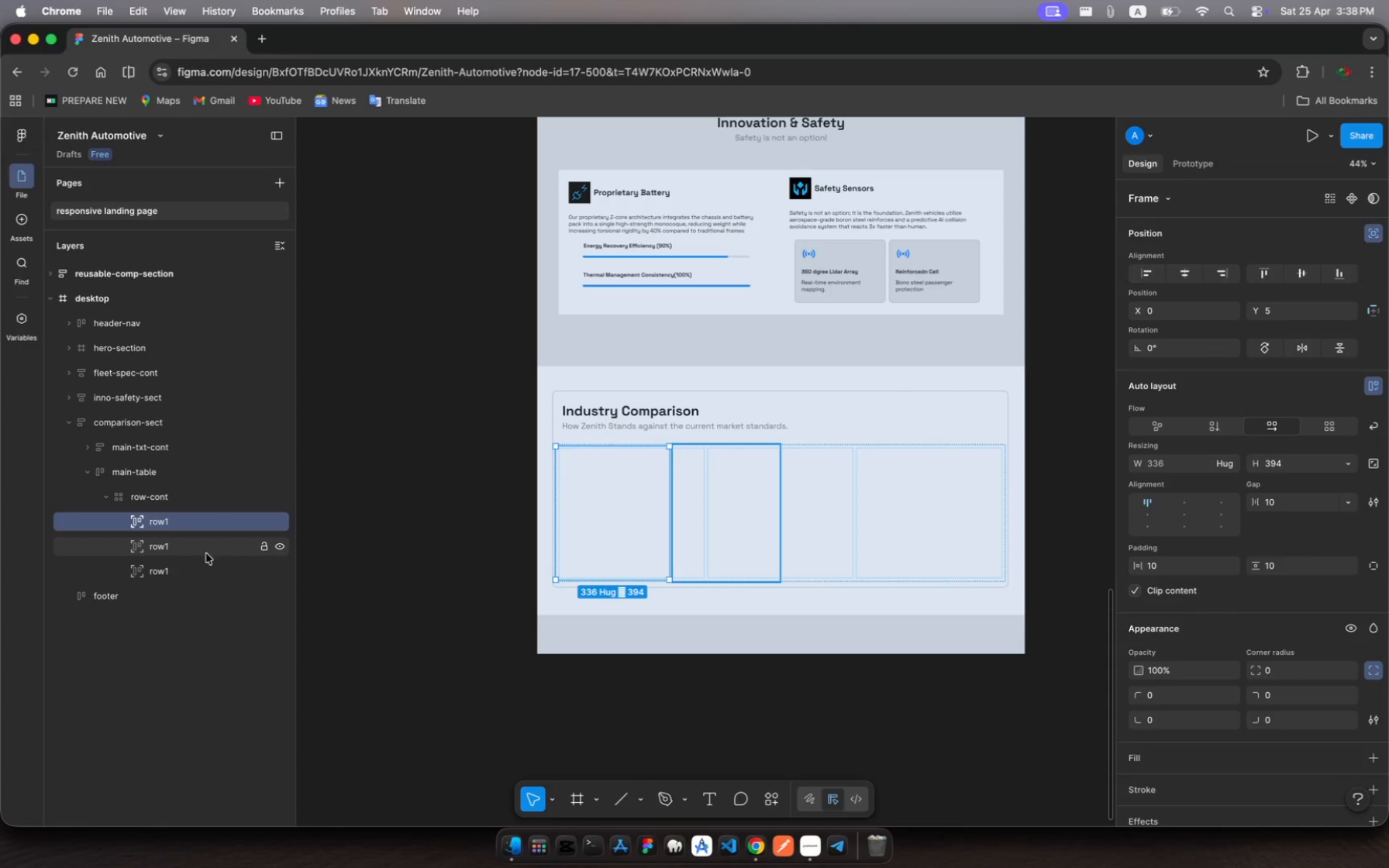 
left_click([202, 556])
 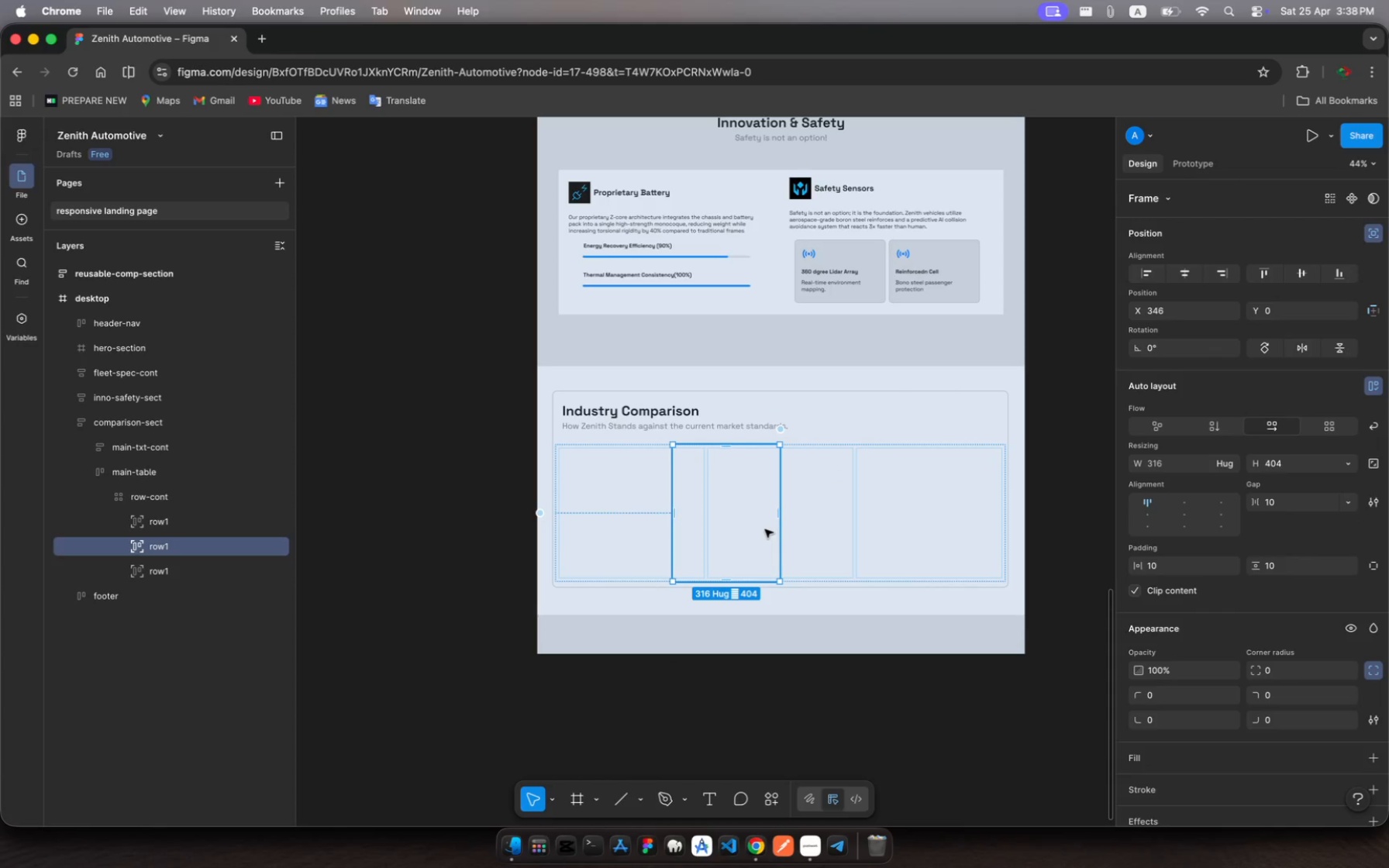 
left_click_drag(start_coordinate=[765, 529], to_coordinate=[794, 536])
 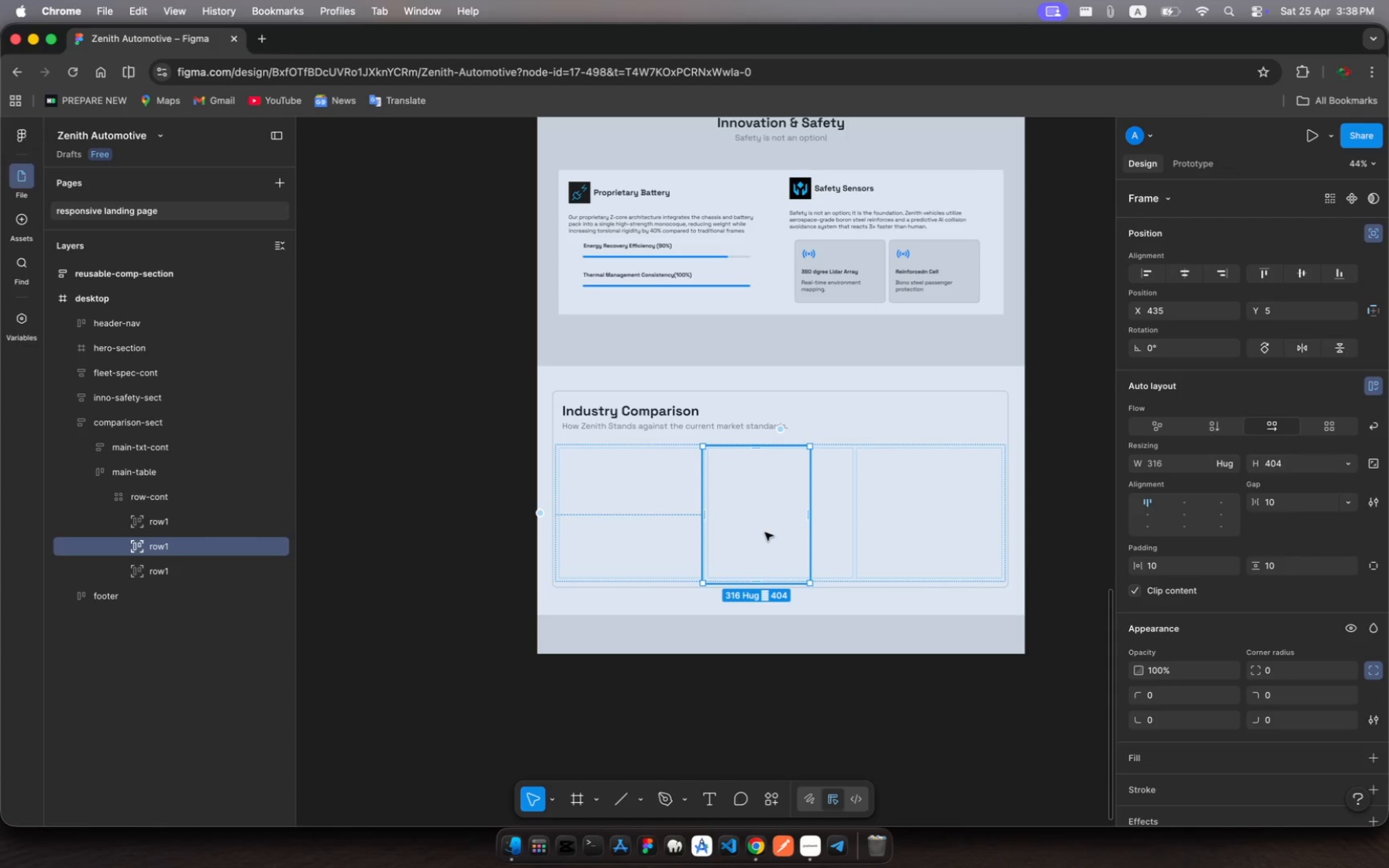 
left_click_drag(start_coordinate=[765, 532], to_coordinate=[791, 533])
 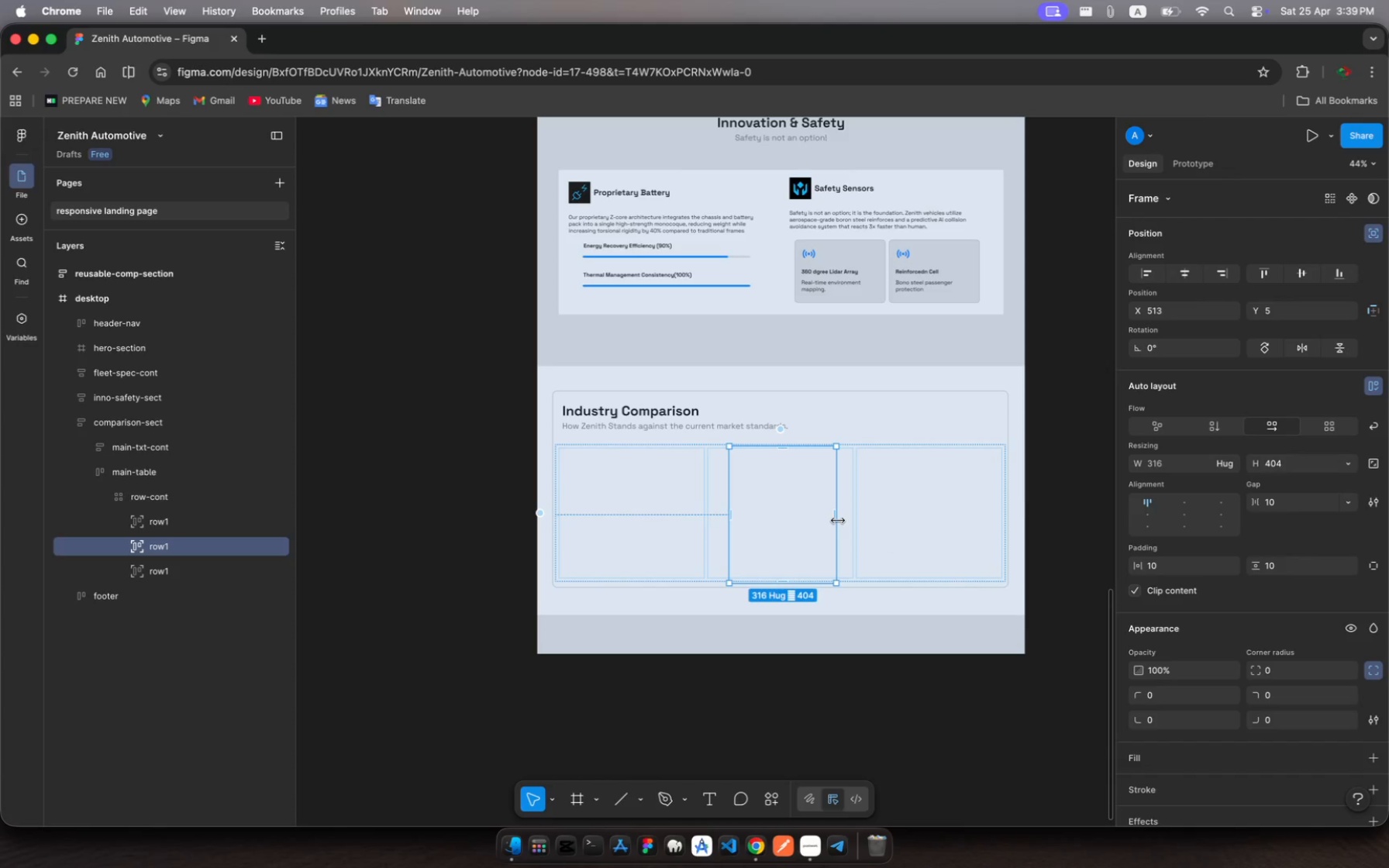 
left_click_drag(start_coordinate=[838, 521], to_coordinate=[849, 520])
 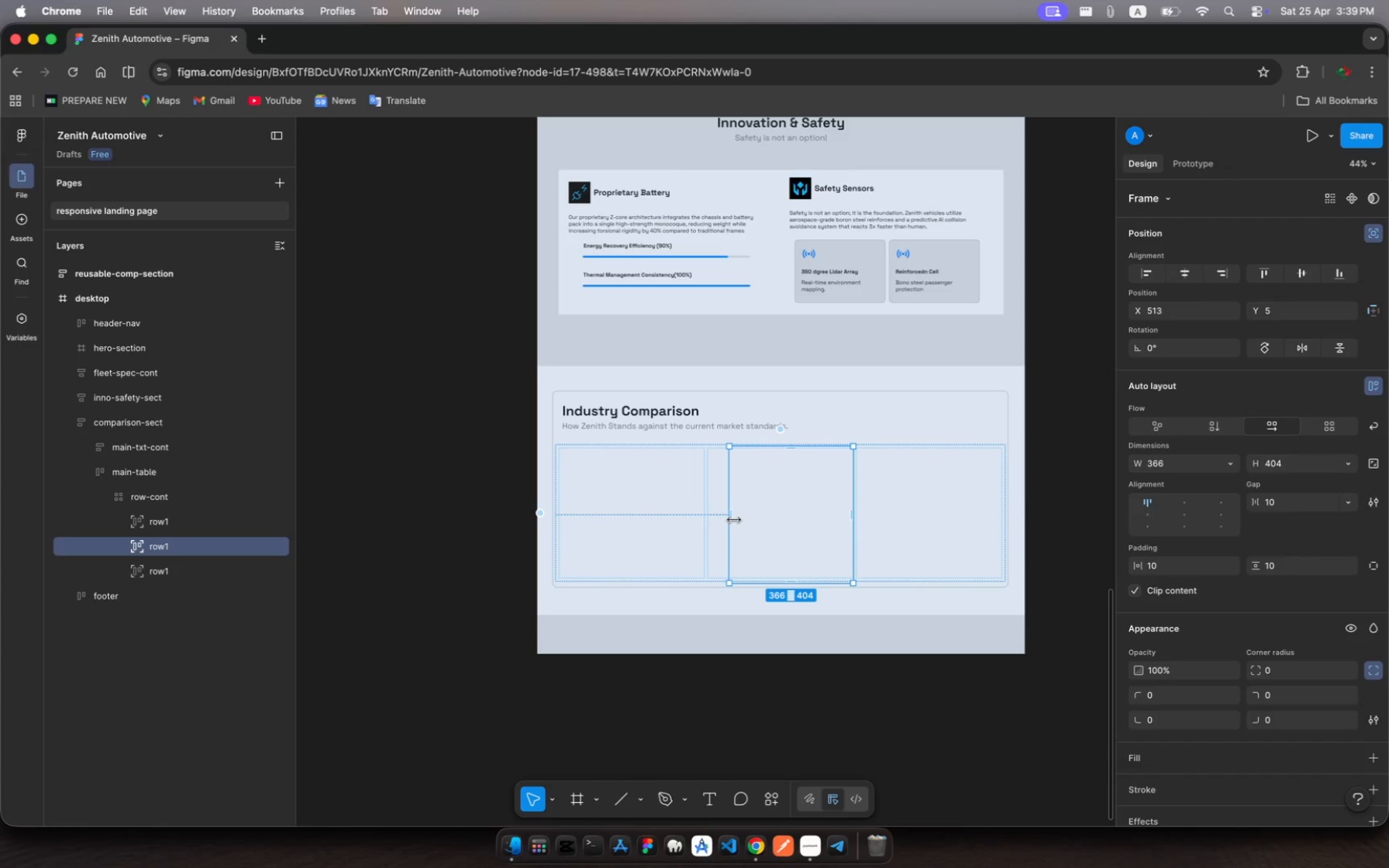 
left_click_drag(start_coordinate=[734, 519], to_coordinate=[711, 519])
 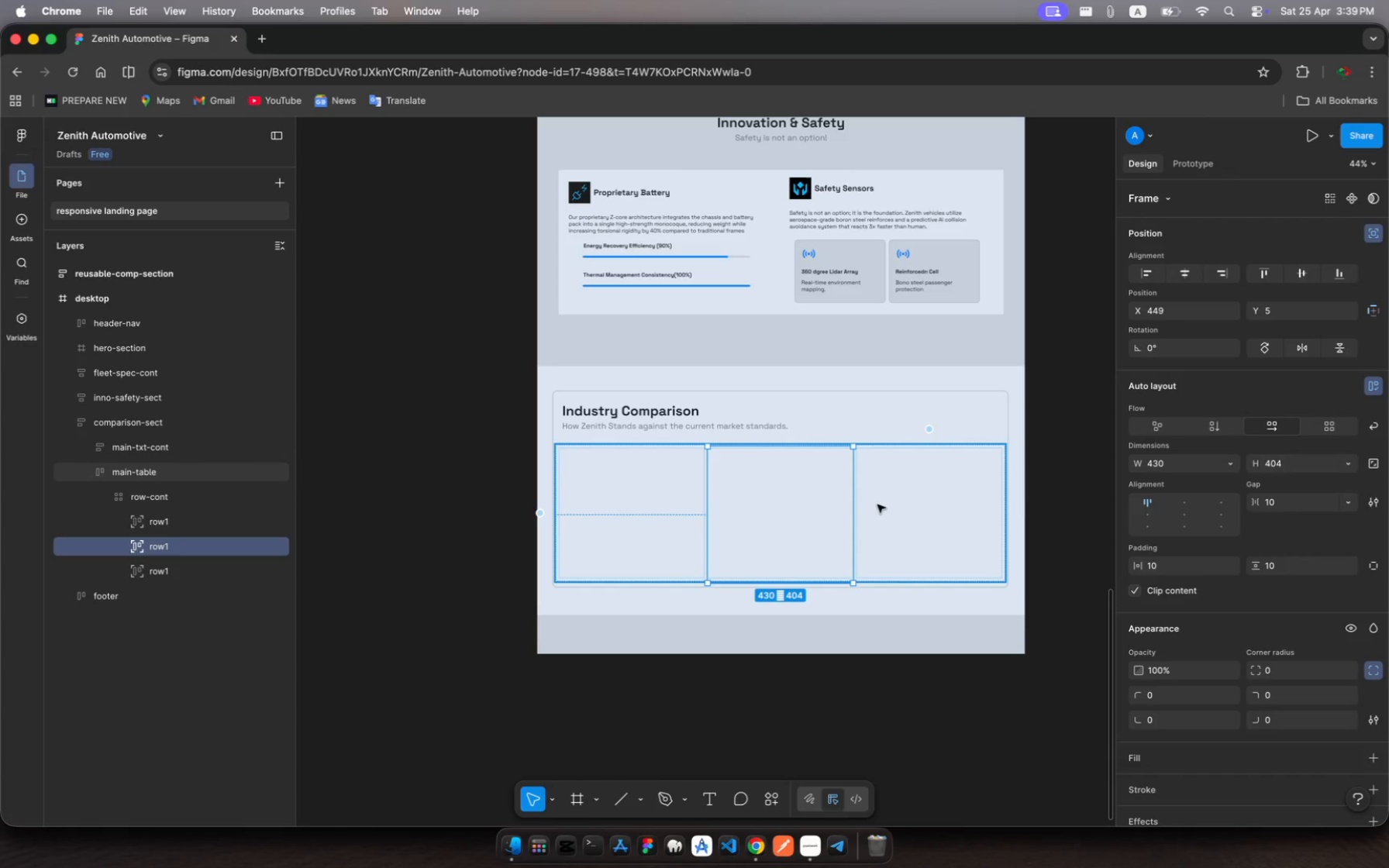 
left_click([877, 505])
 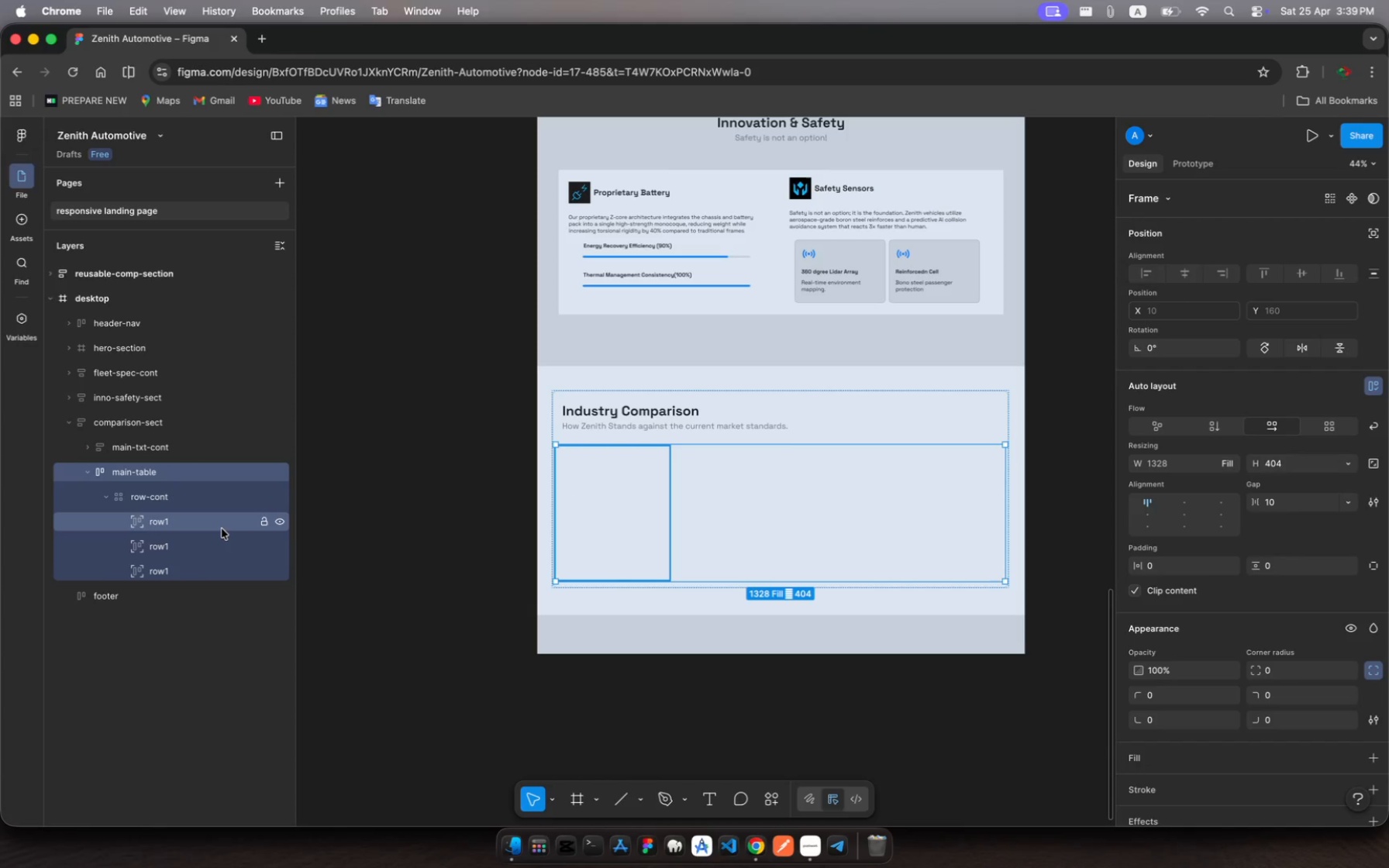 
left_click([220, 529])
 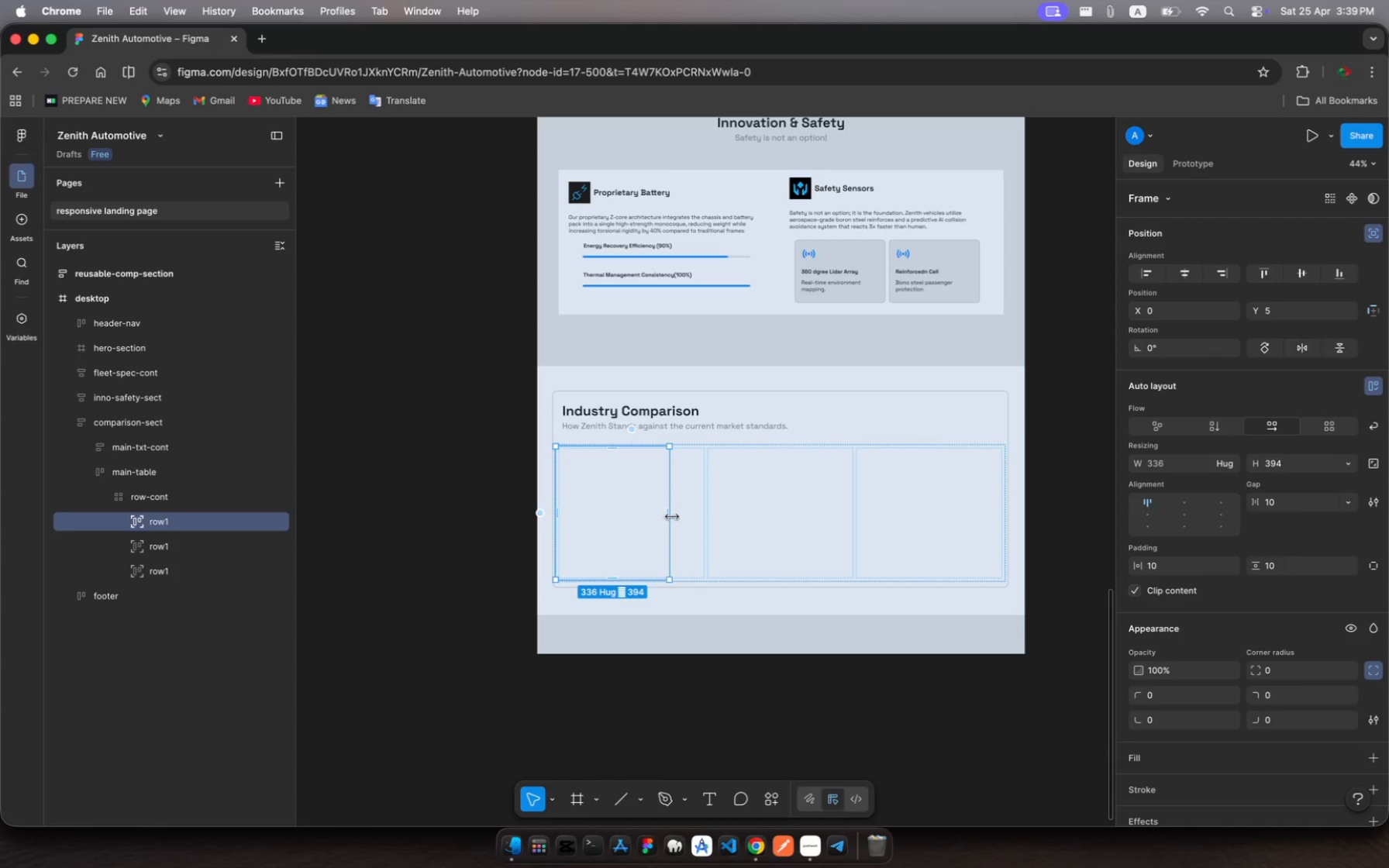 
left_click_drag(start_coordinate=[672, 517], to_coordinate=[705, 517])
 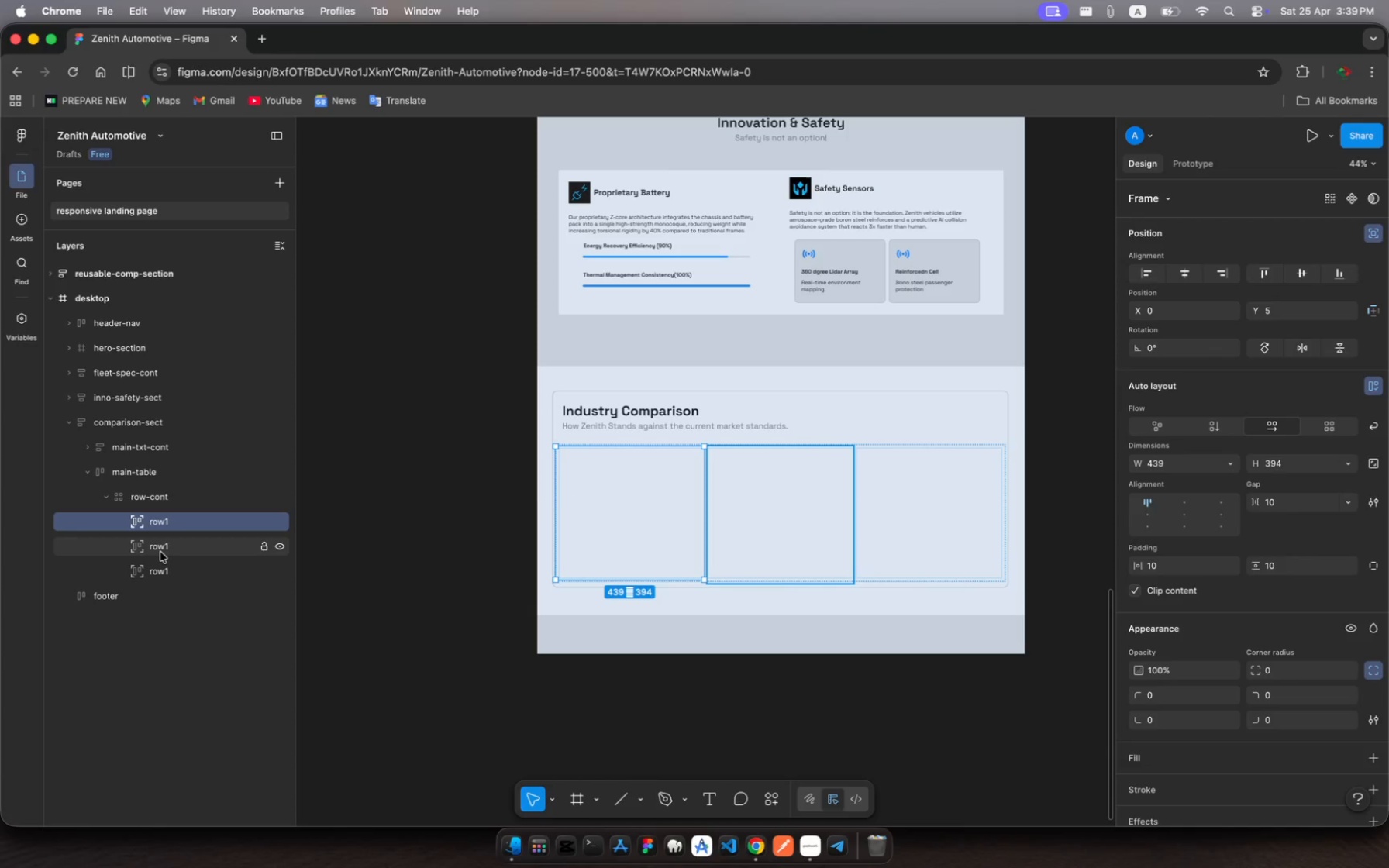 
left_click([160, 552])
 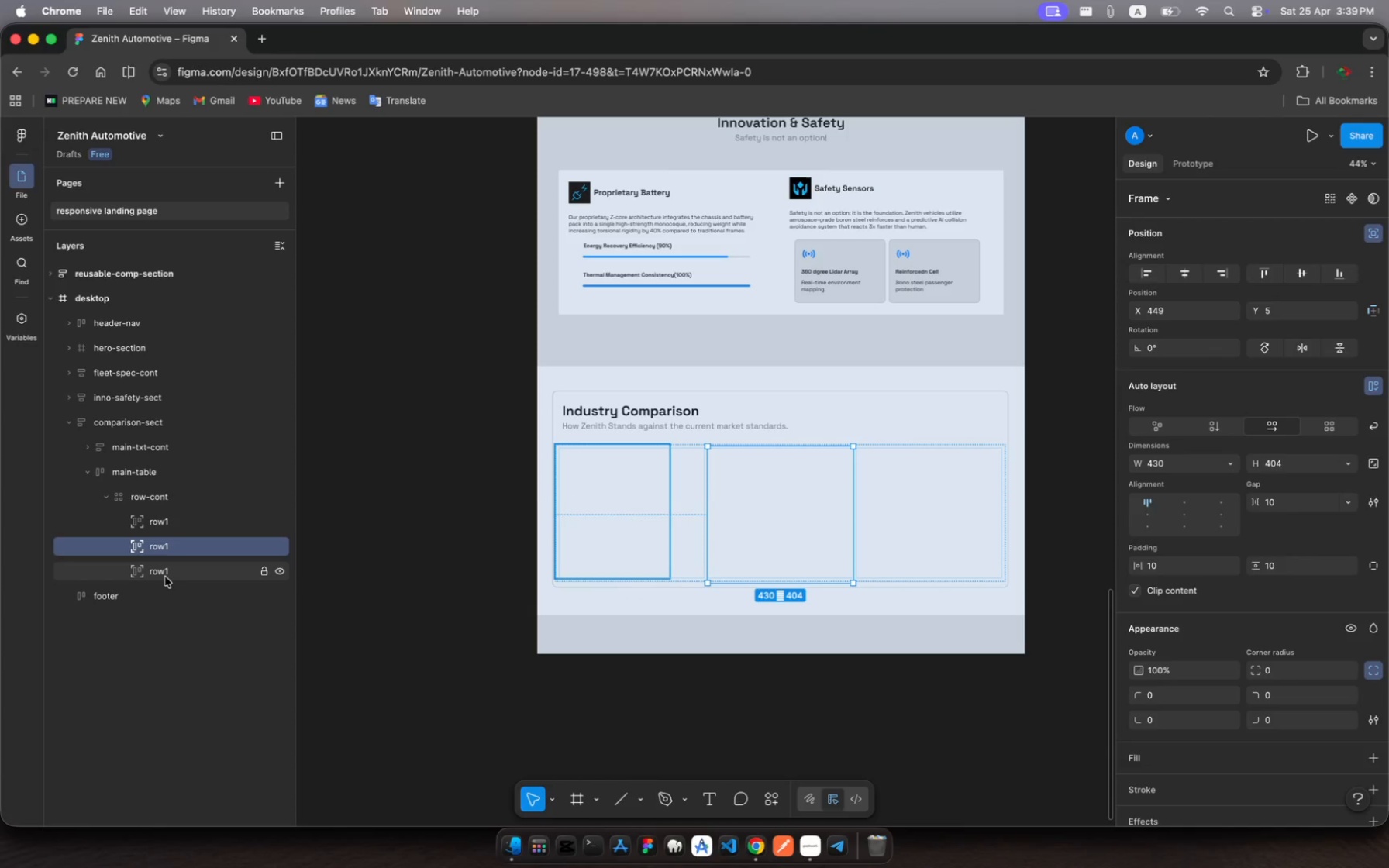 
left_click([165, 577])
 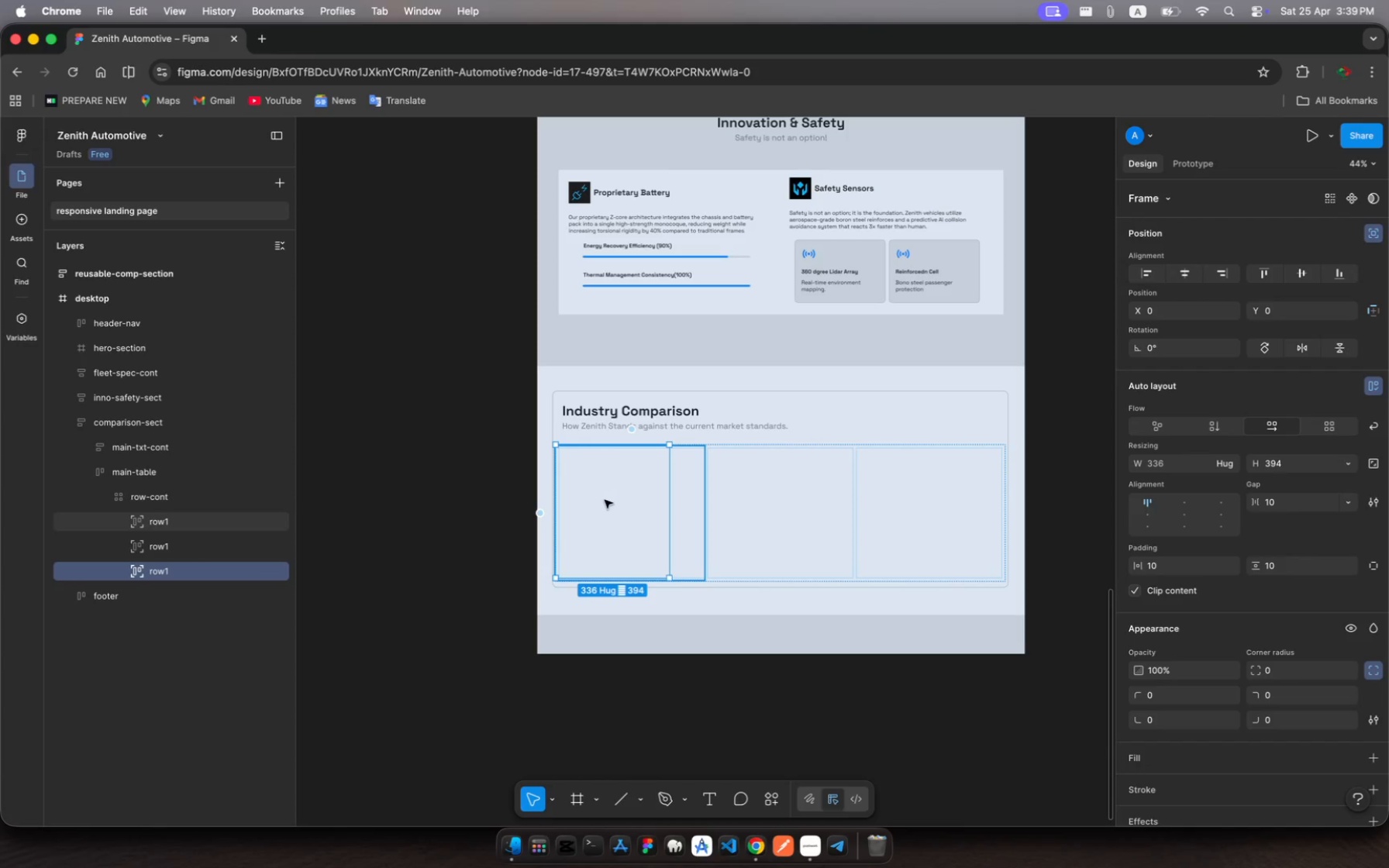 
left_click_drag(start_coordinate=[606, 501], to_coordinate=[908, 512])
 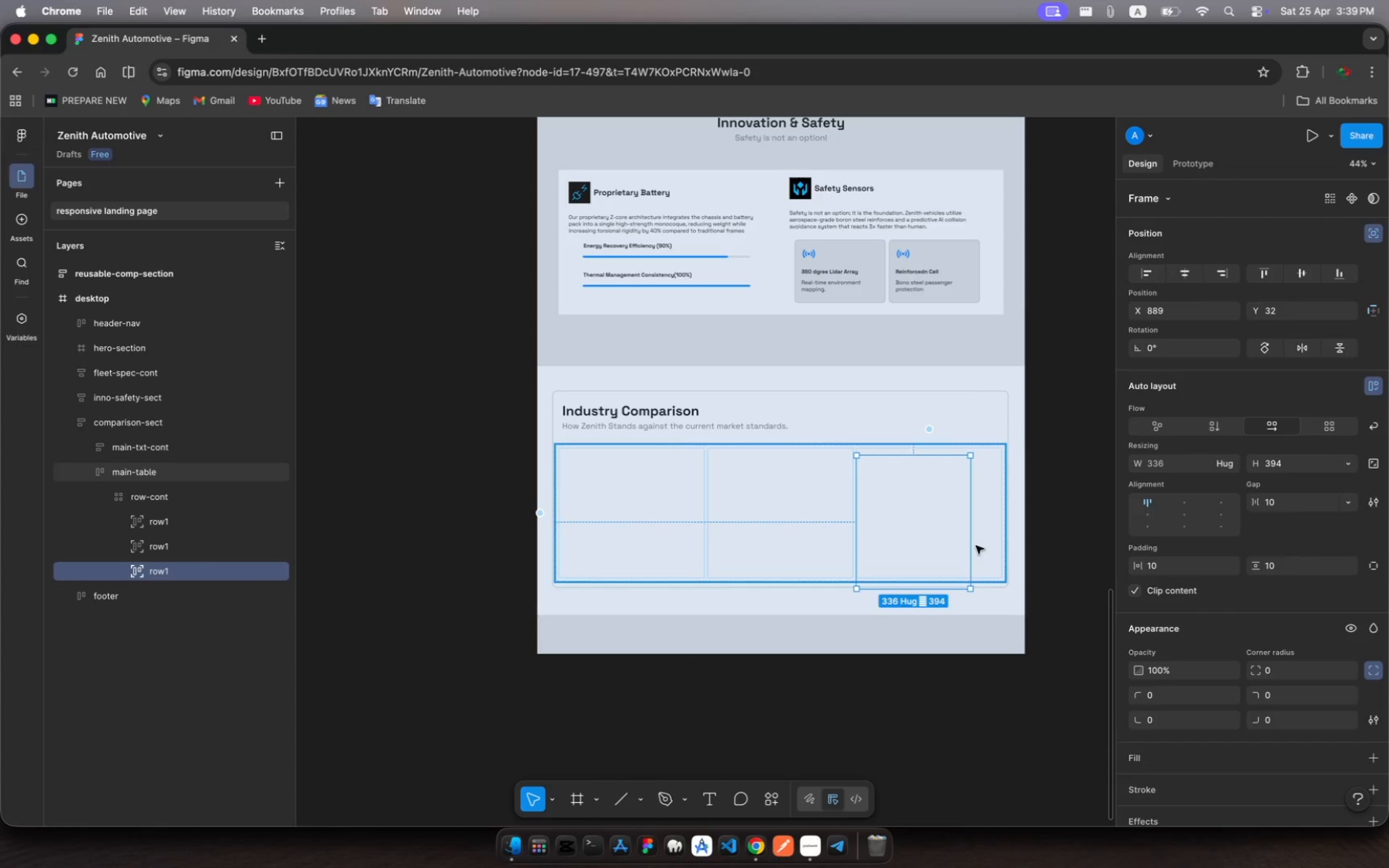 
left_click_drag(start_coordinate=[970, 544], to_coordinate=[1010, 542])
 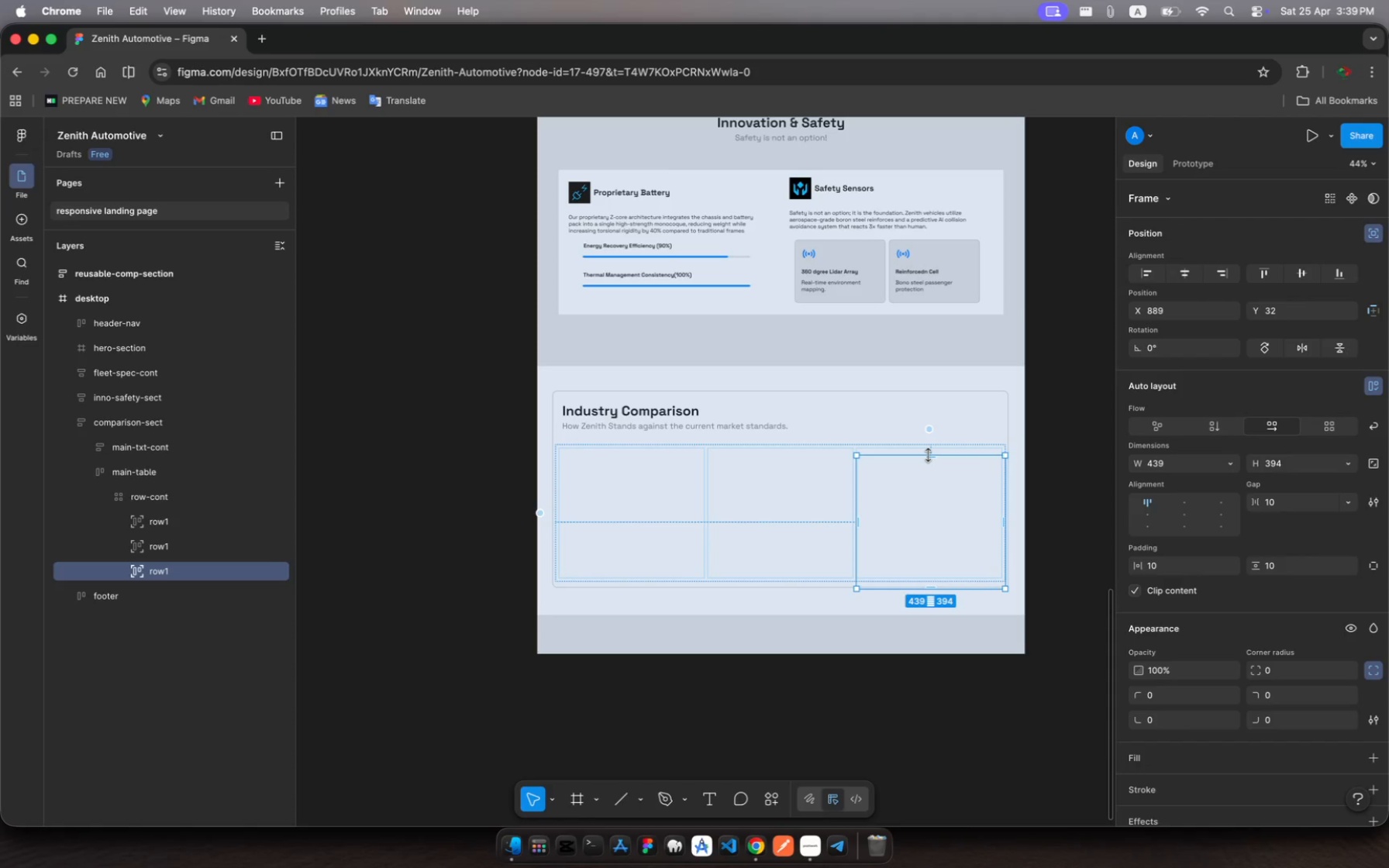 
left_click_drag(start_coordinate=[929, 455], to_coordinate=[929, 450])
 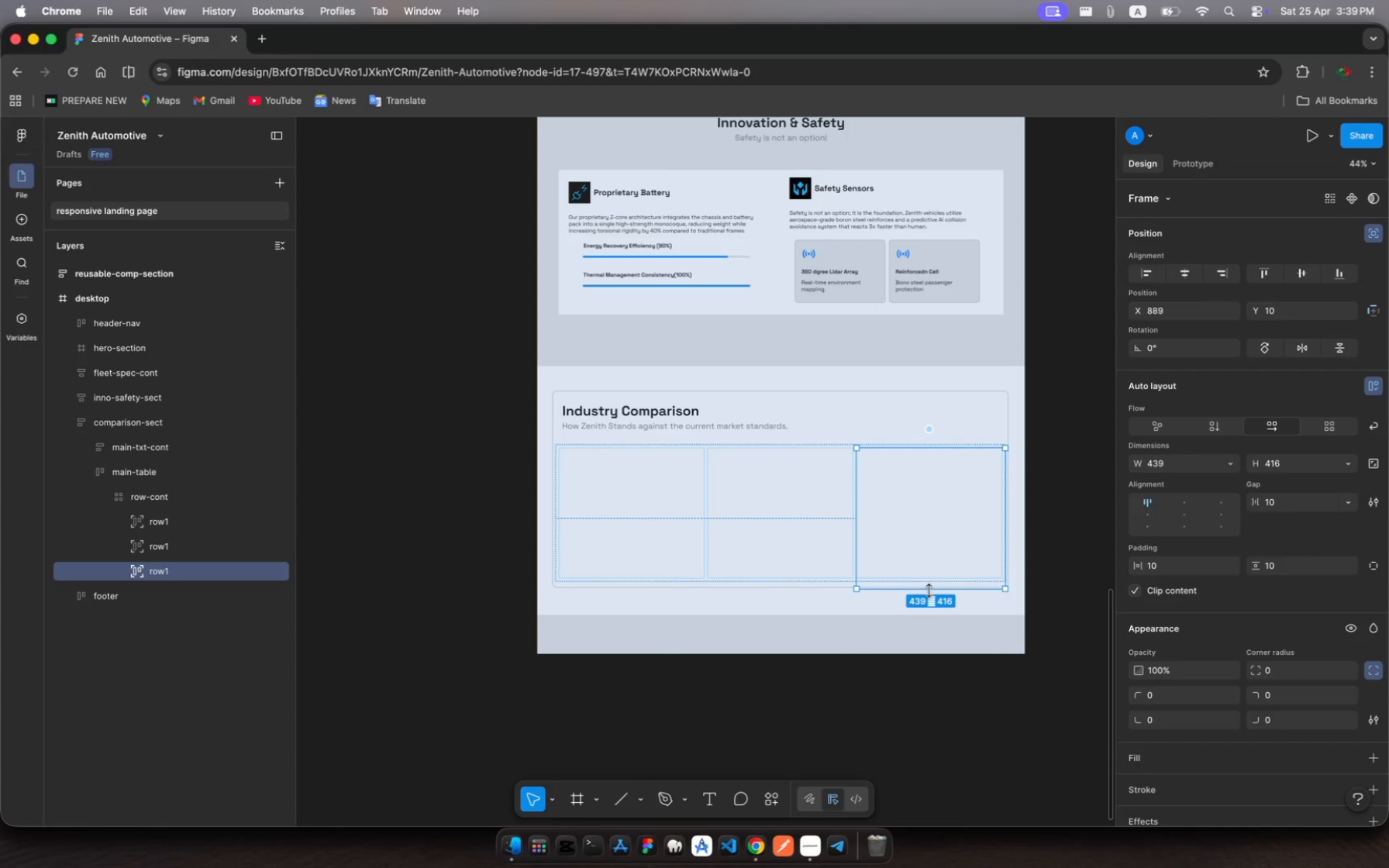 
left_click_drag(start_coordinate=[929, 591], to_coordinate=[929, 576])
 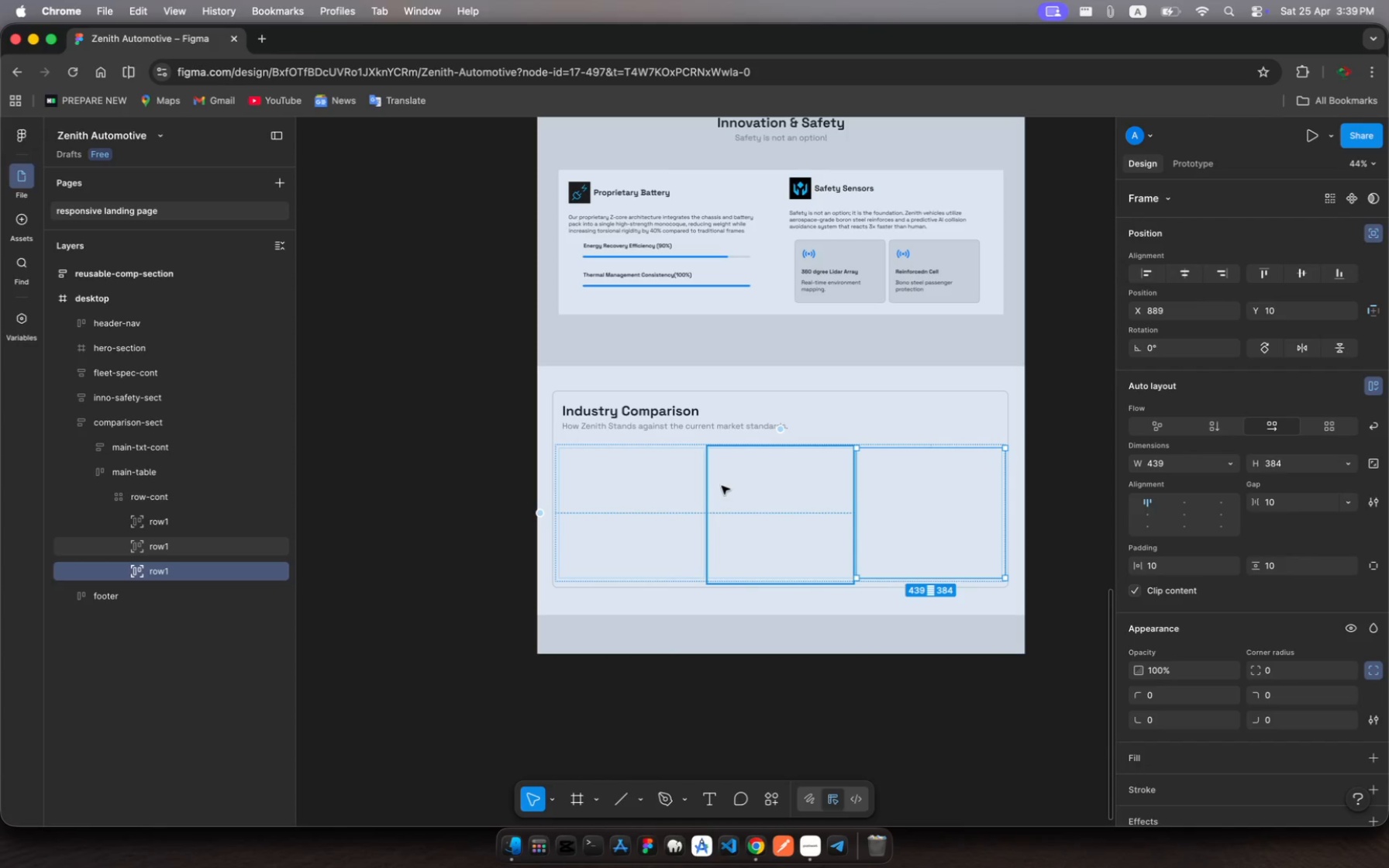 
left_click([736, 501])
 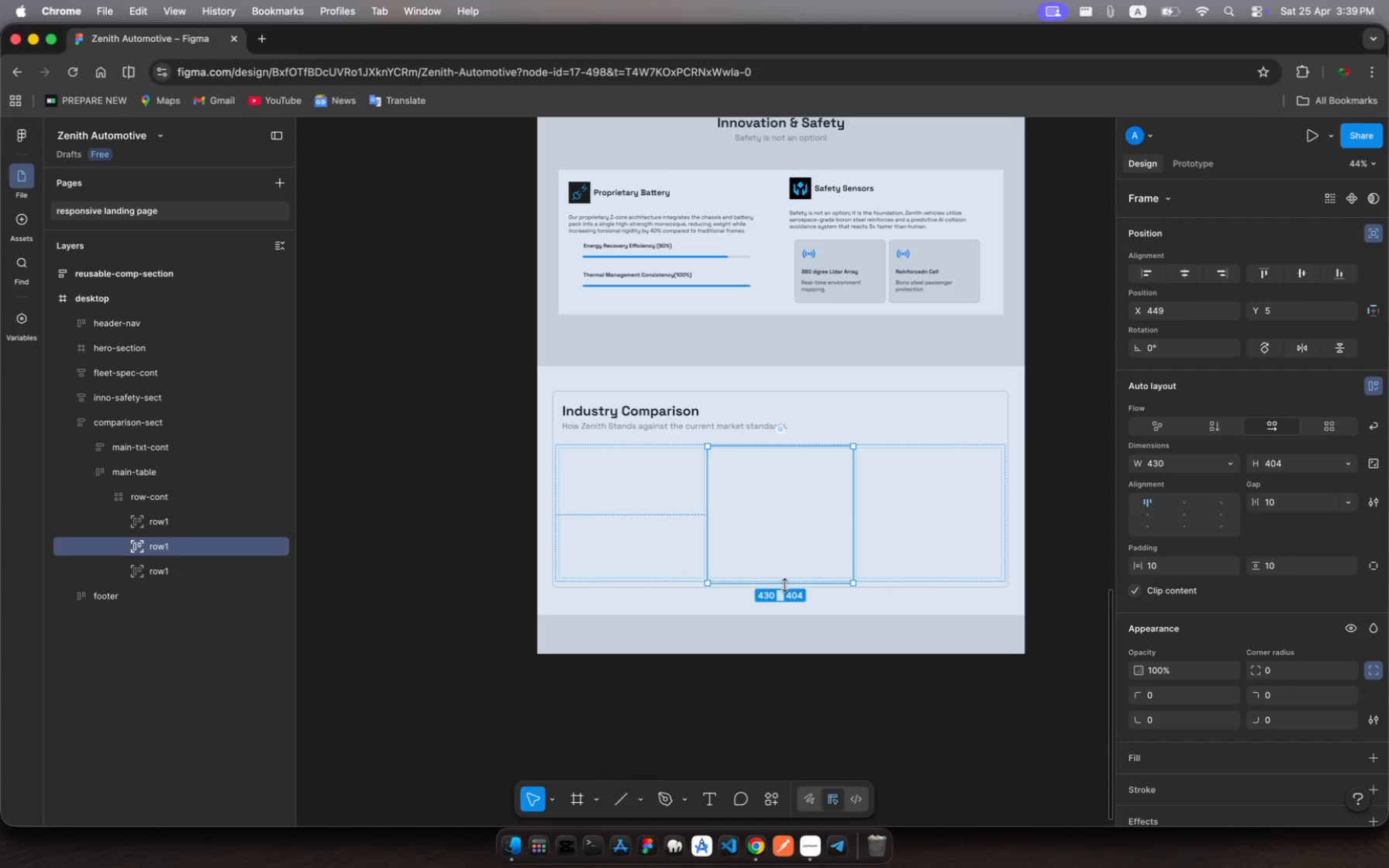 
left_click_drag(start_coordinate=[784, 585], to_coordinate=[784, 577])
 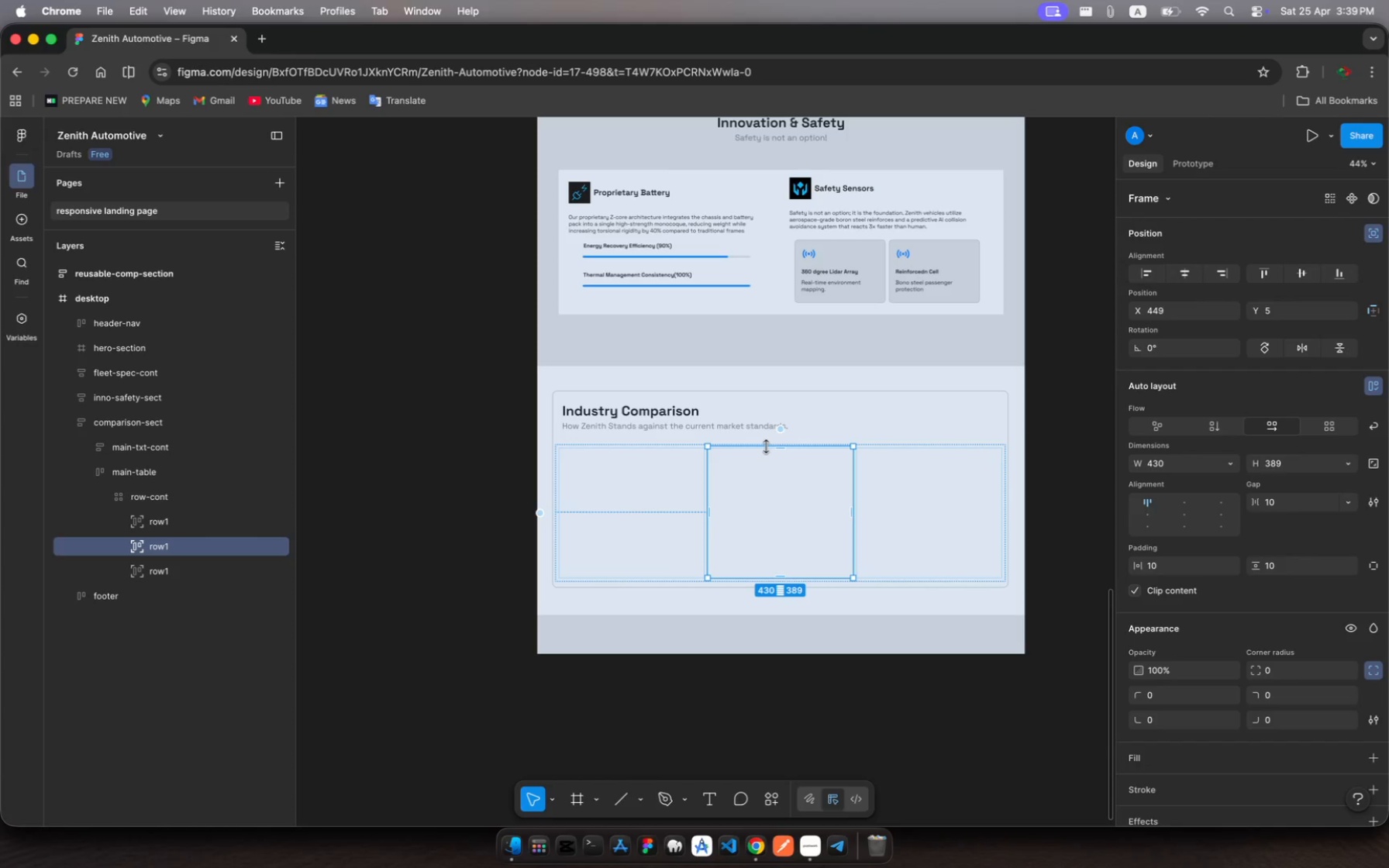 
left_click_drag(start_coordinate=[767, 446], to_coordinate=[770, 455])
 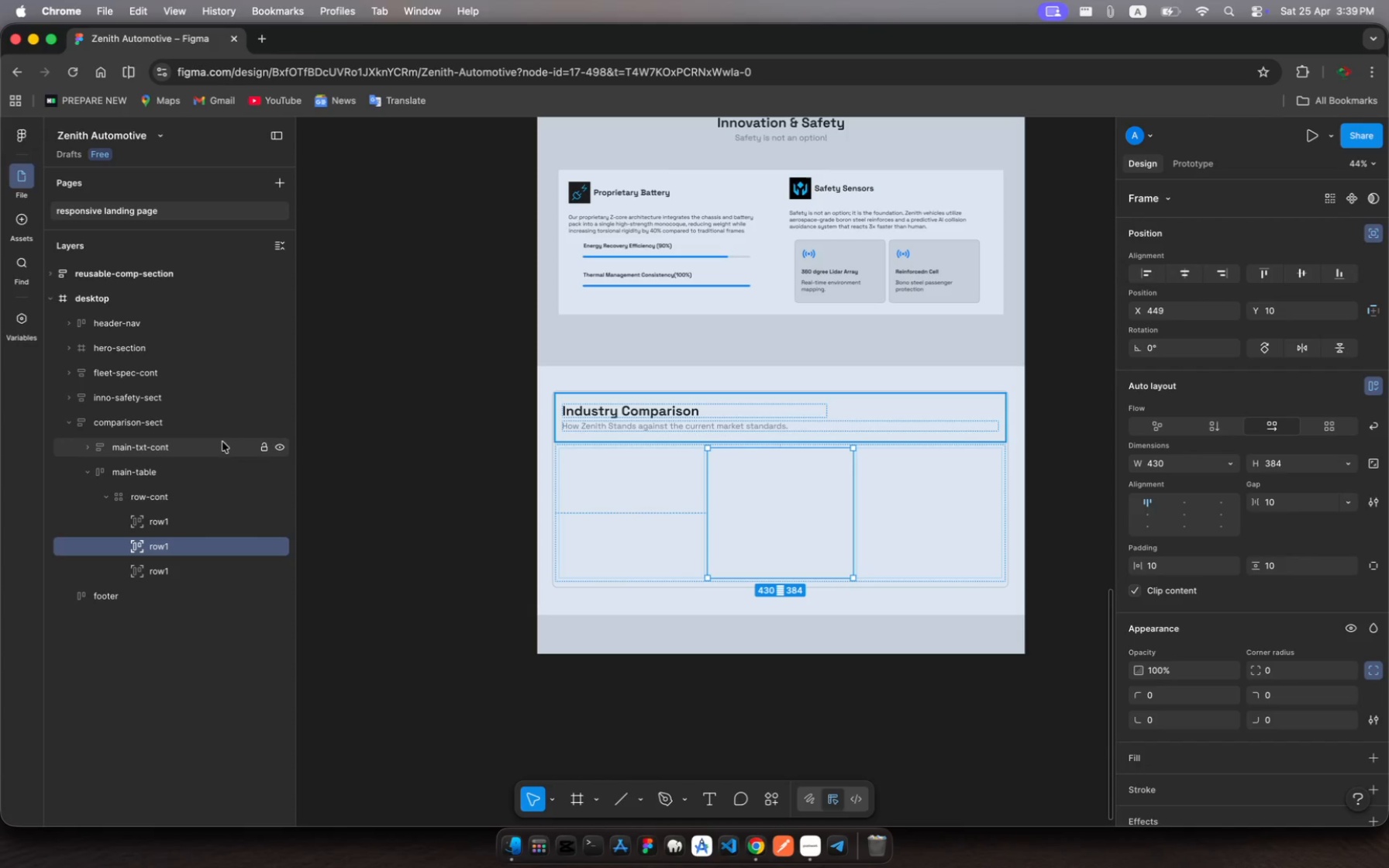 
wait(7.16)
 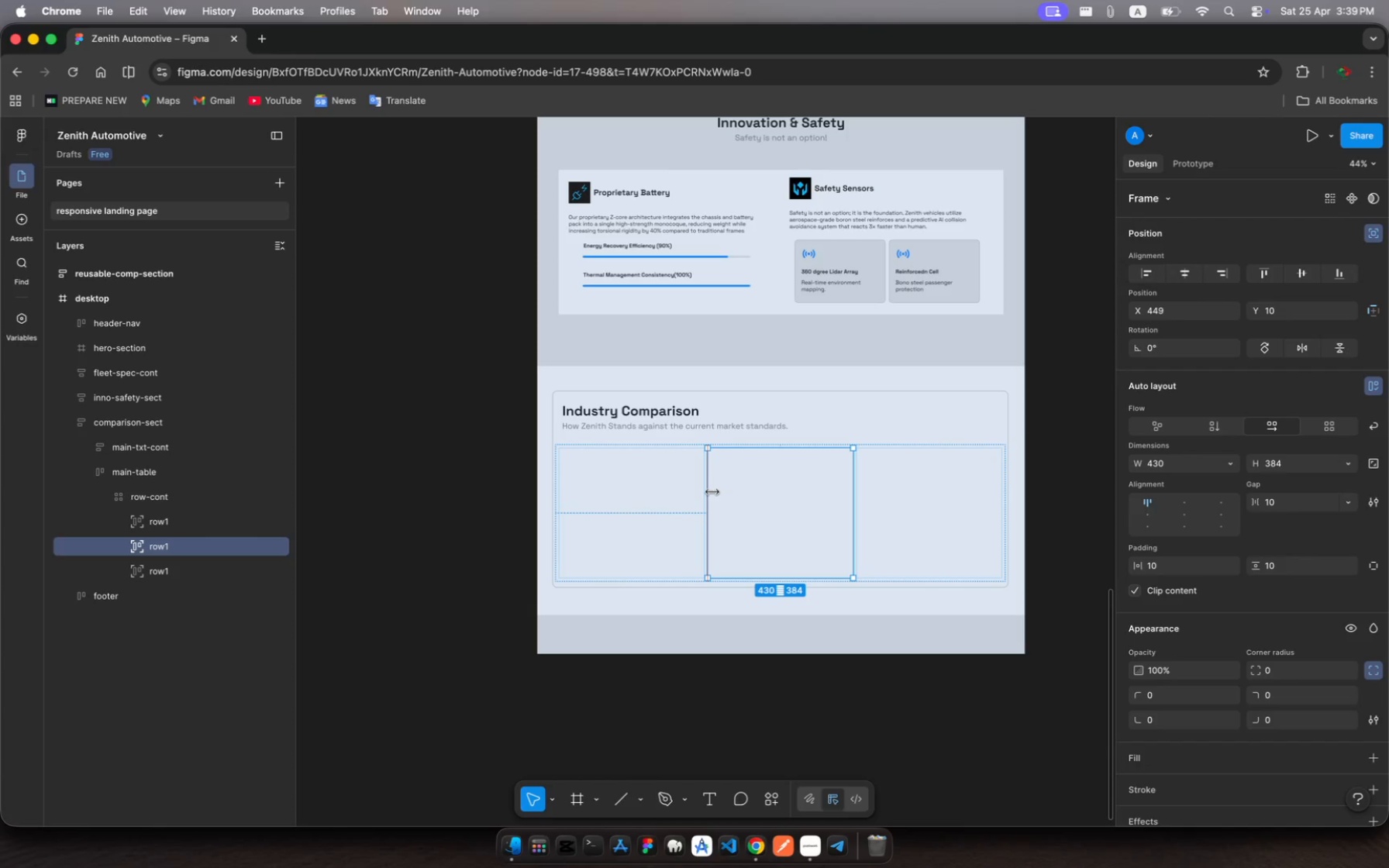 
key(Meta+R)
 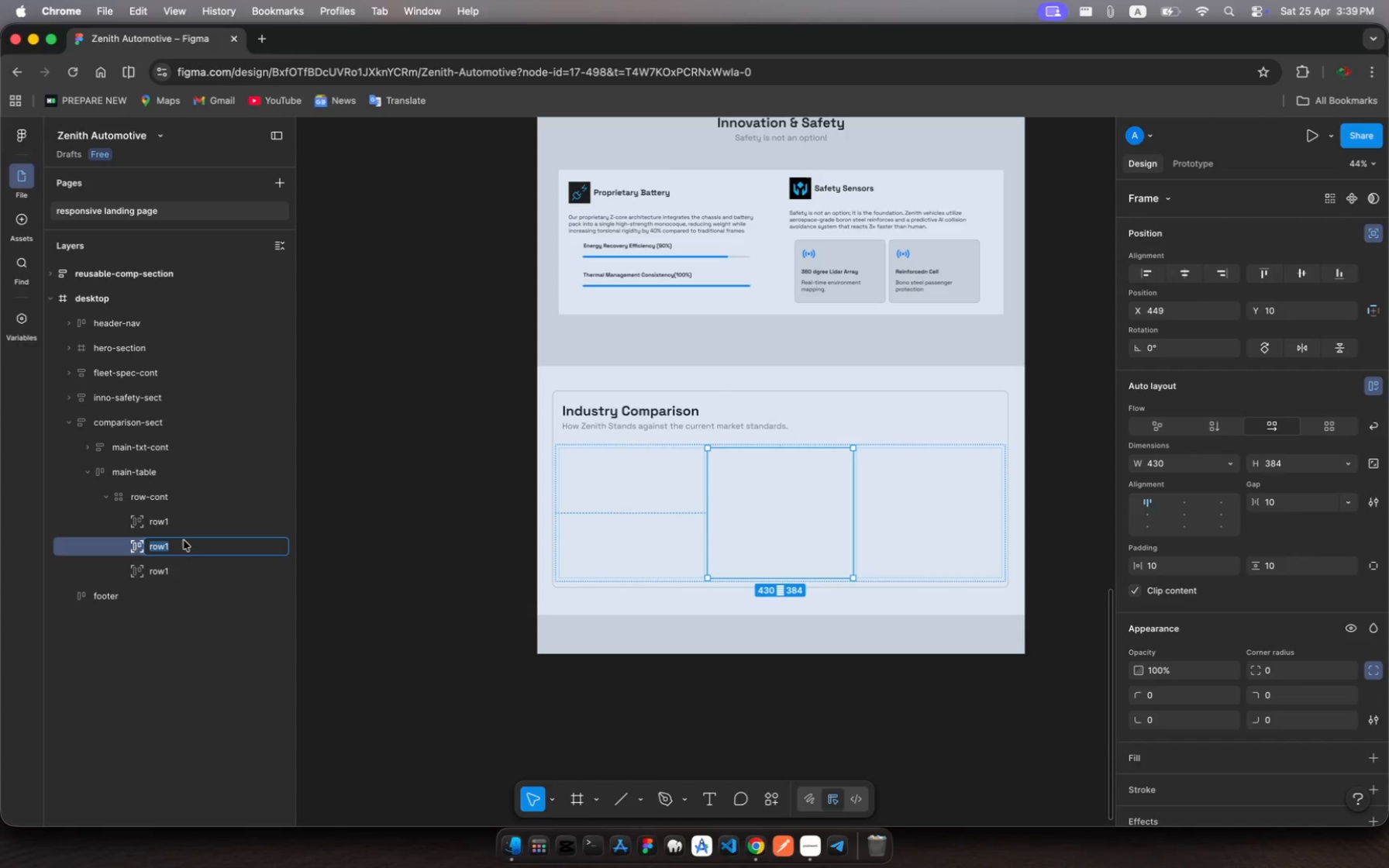 
type(rw12)
 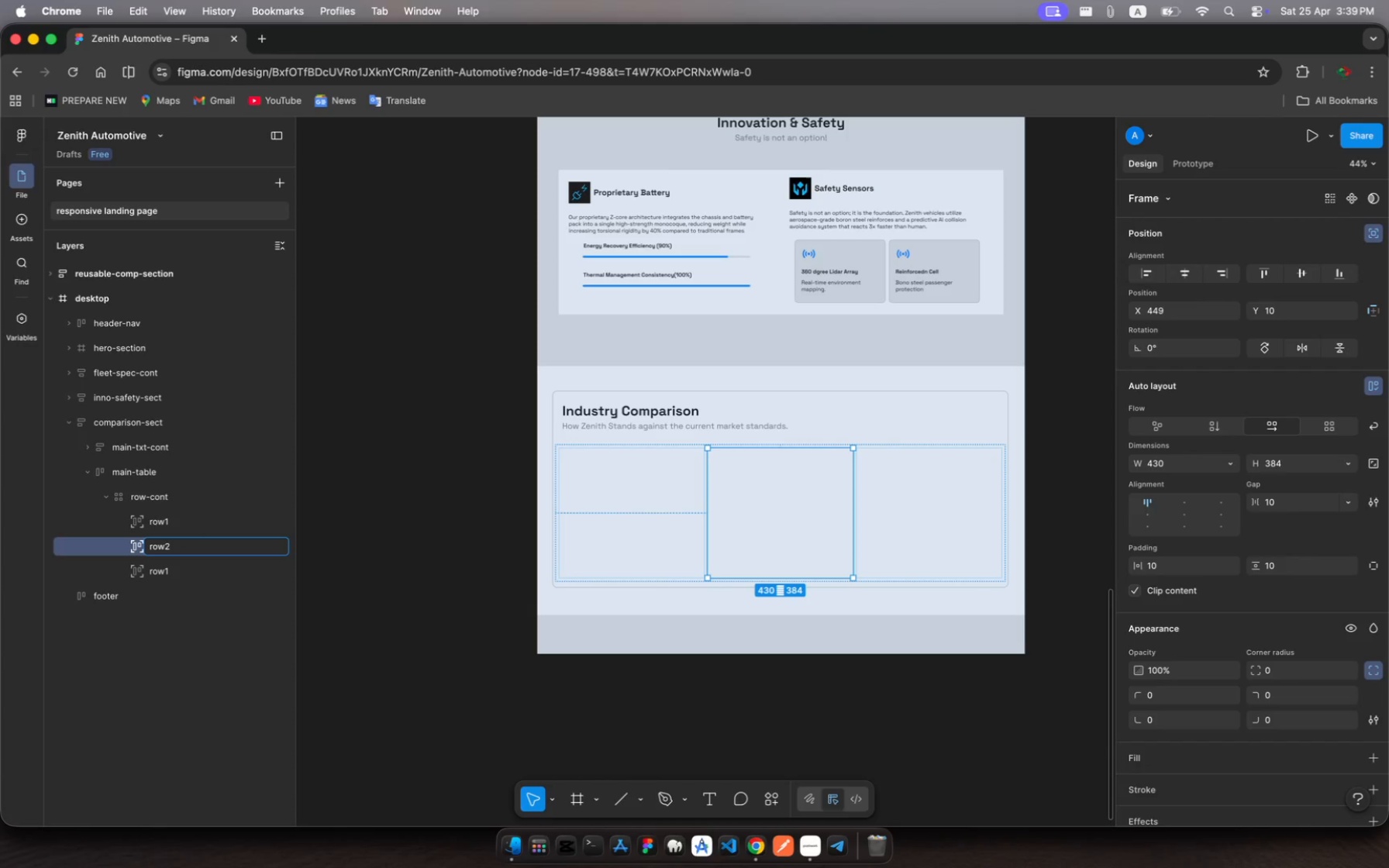 
hold_key(key=O, duration=0.35)
 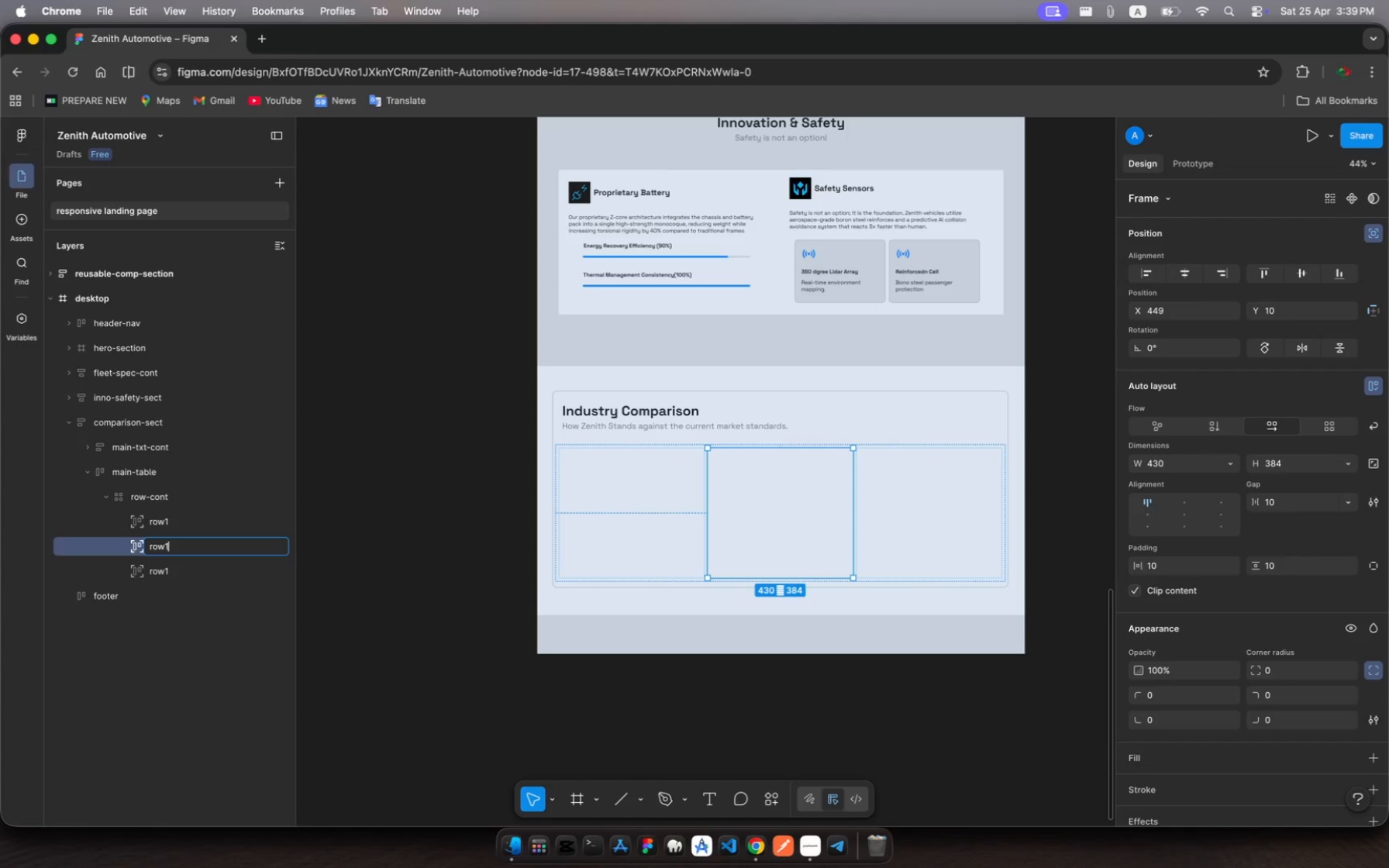 
hold_key(key=Backspace, duration=0.33)
 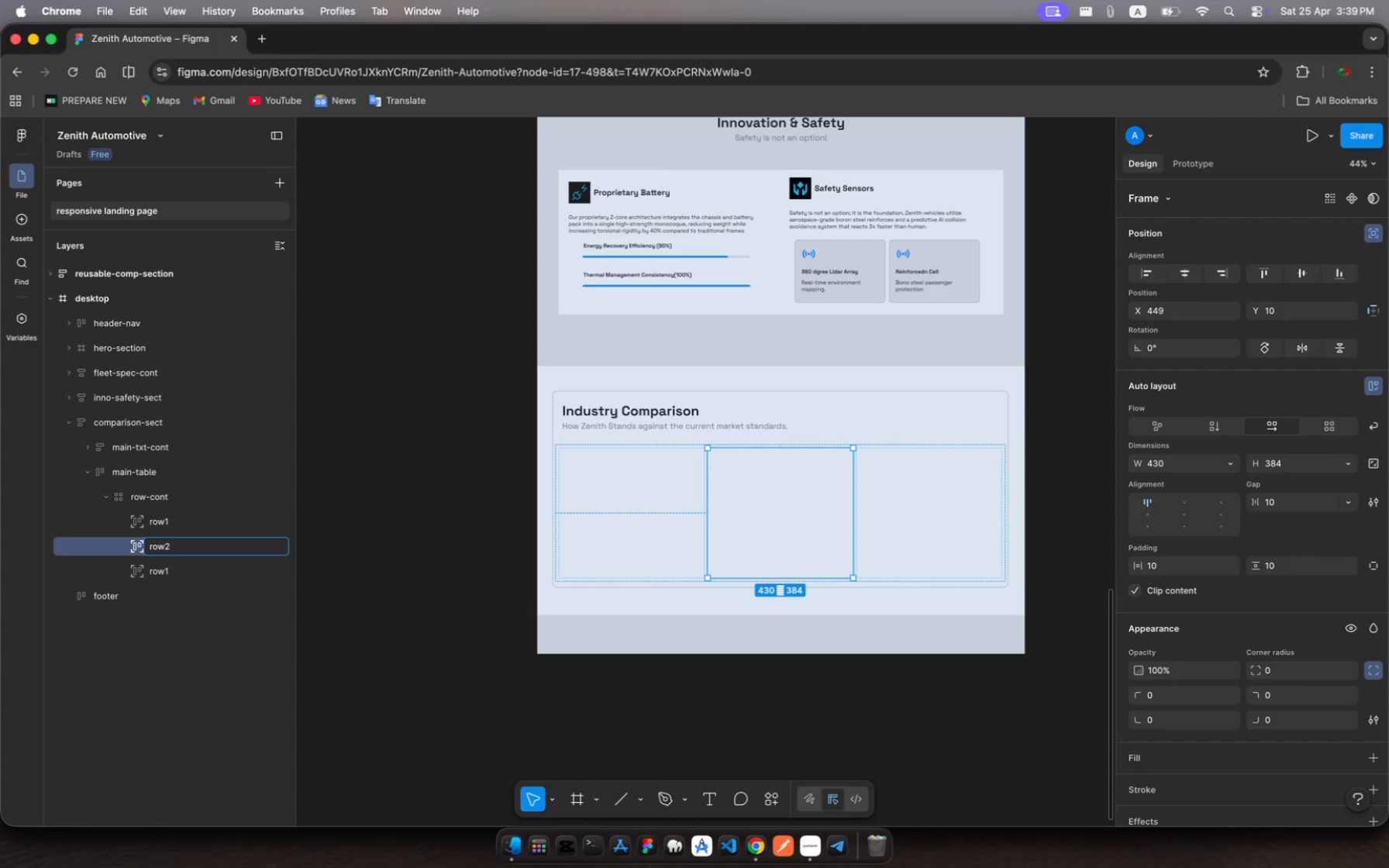 
key(Enter)
 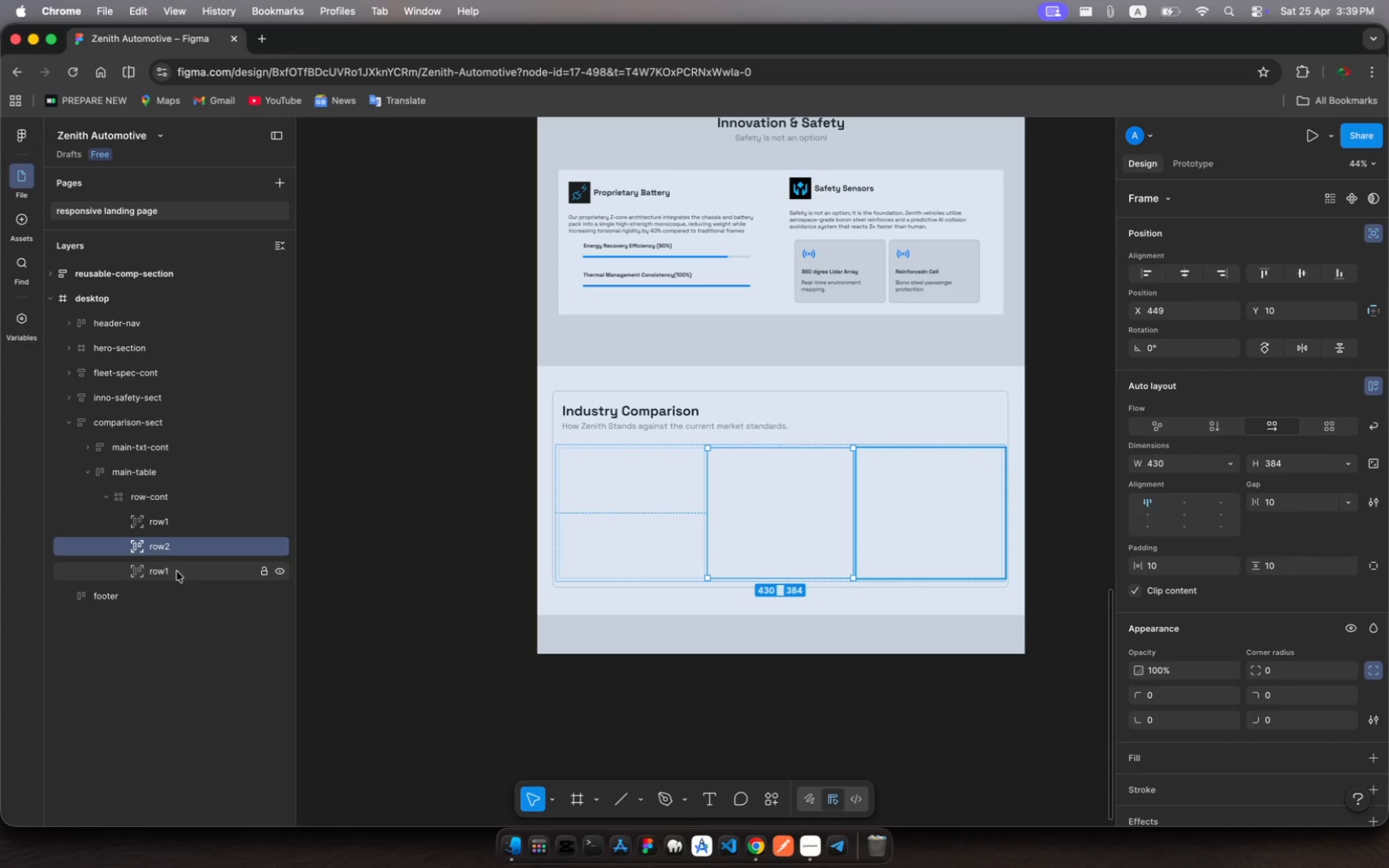 
left_click([171, 574])
 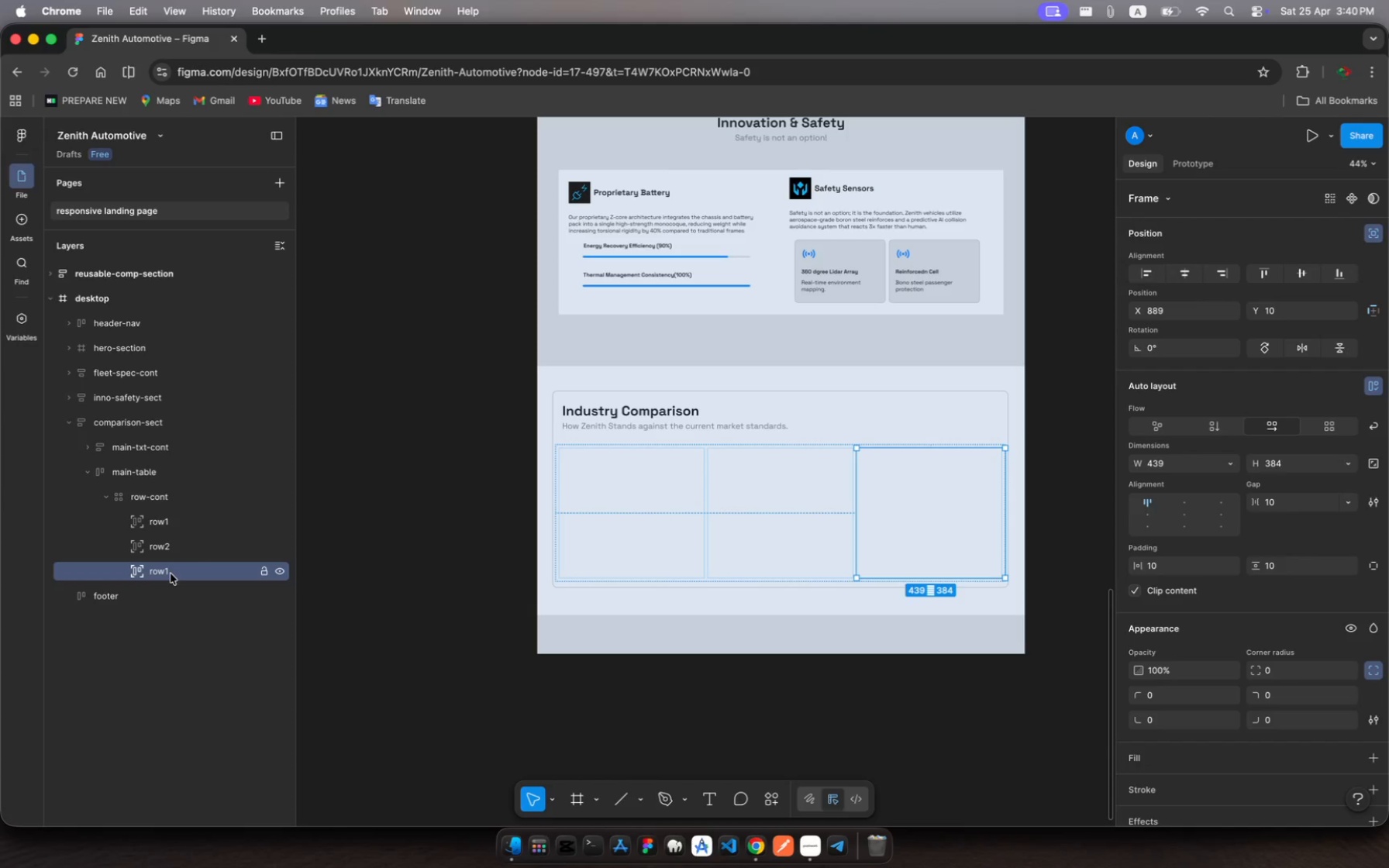 
hold_key(key=ShiftRight, duration=2.78)
 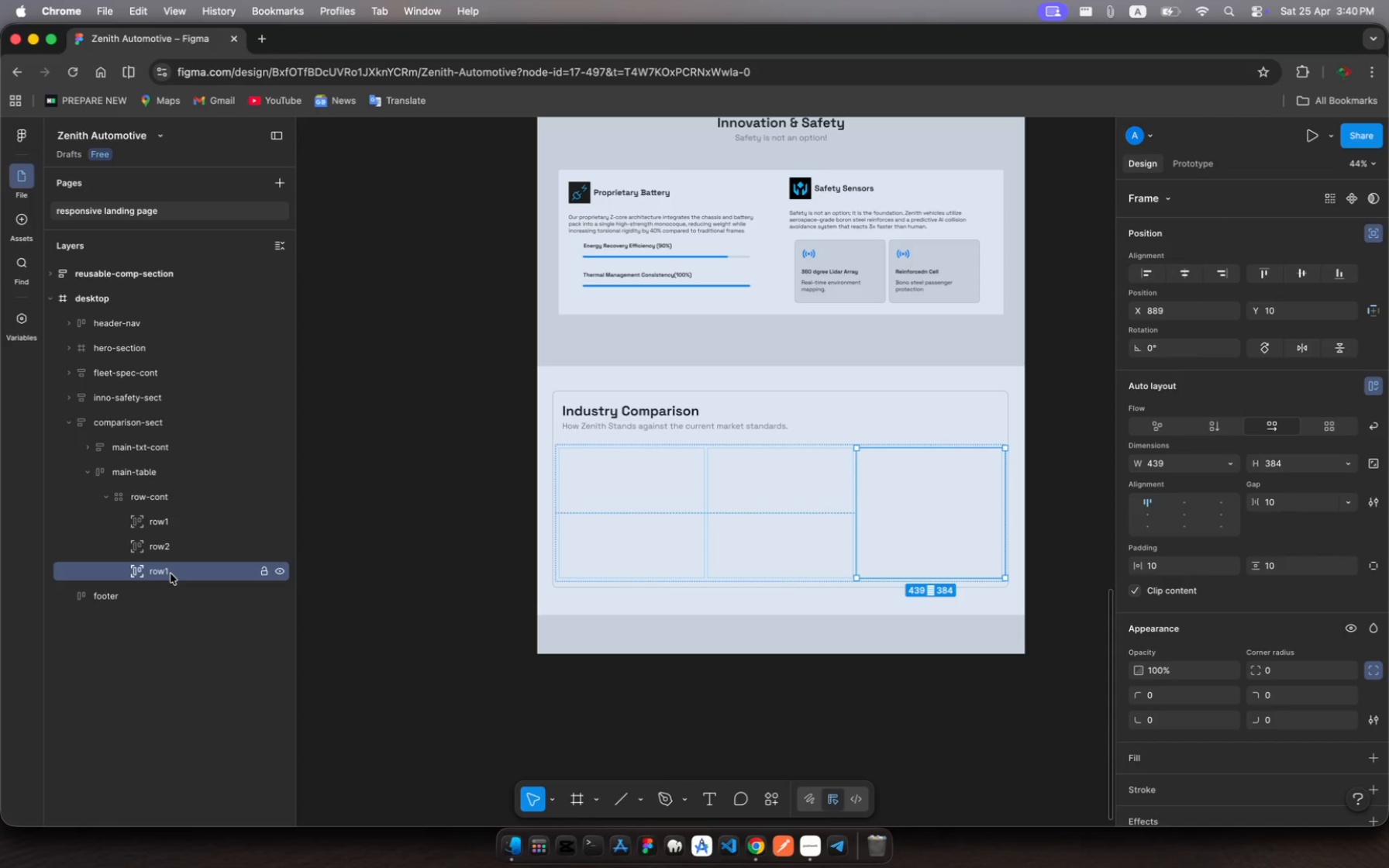 
key(Alt+R)
 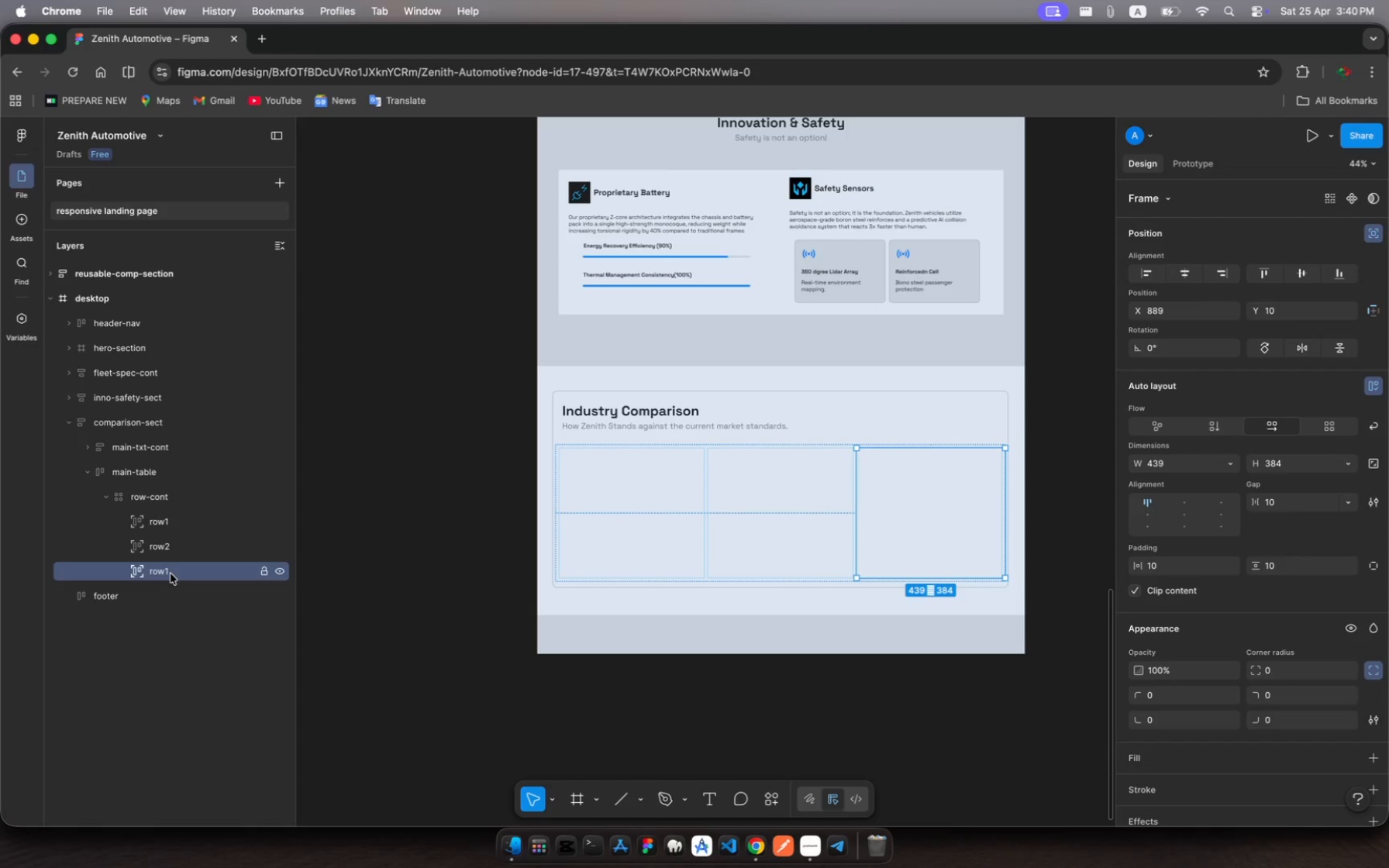 
key(Meta+R)
 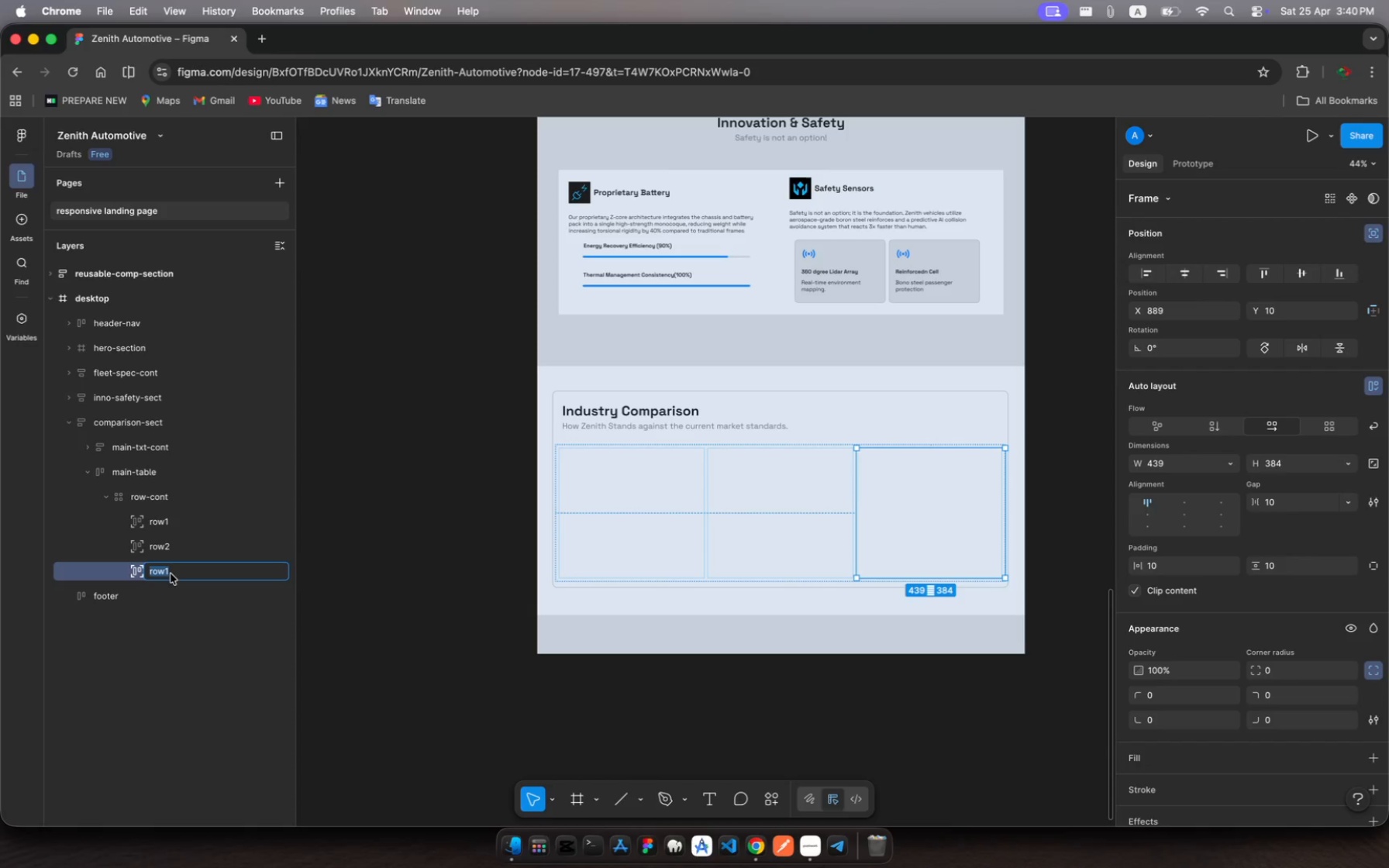 
type(col3)
 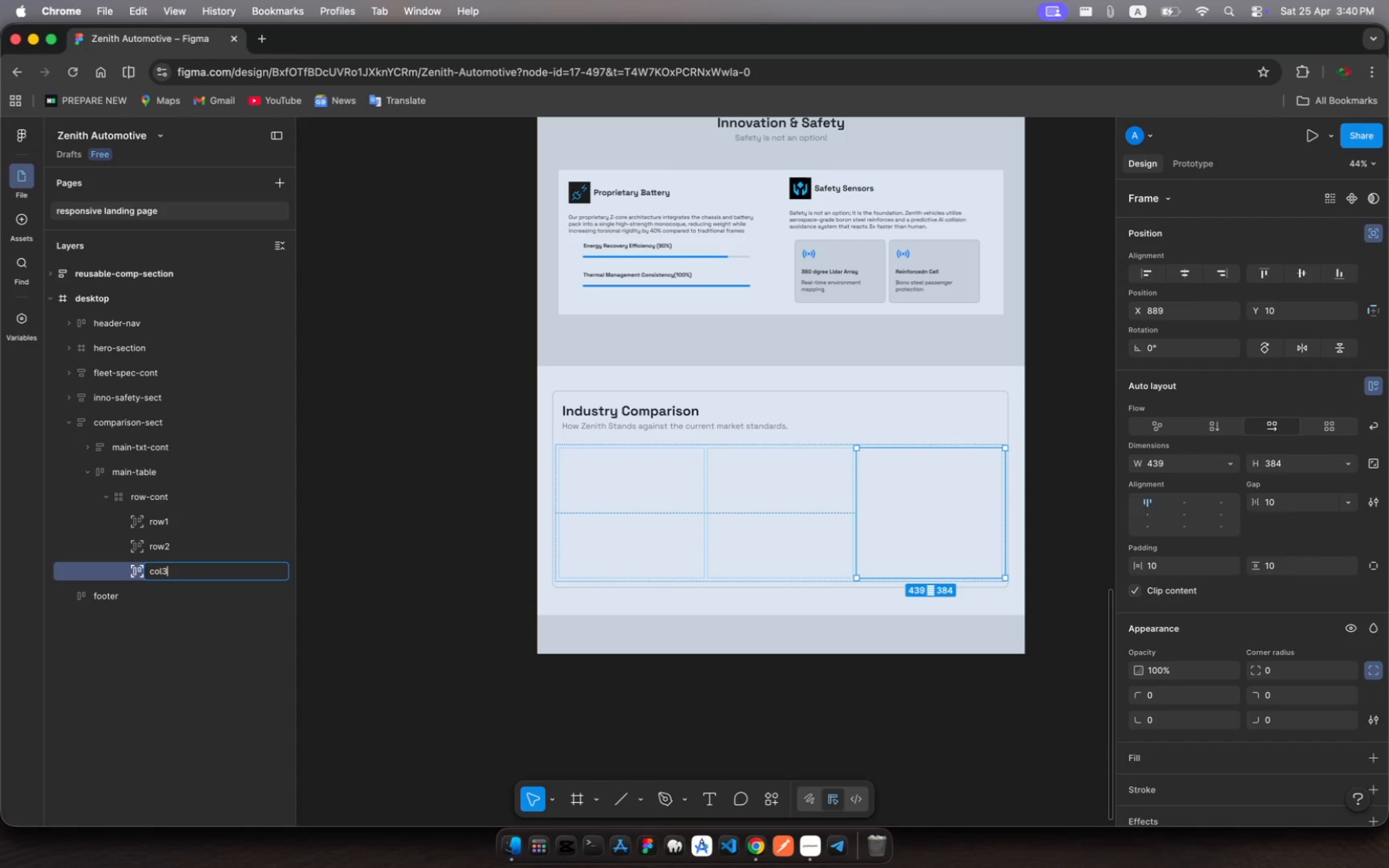 
key(Enter)
 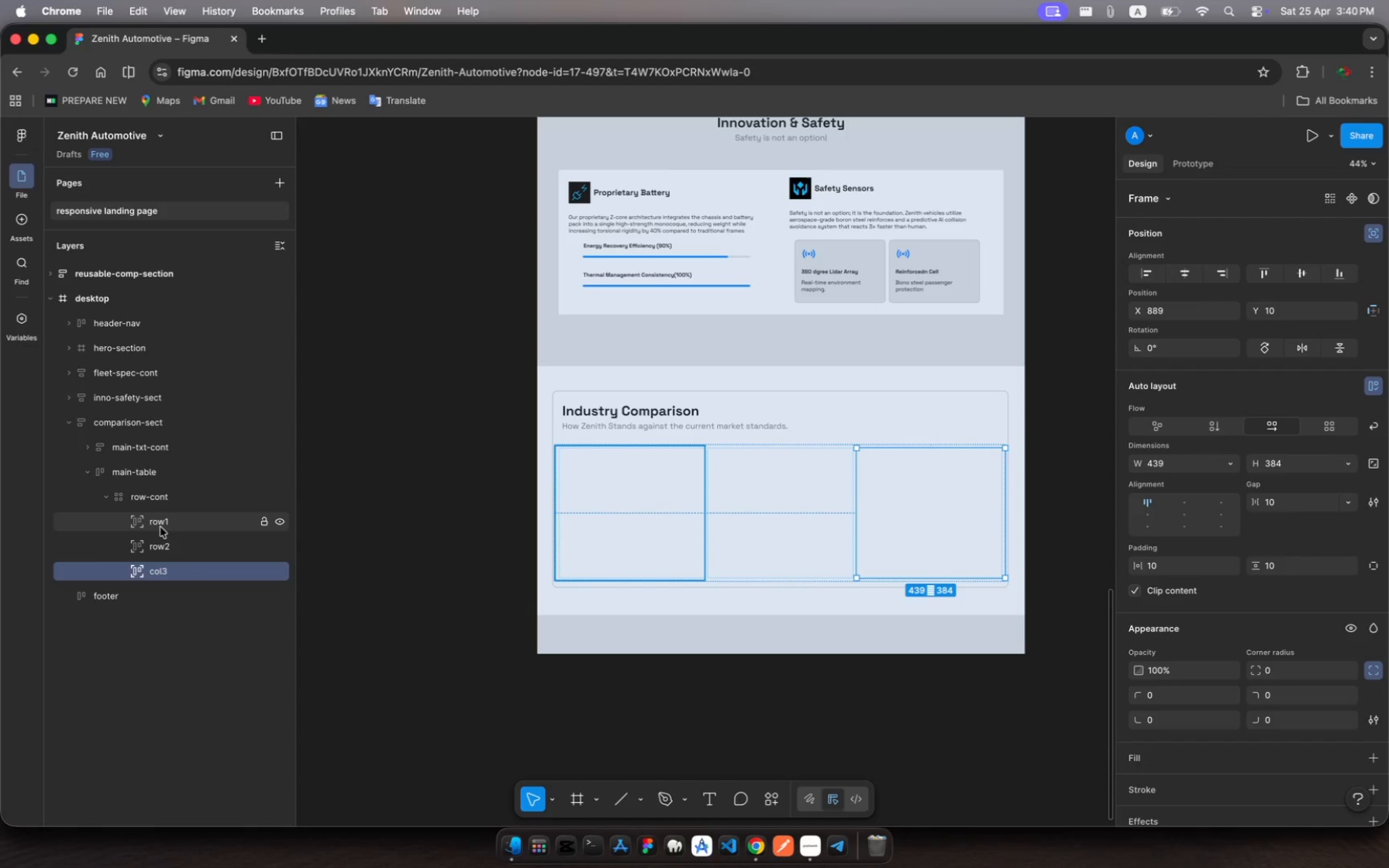 
left_click([164, 528])
 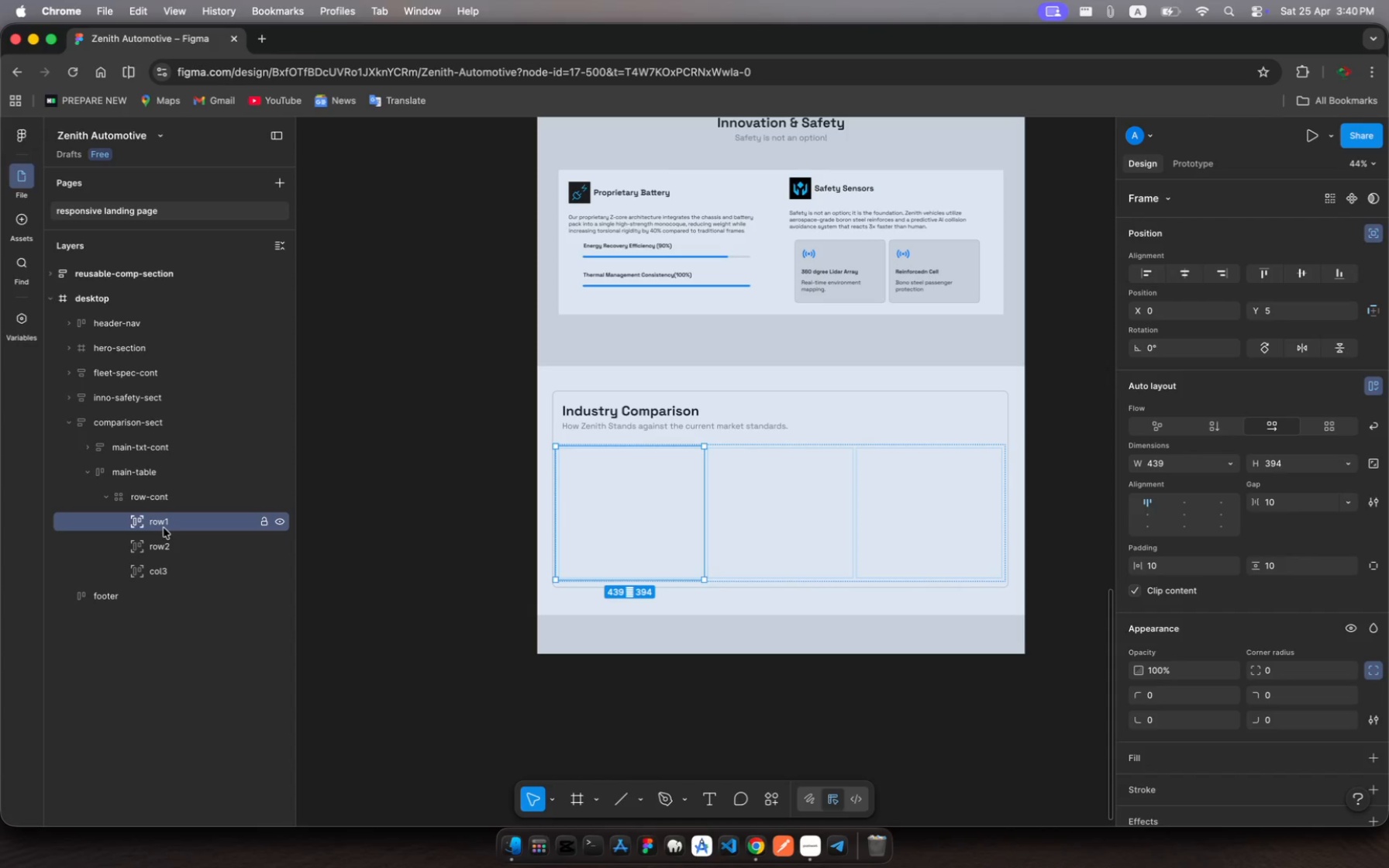 
key(Meta+R)
 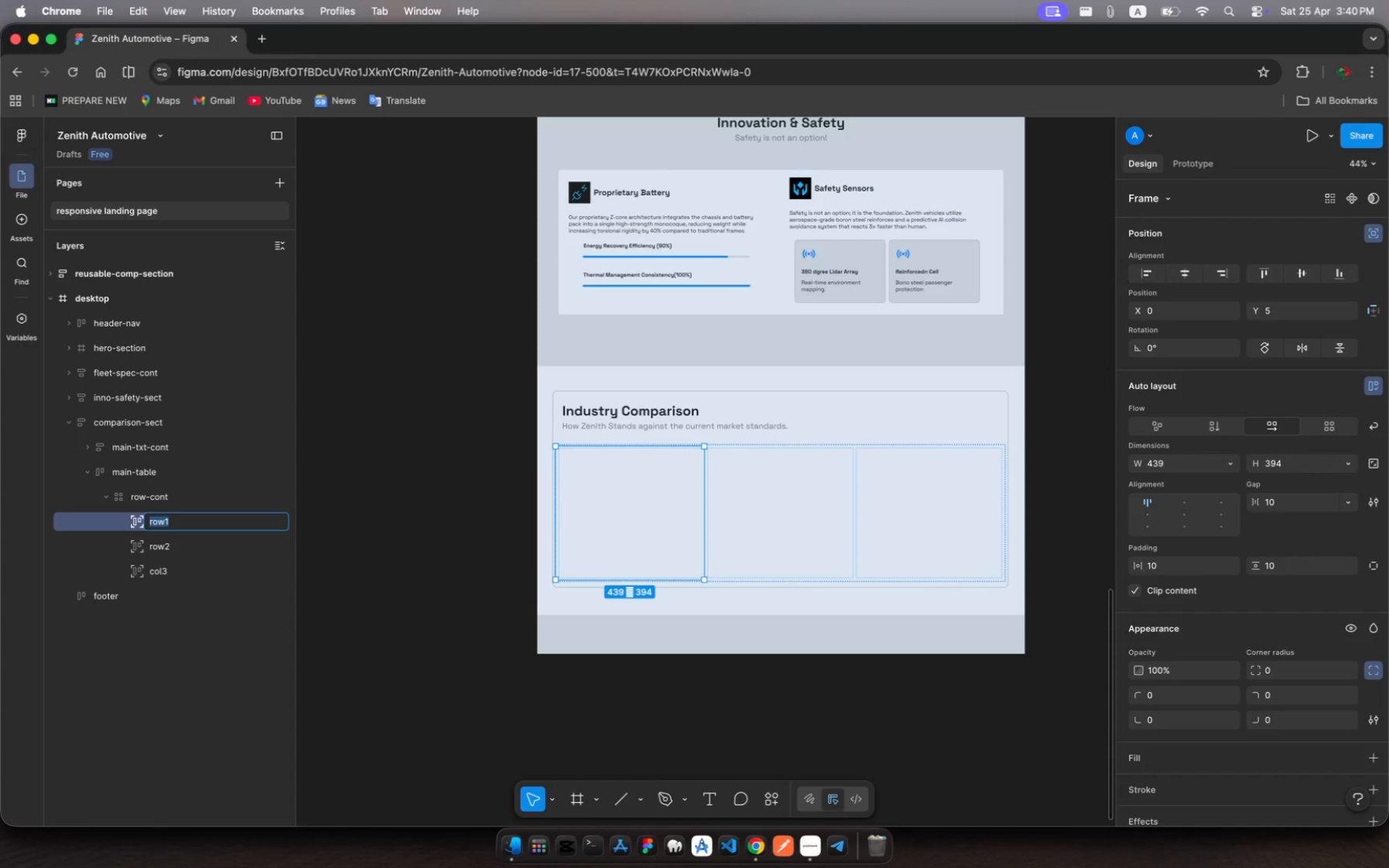 
type(col1)
 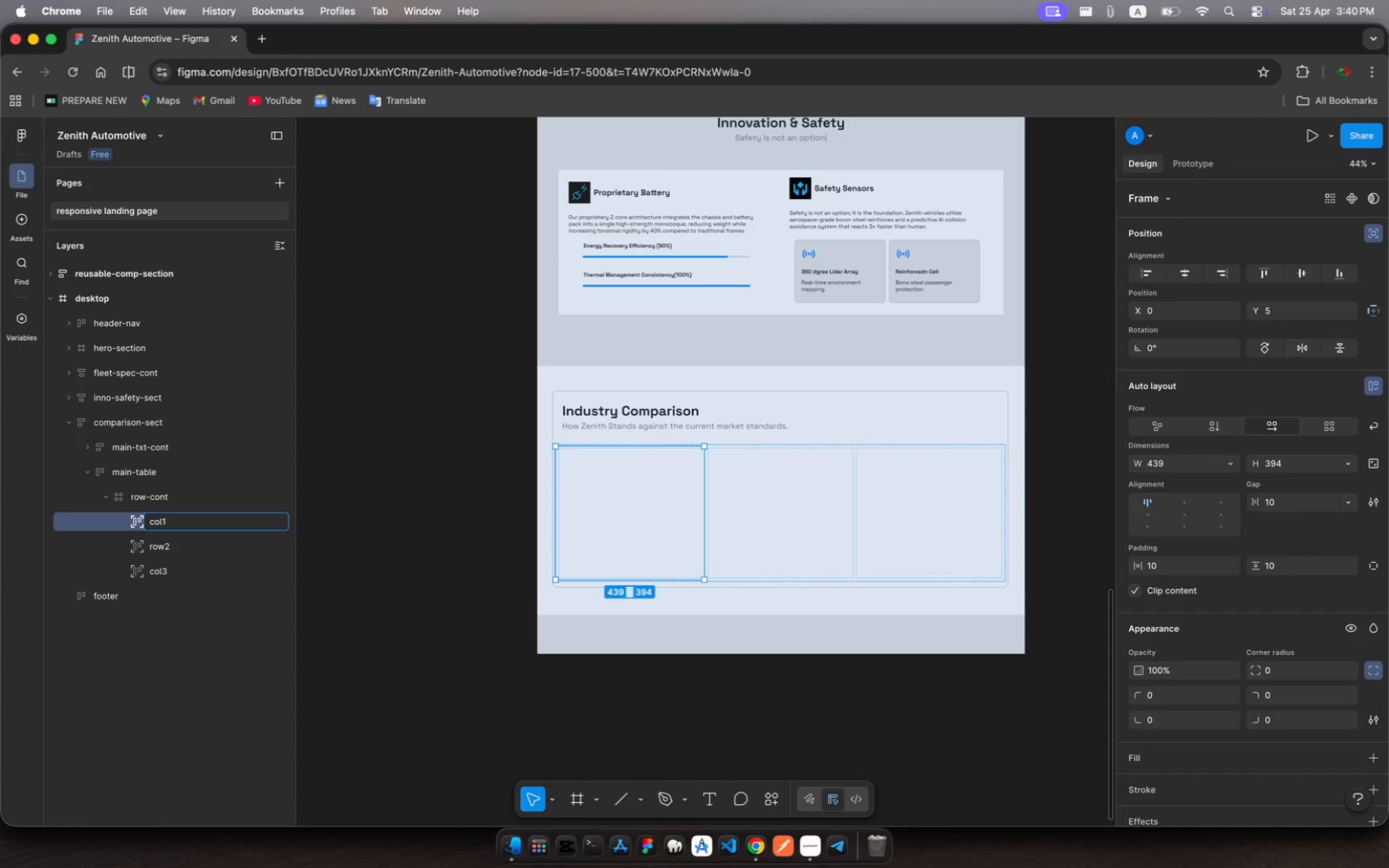 
key(Enter)
 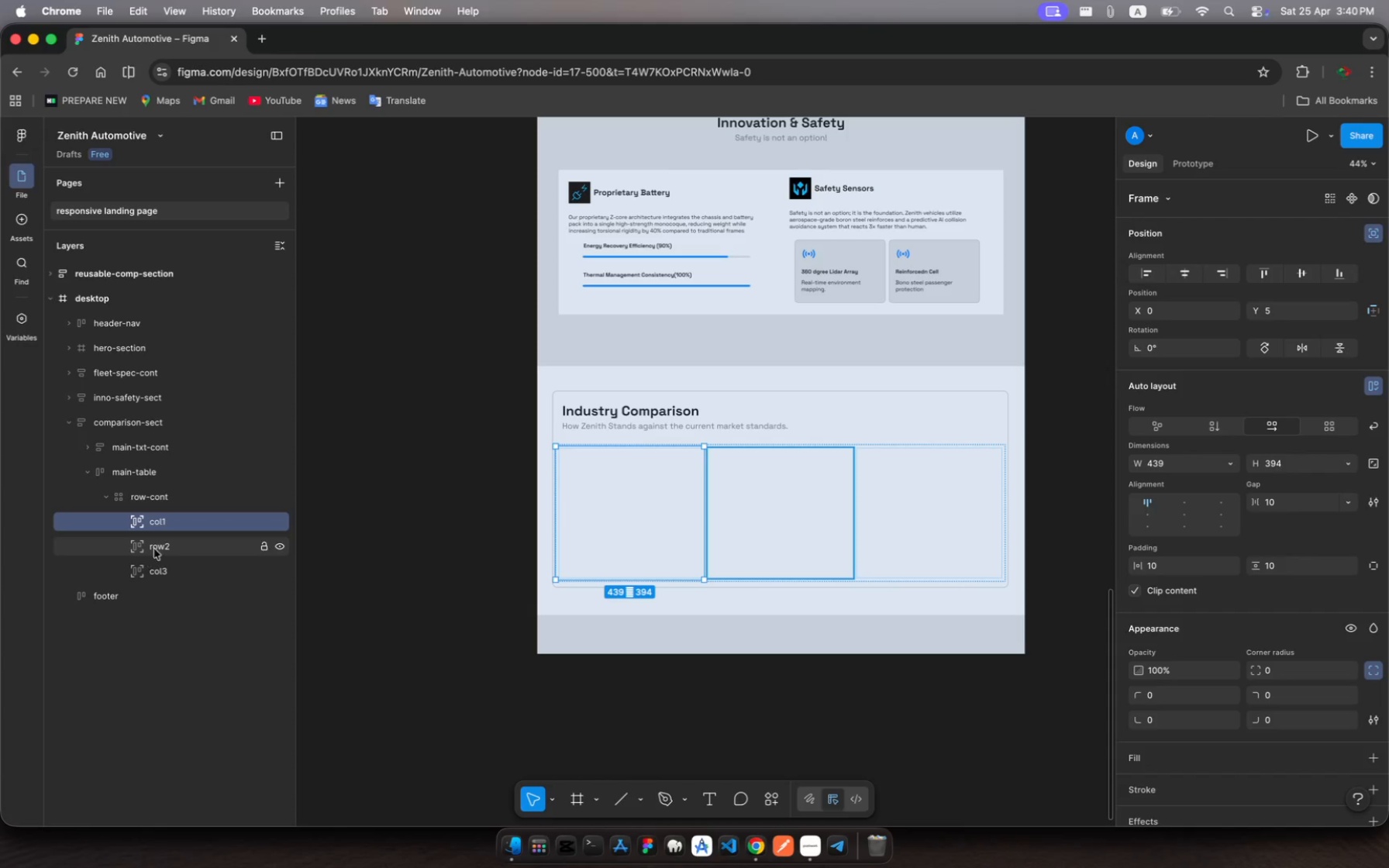 
left_click([167, 546])
 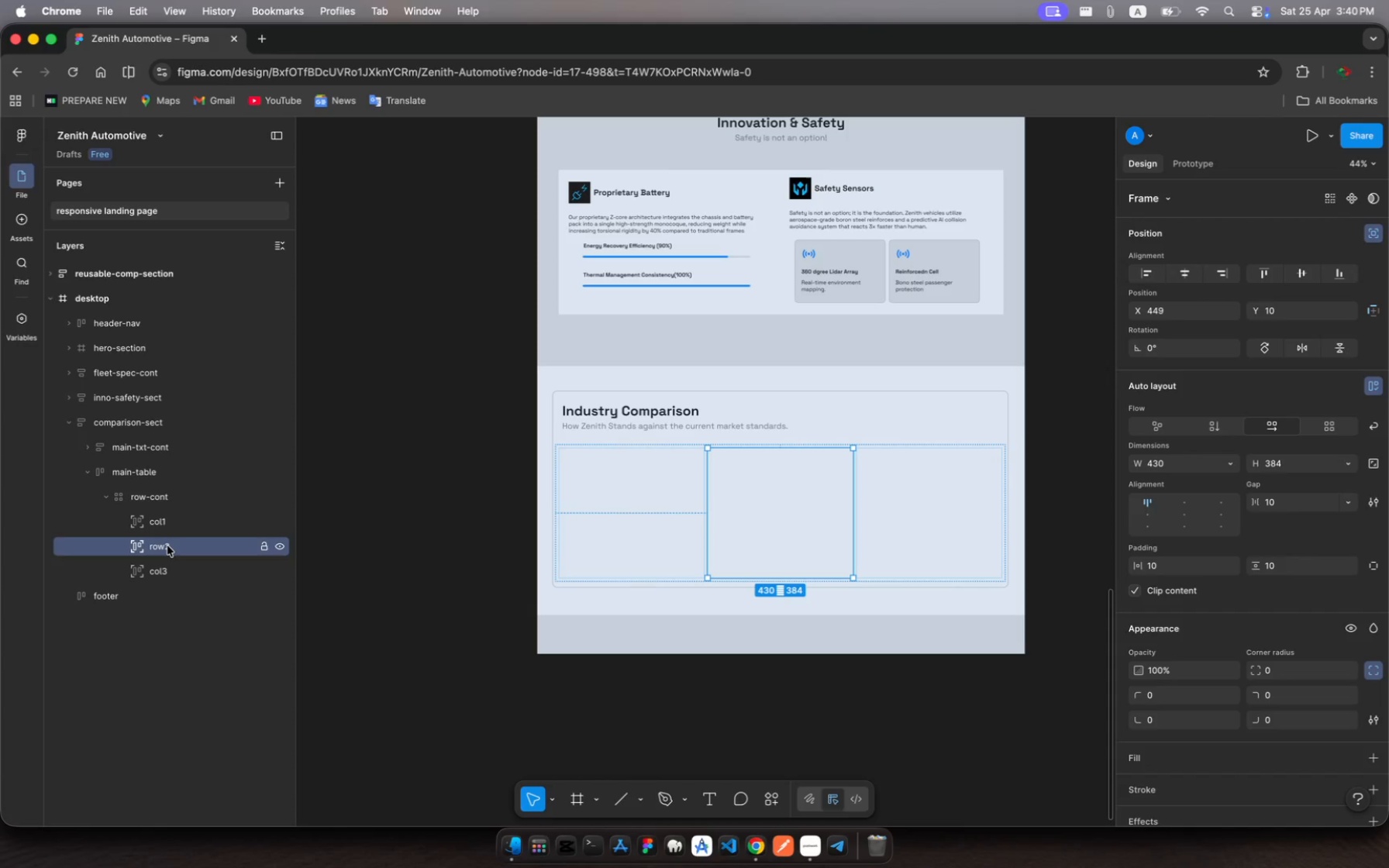 
key(Meta+R)
 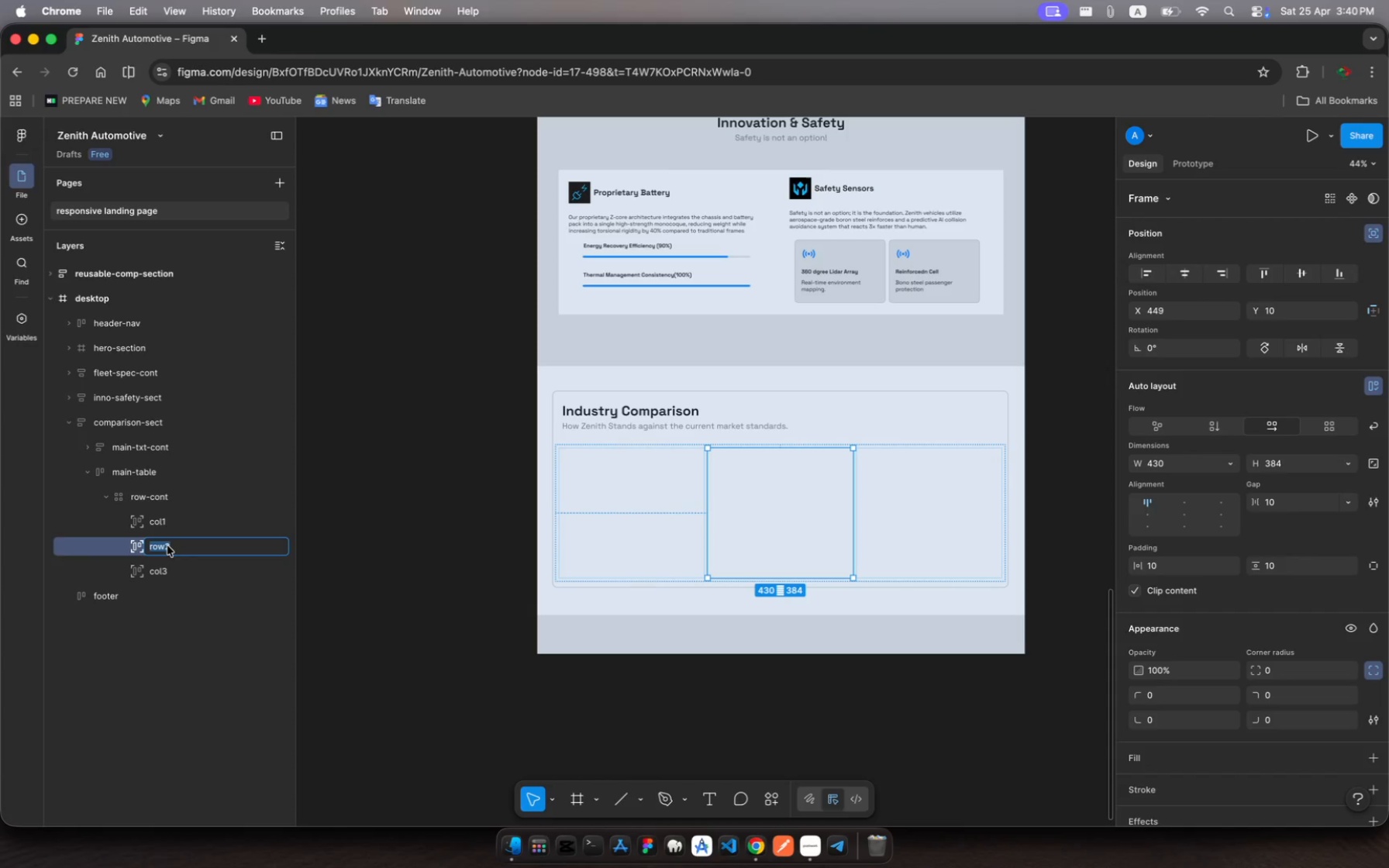 
type(col2)
 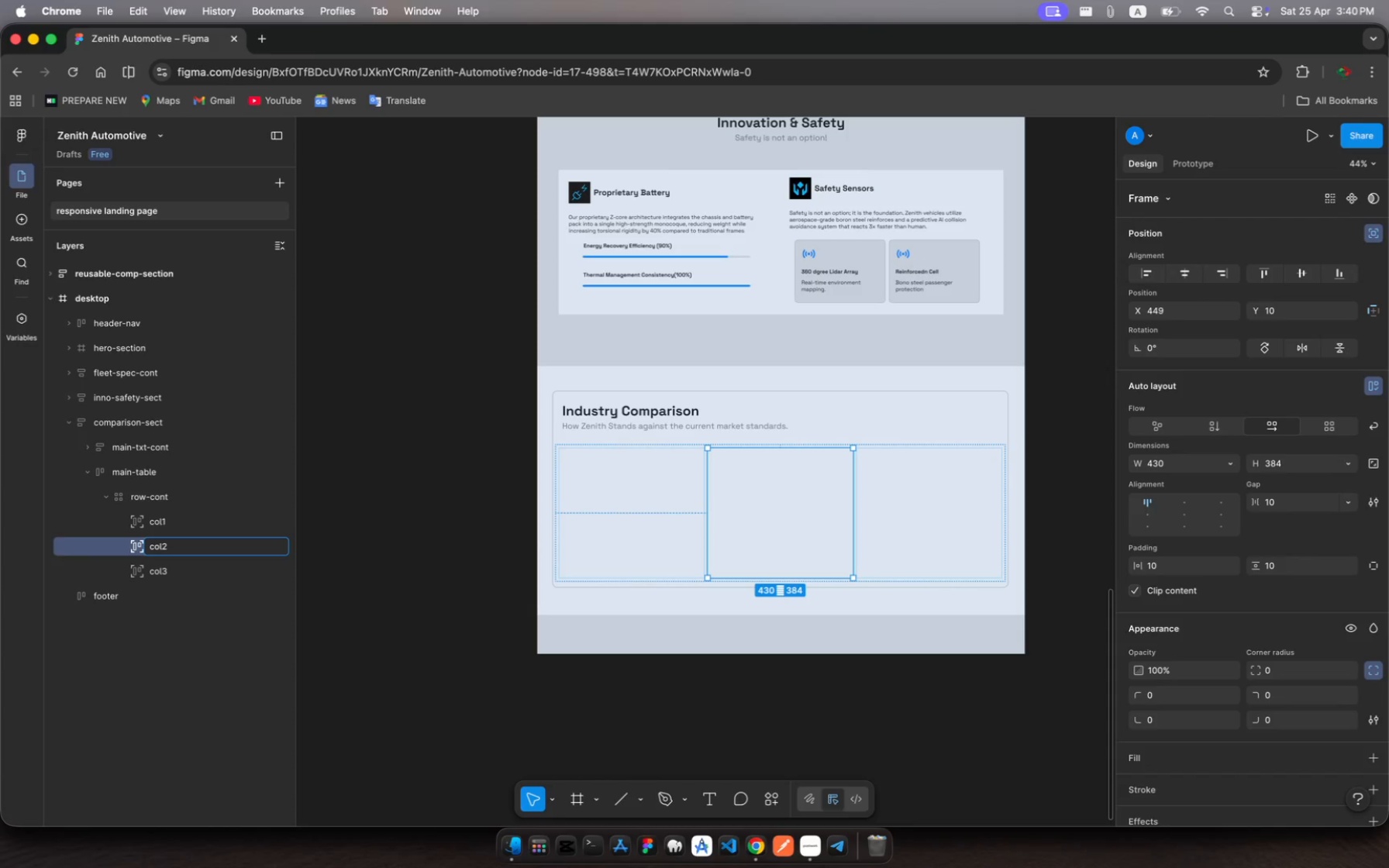 
key(Enter)
 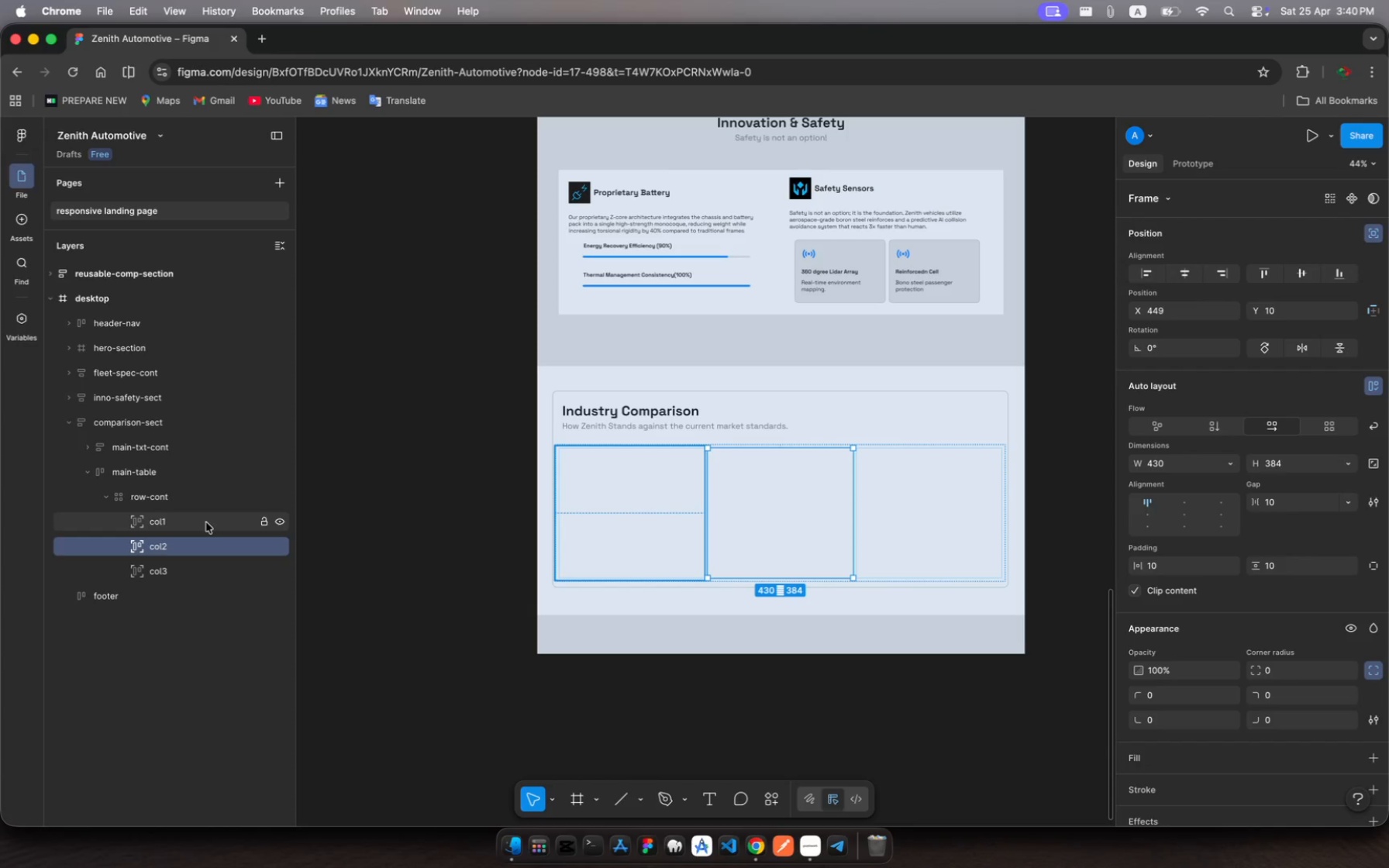 
left_click([195, 523])
 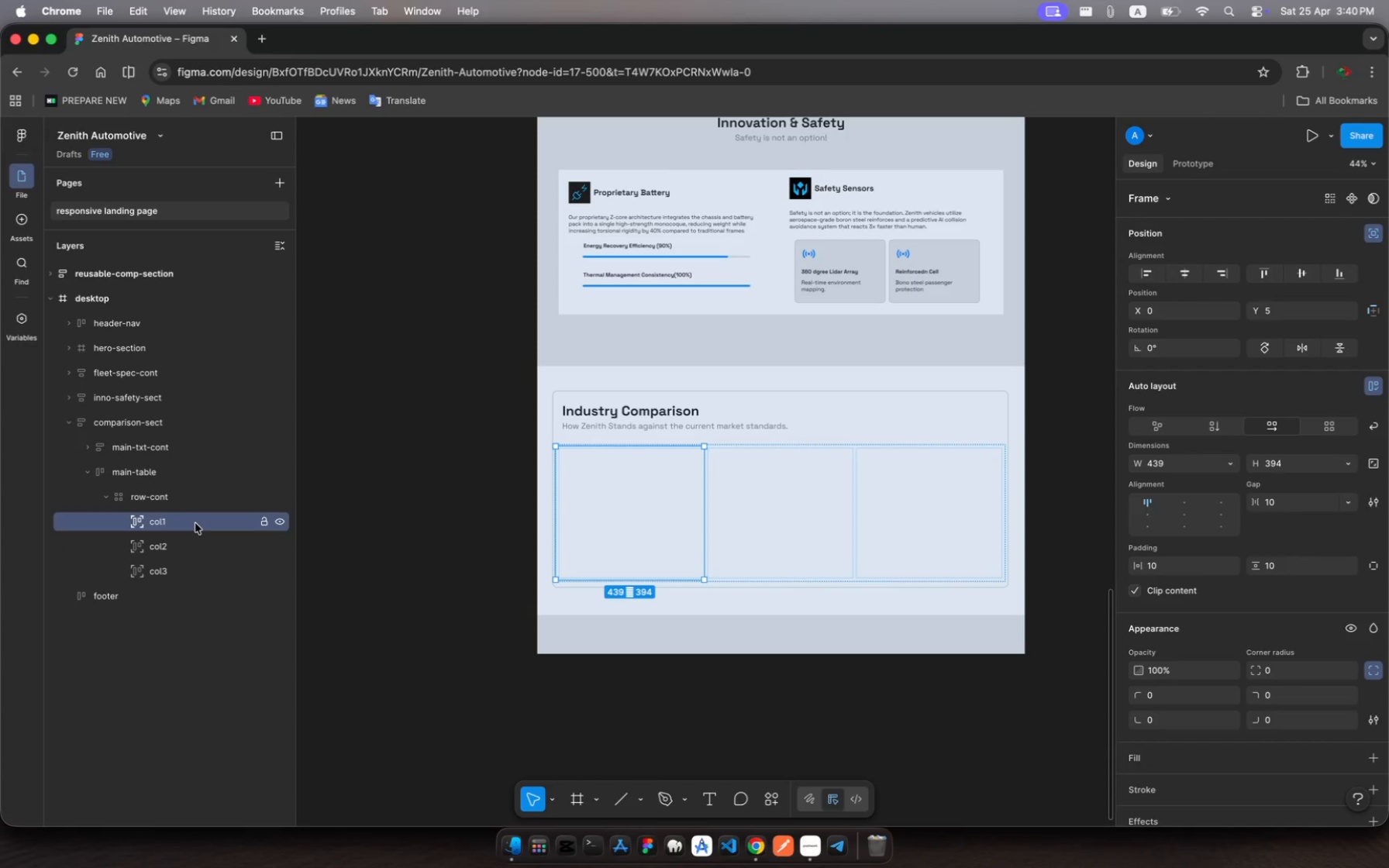 
wait(11.12)
 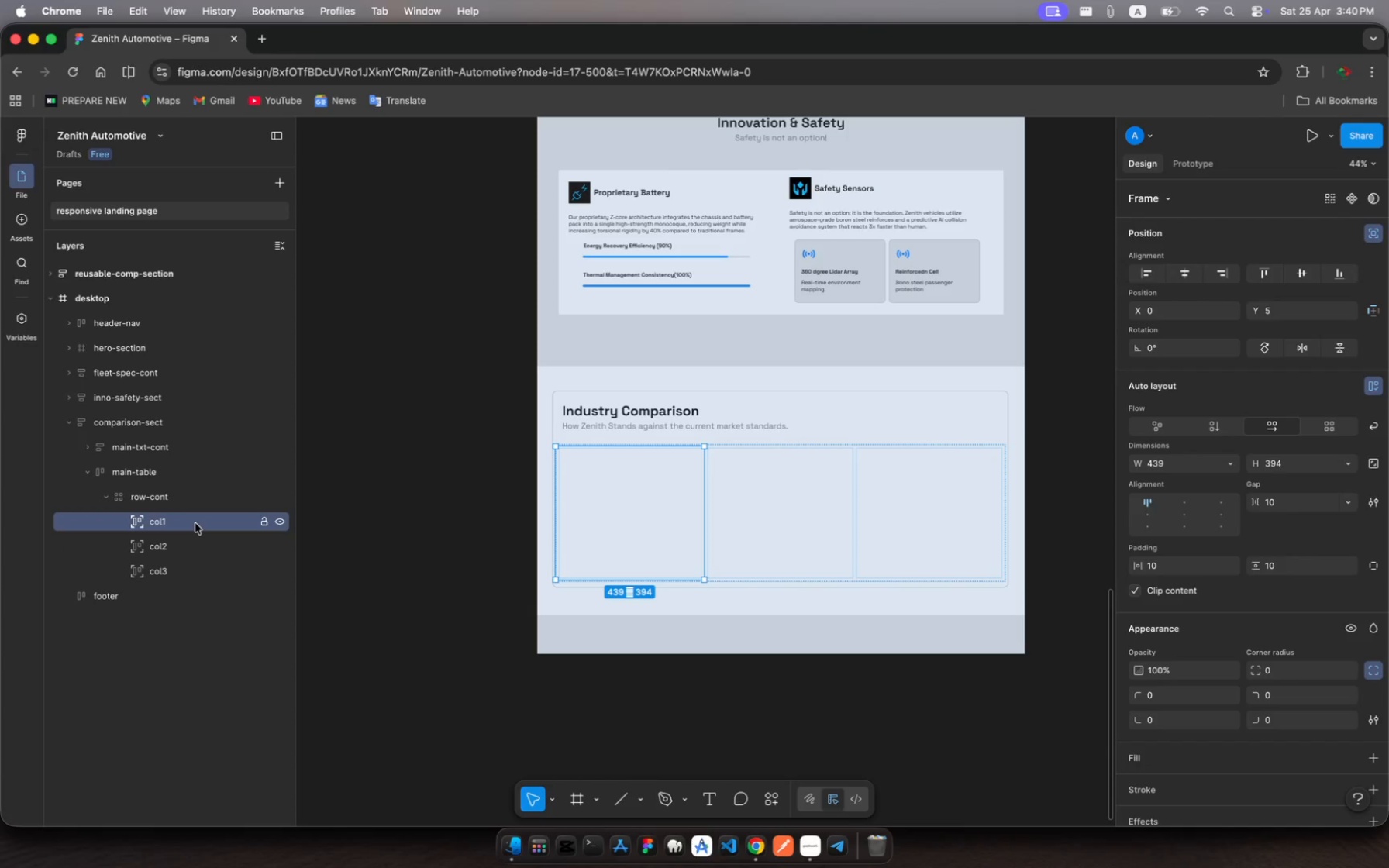 
left_click([750, 505])
 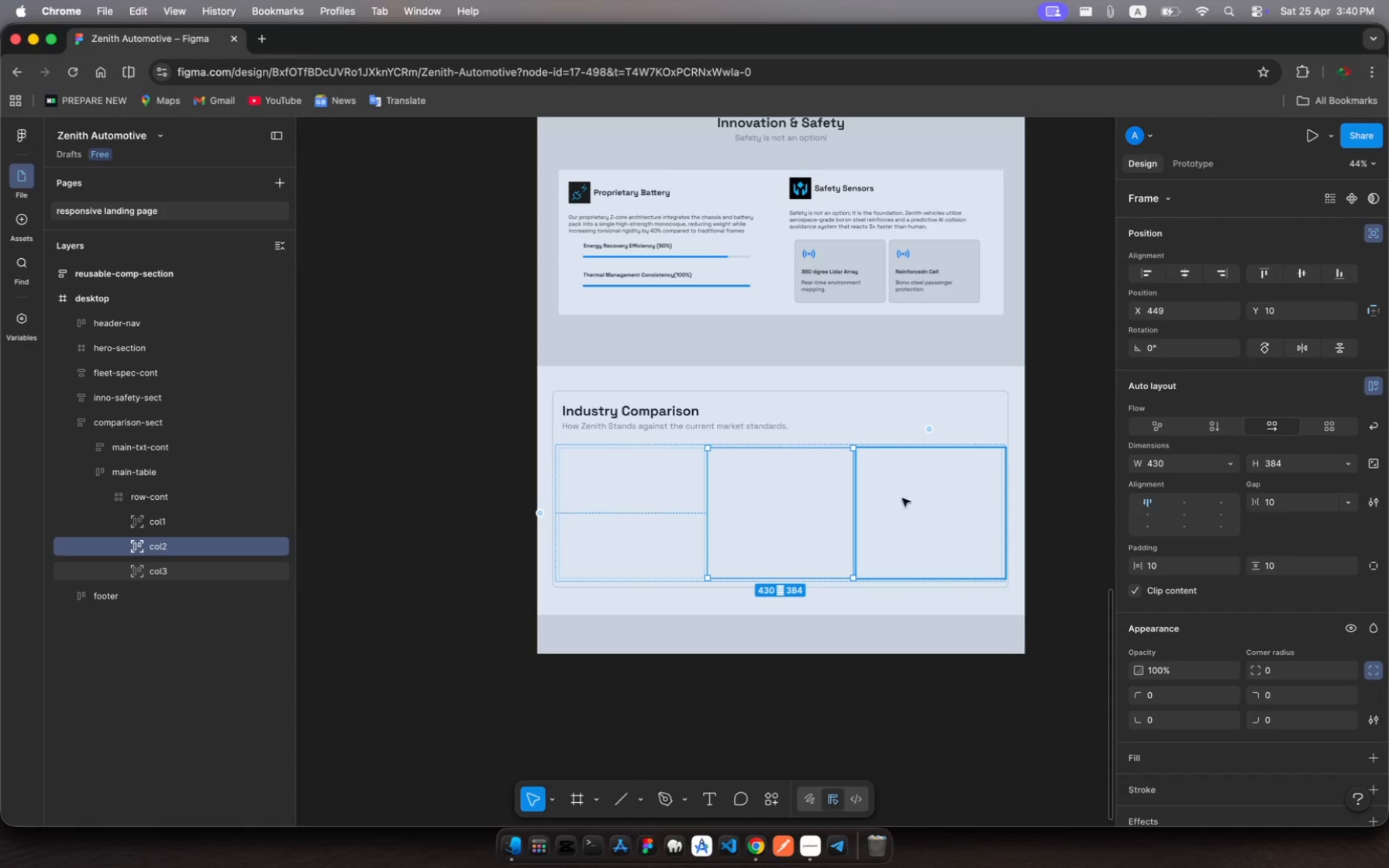 
left_click([925, 503])
 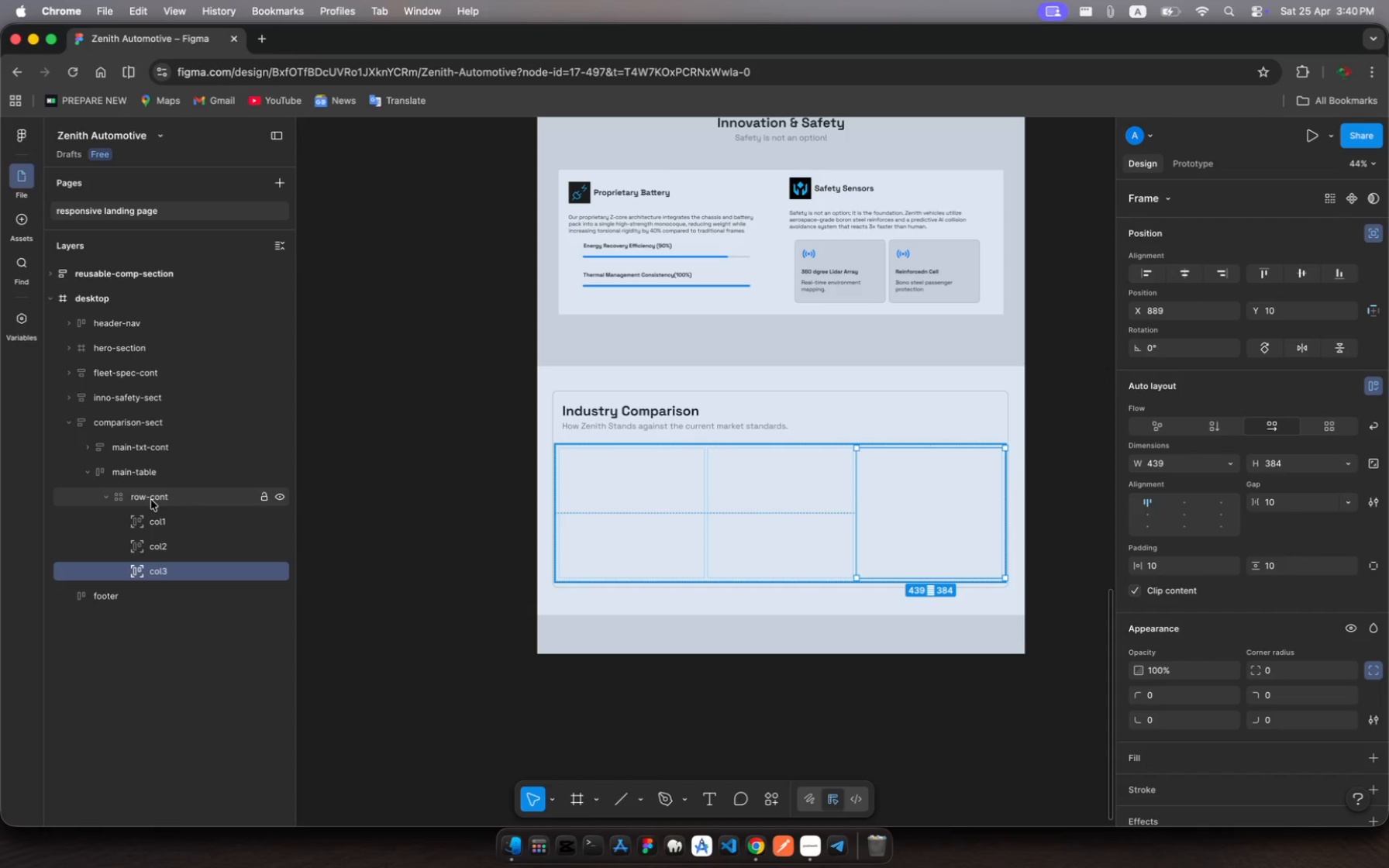 
wait(16.8)
 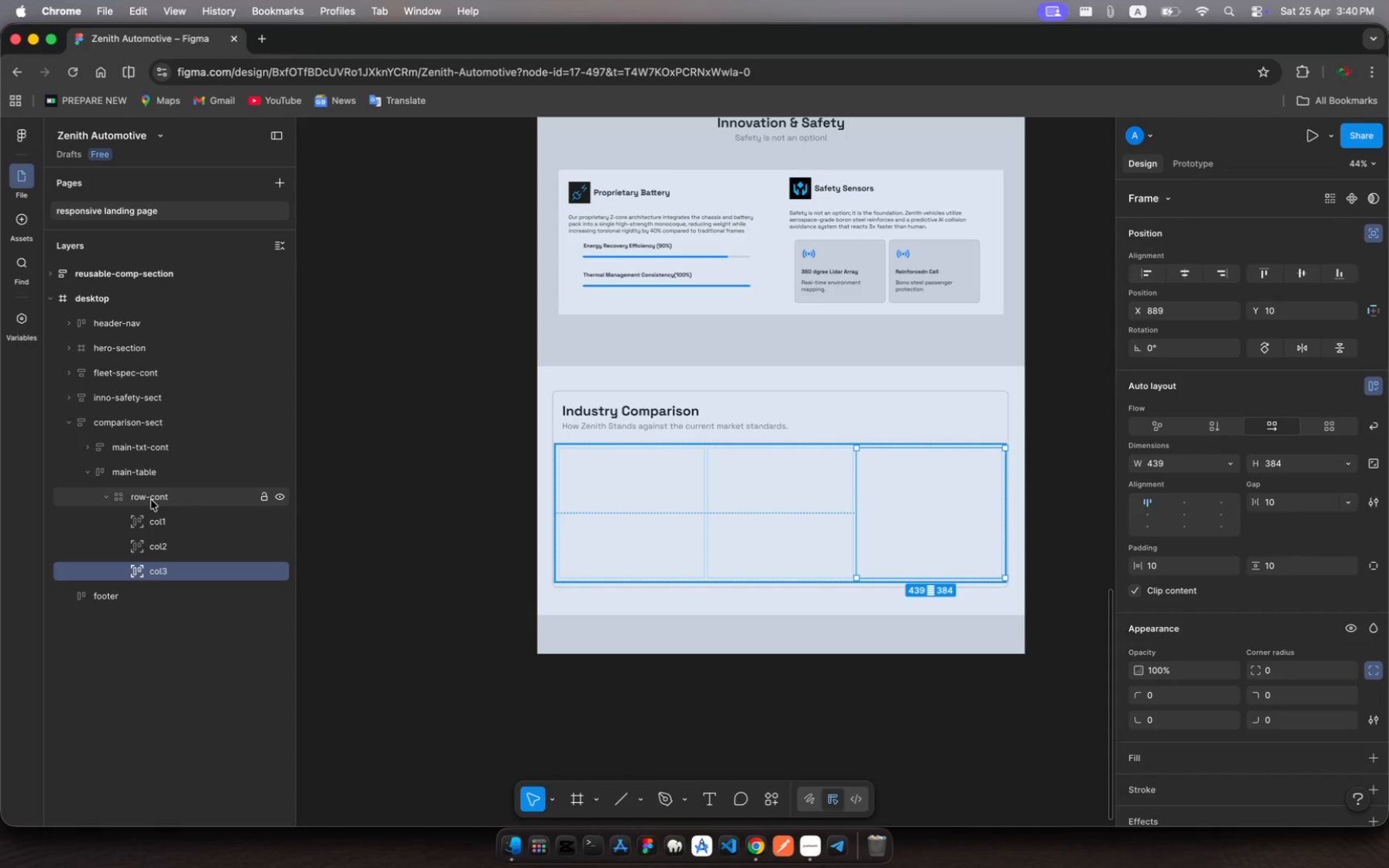 
left_click([144, 525])
 